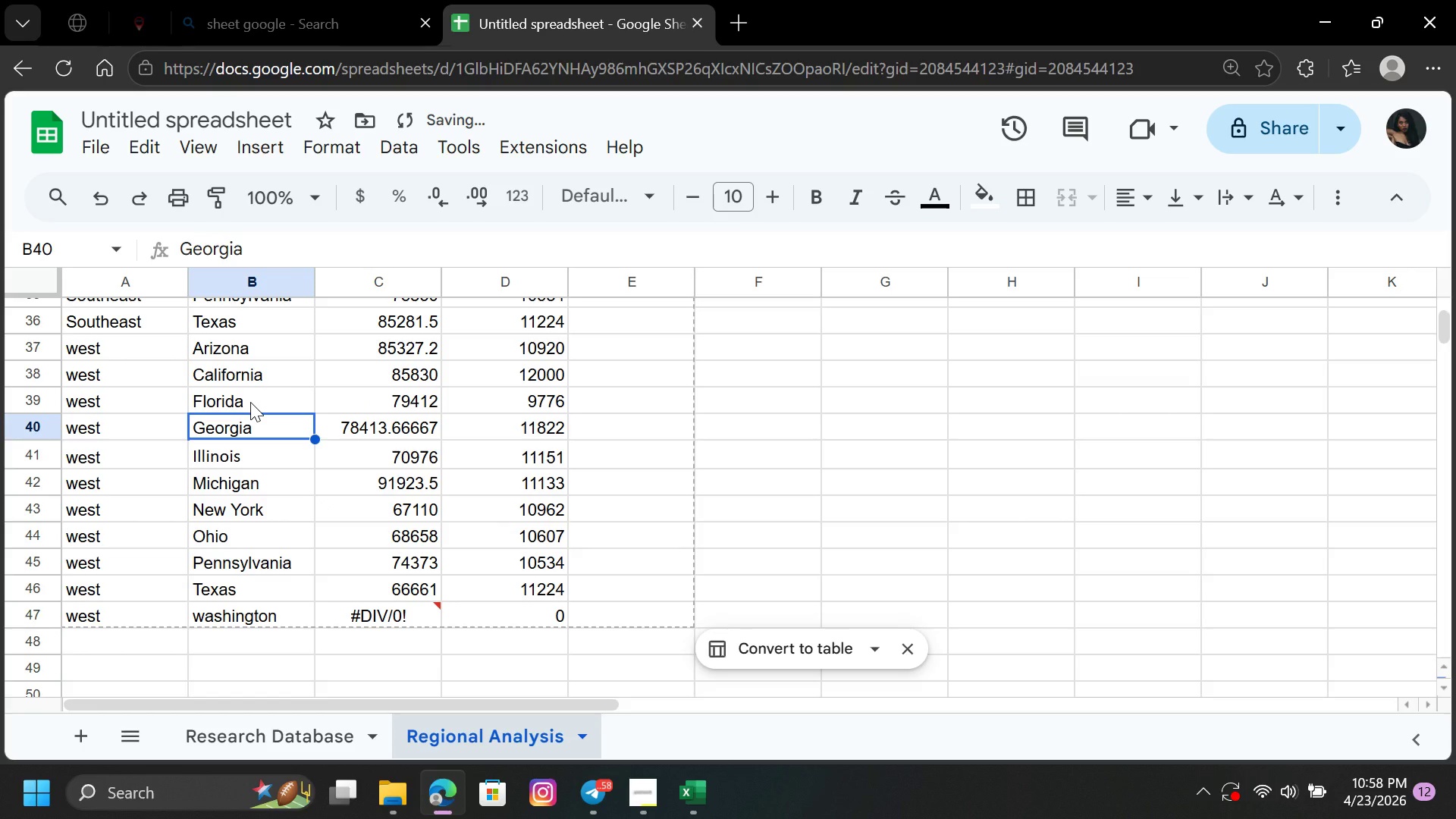 
hold_key(key=ArrowUp, duration=0.69)
 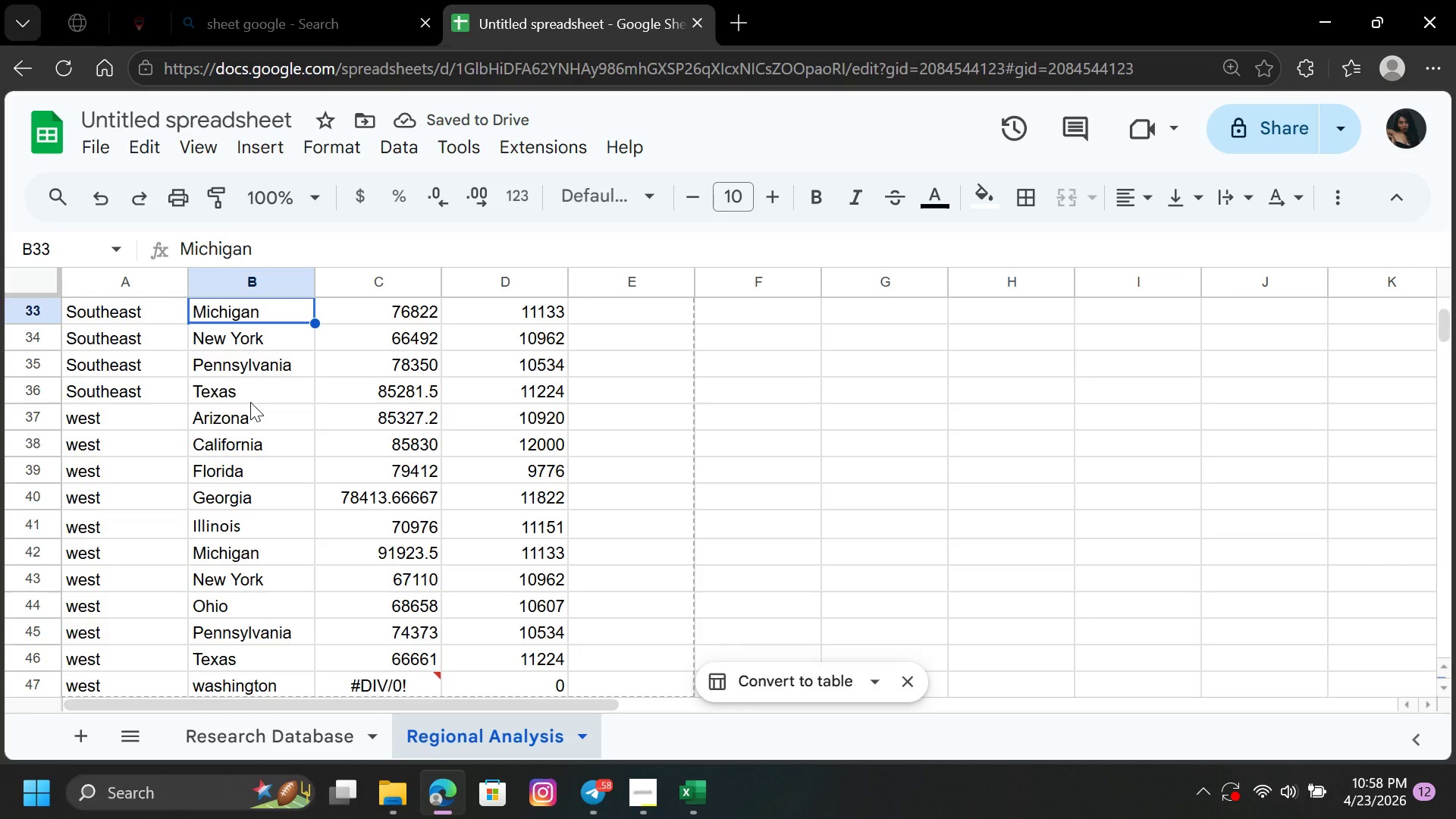 
hold_key(key=ArrowUp, duration=0.34)
 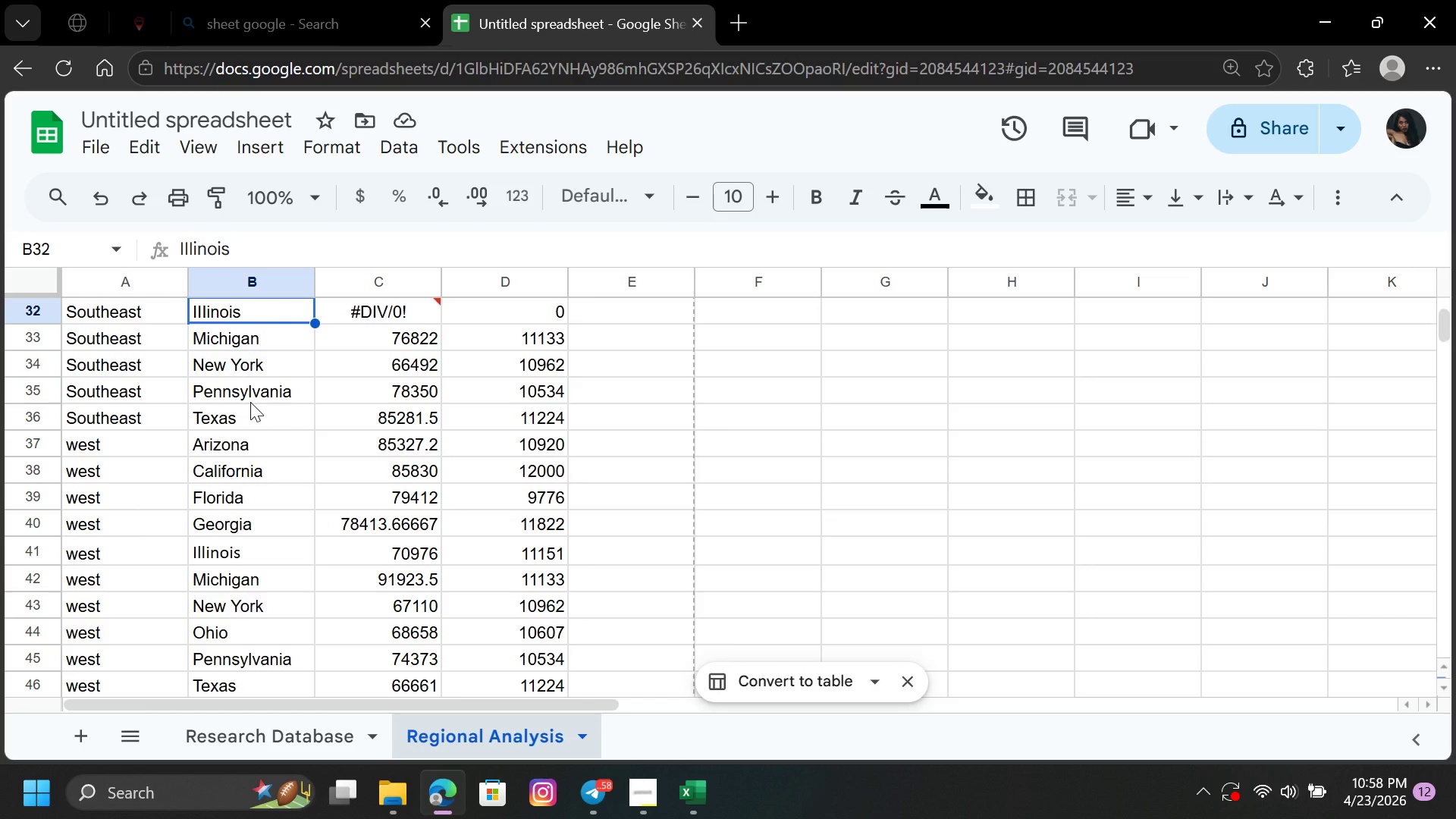 
key(Control+V)
 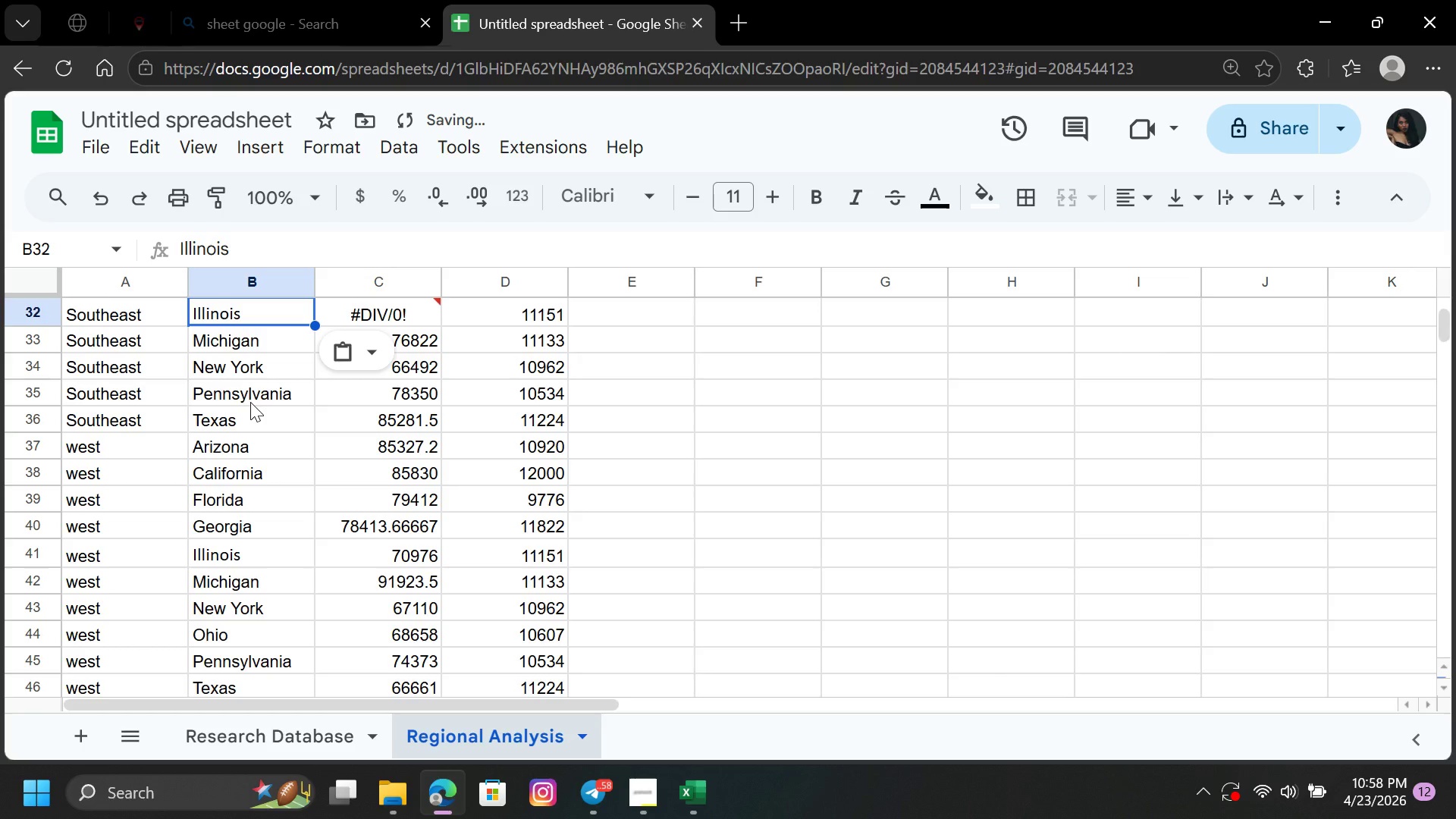 
key(Enter)
 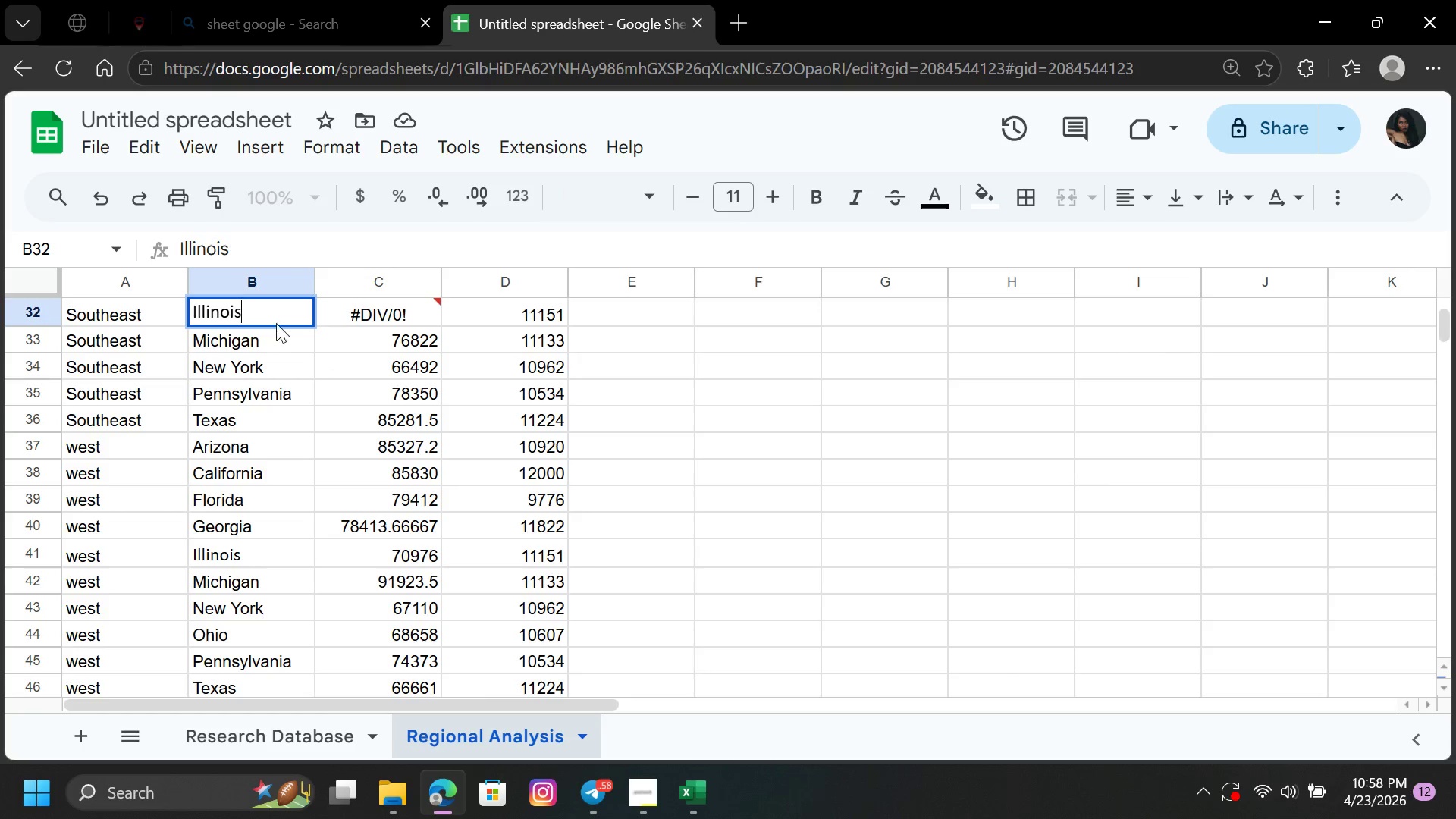 
wait(7.11)
 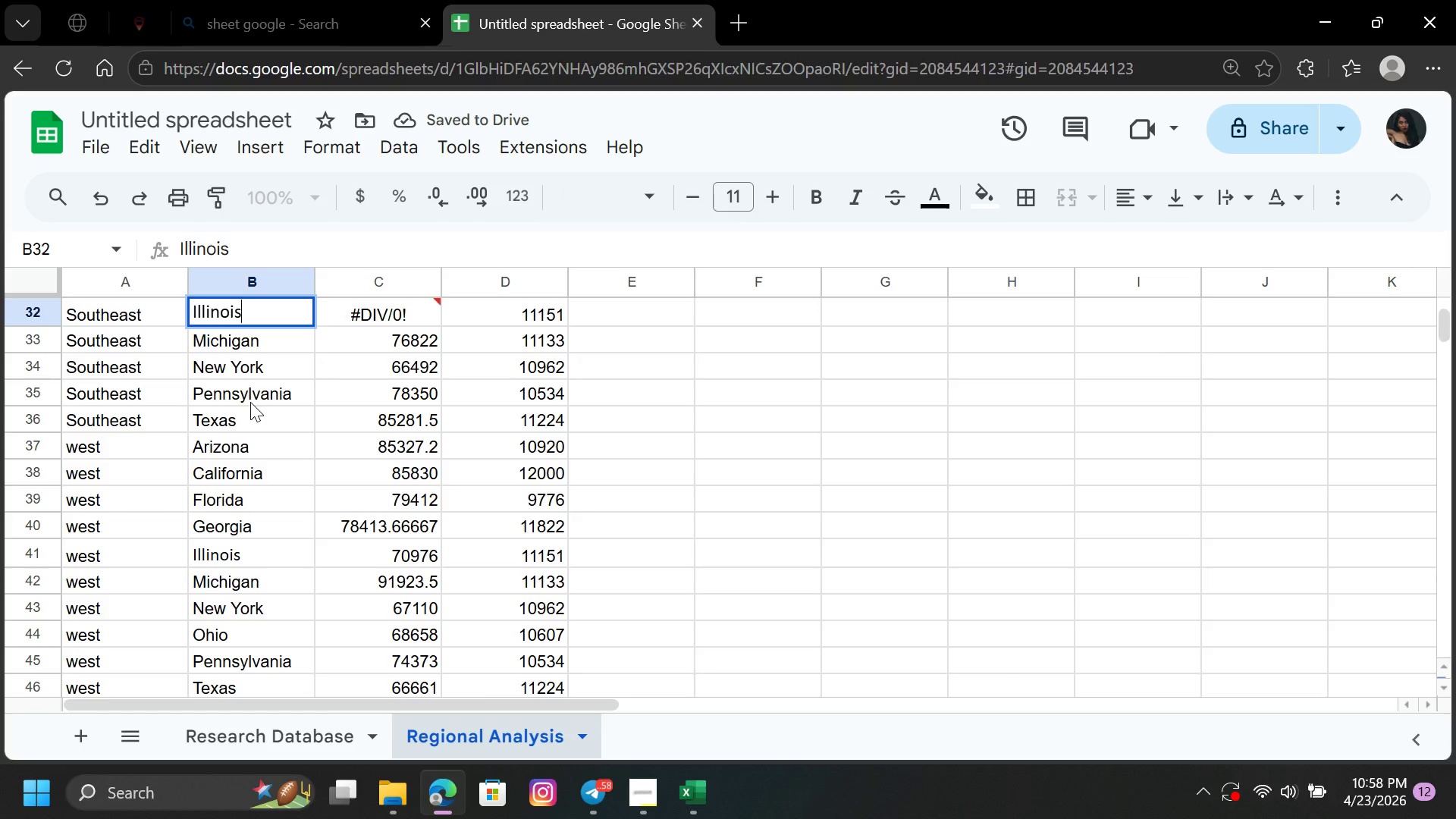 
hold_key(key=ArrowUp, duration=0.52)
 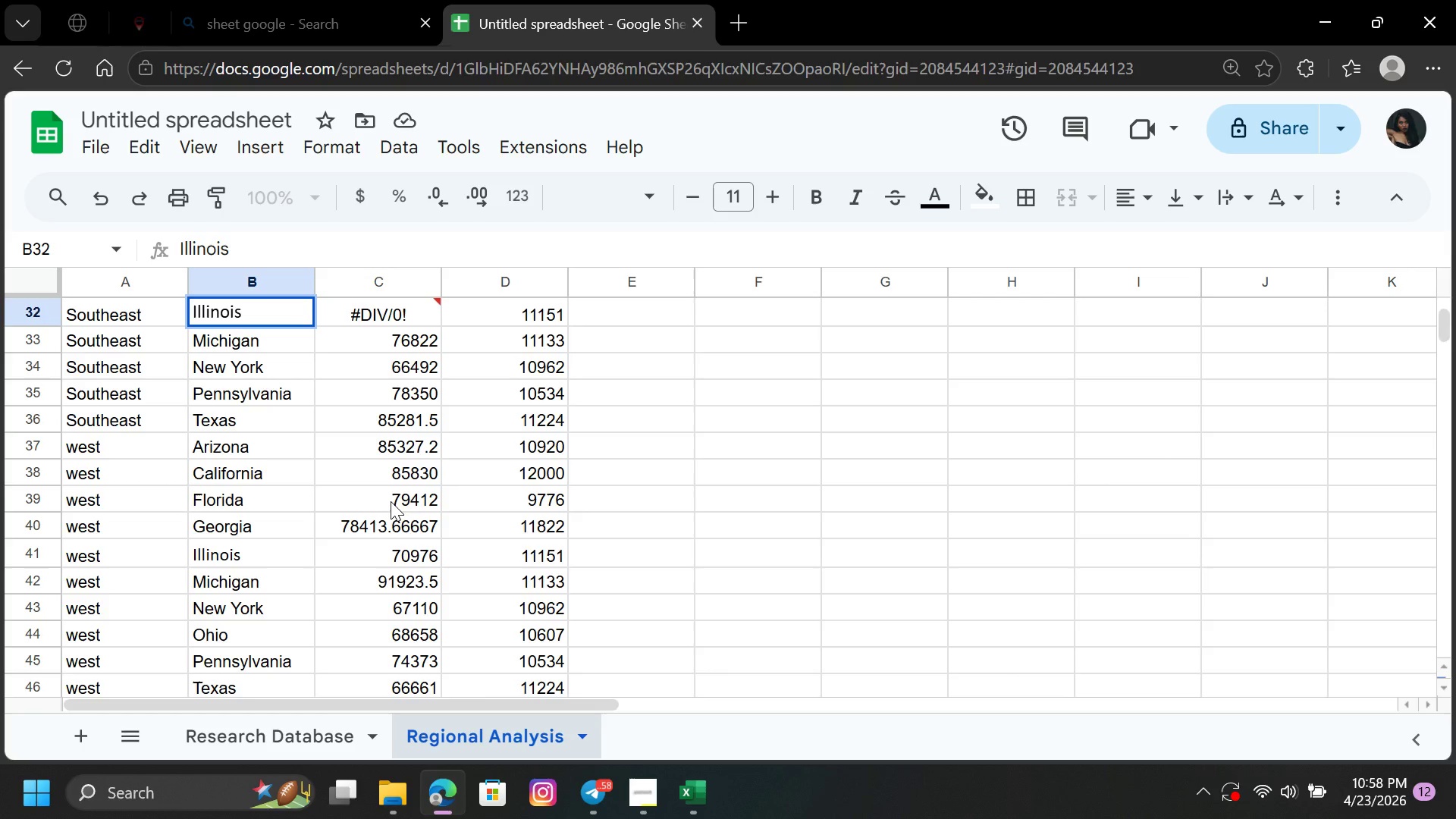 
hold_key(key=ArrowUp, duration=0.62)
 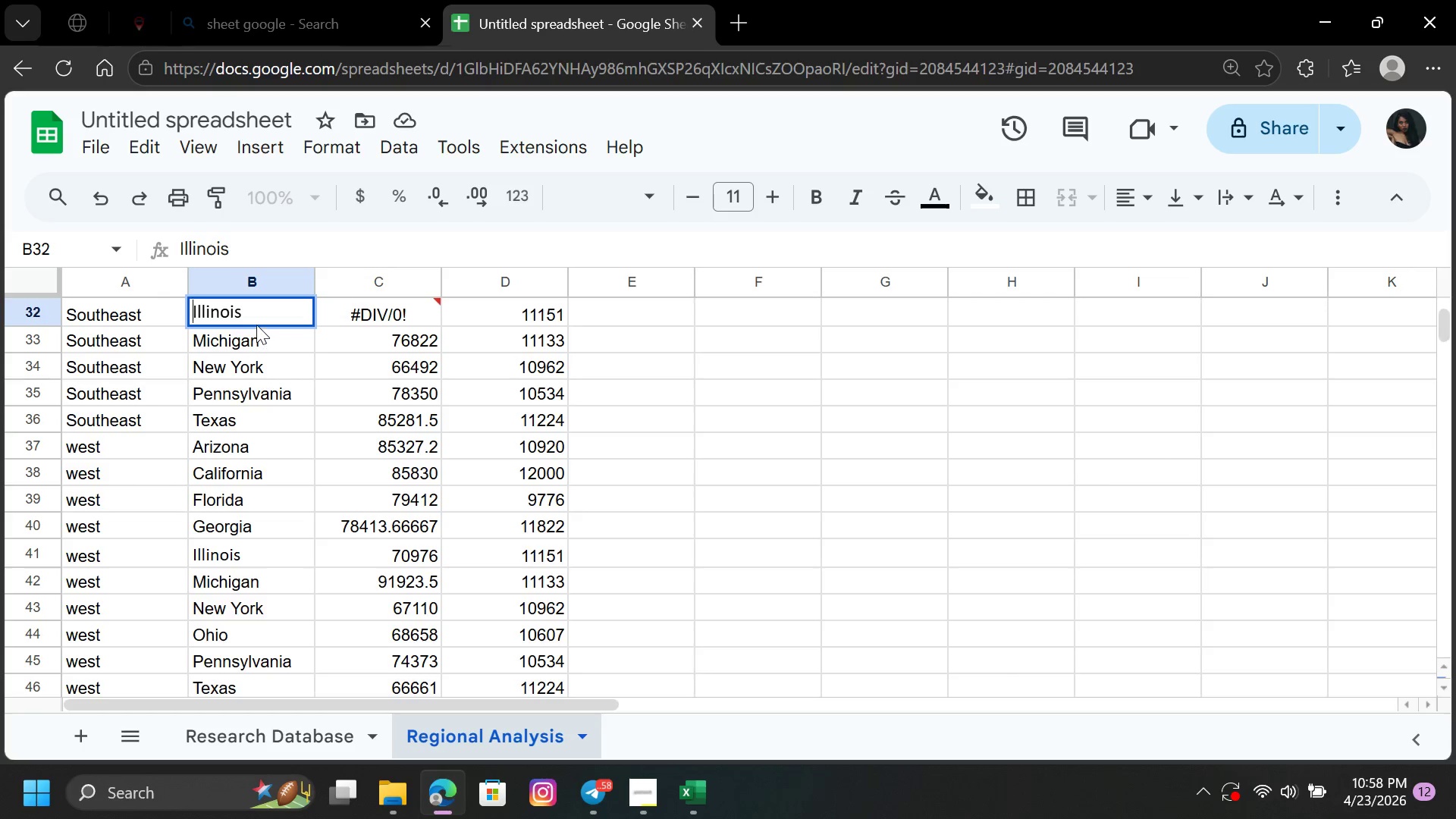 
left_click_drag(start_coordinate=[265, 303], to_coordinate=[259, 308])
 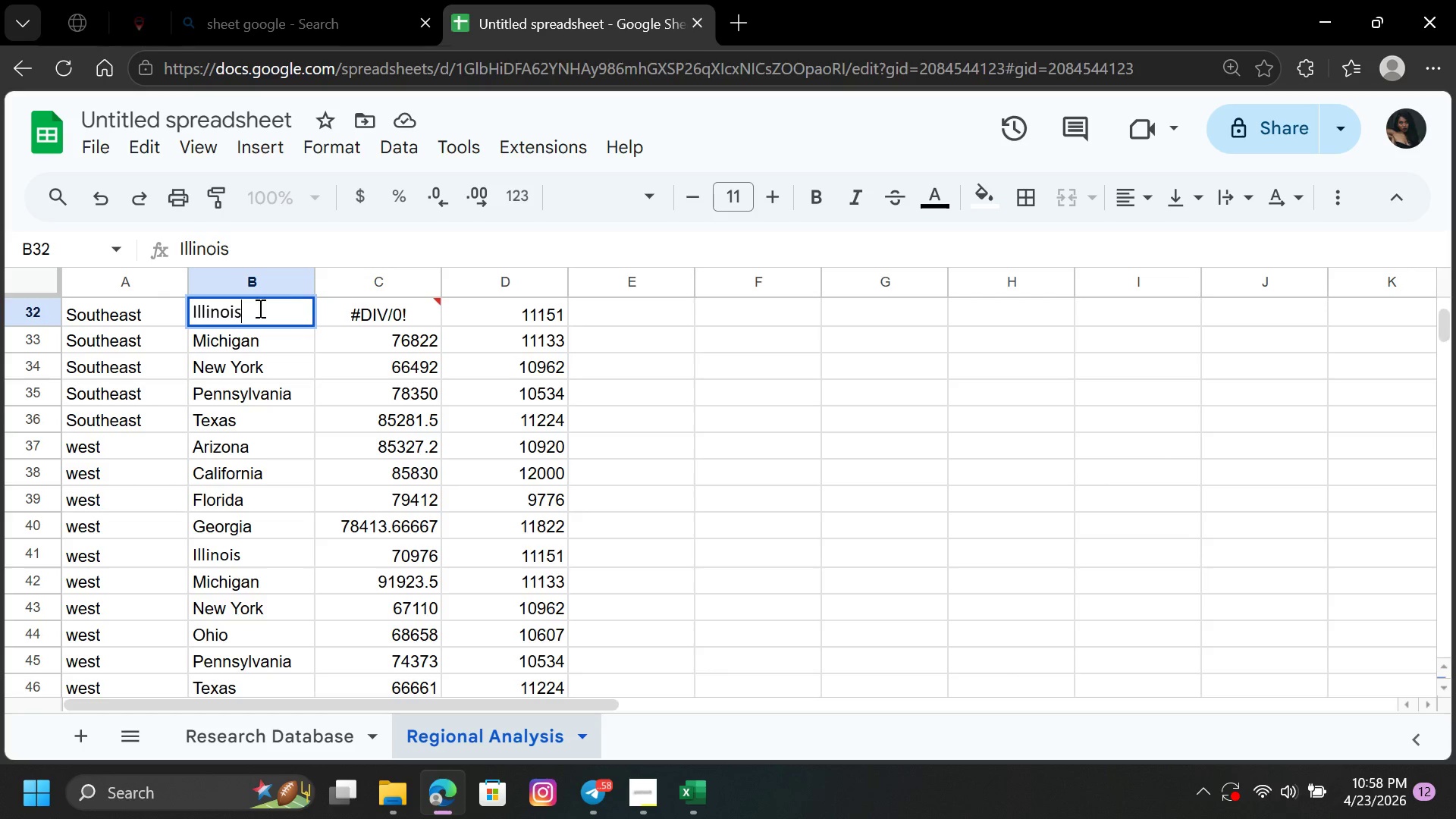 
left_click_drag(start_coordinate=[259, 308], to_coordinate=[181, 307])
 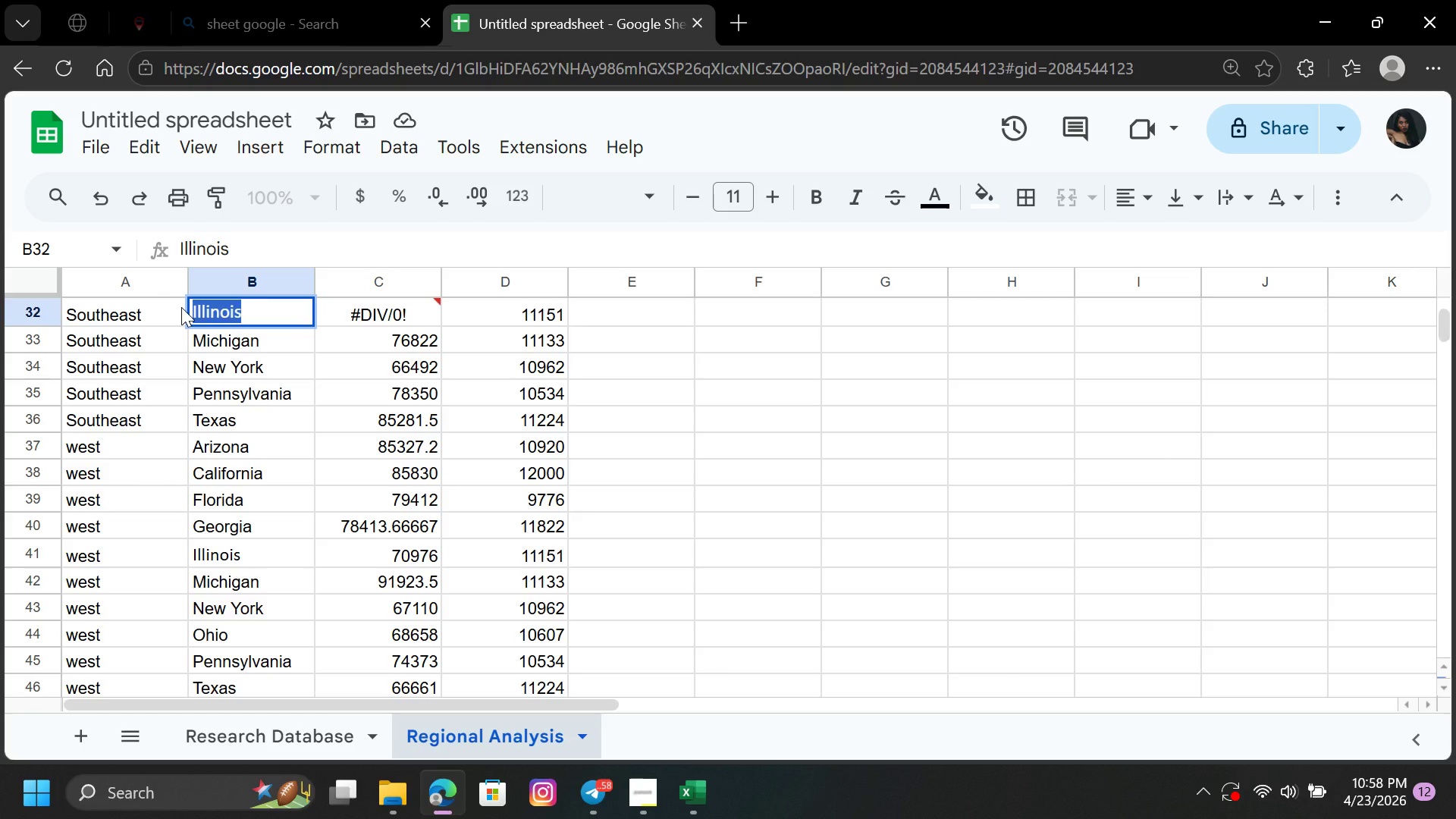 
key(Control+V)
 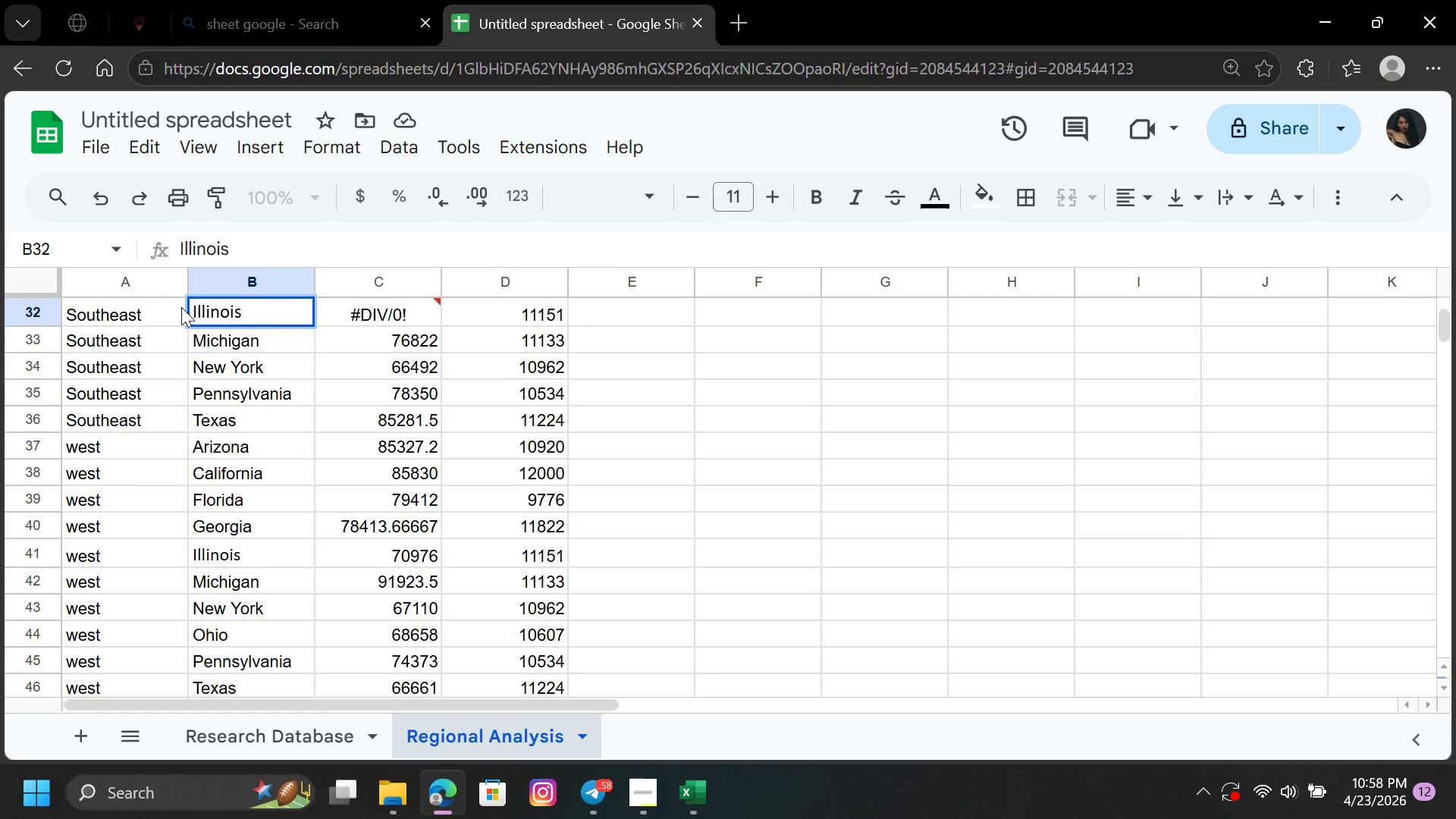 
key(Enter)
 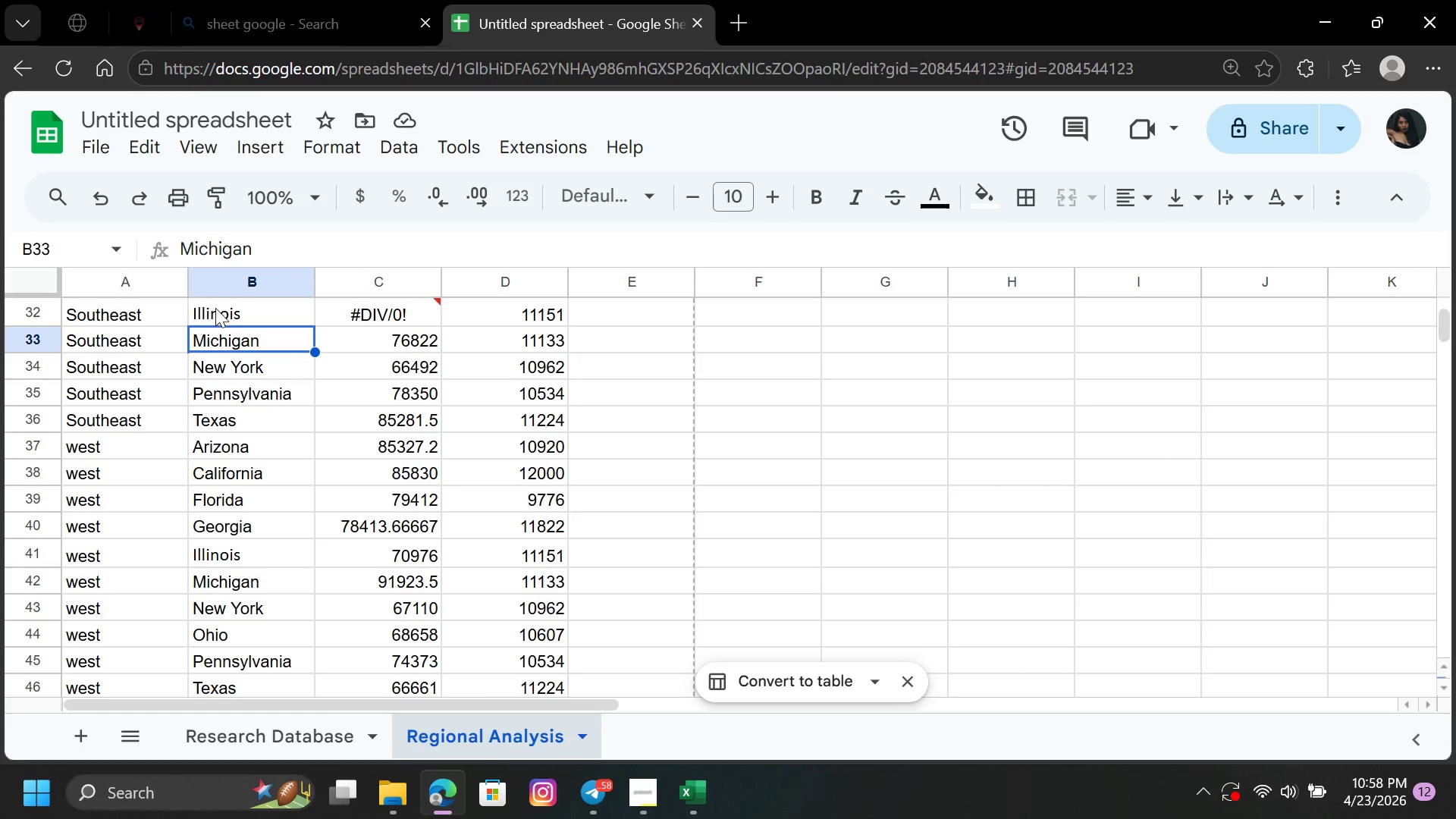 
left_click([226, 312])
 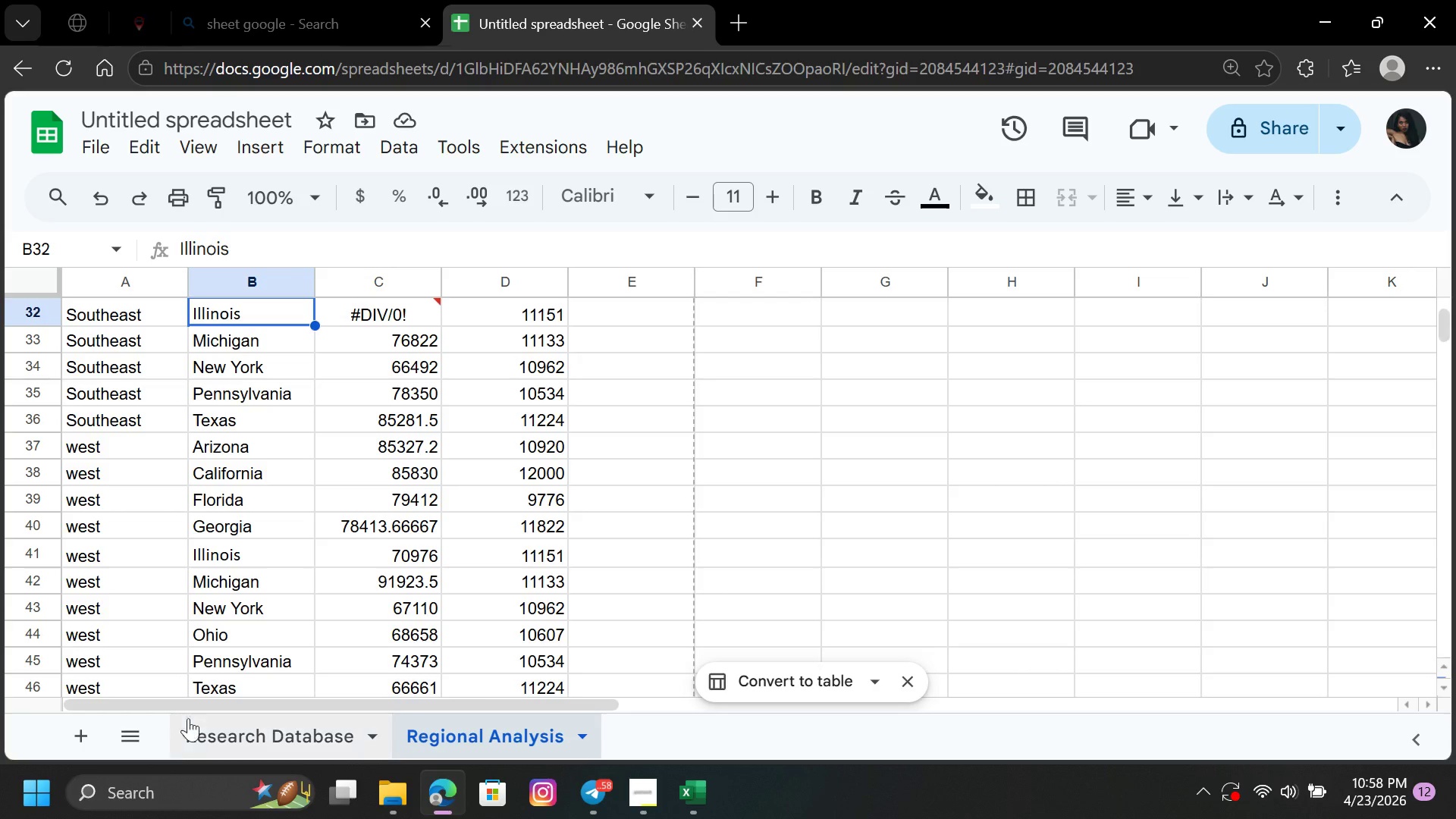 
left_click([200, 723])
 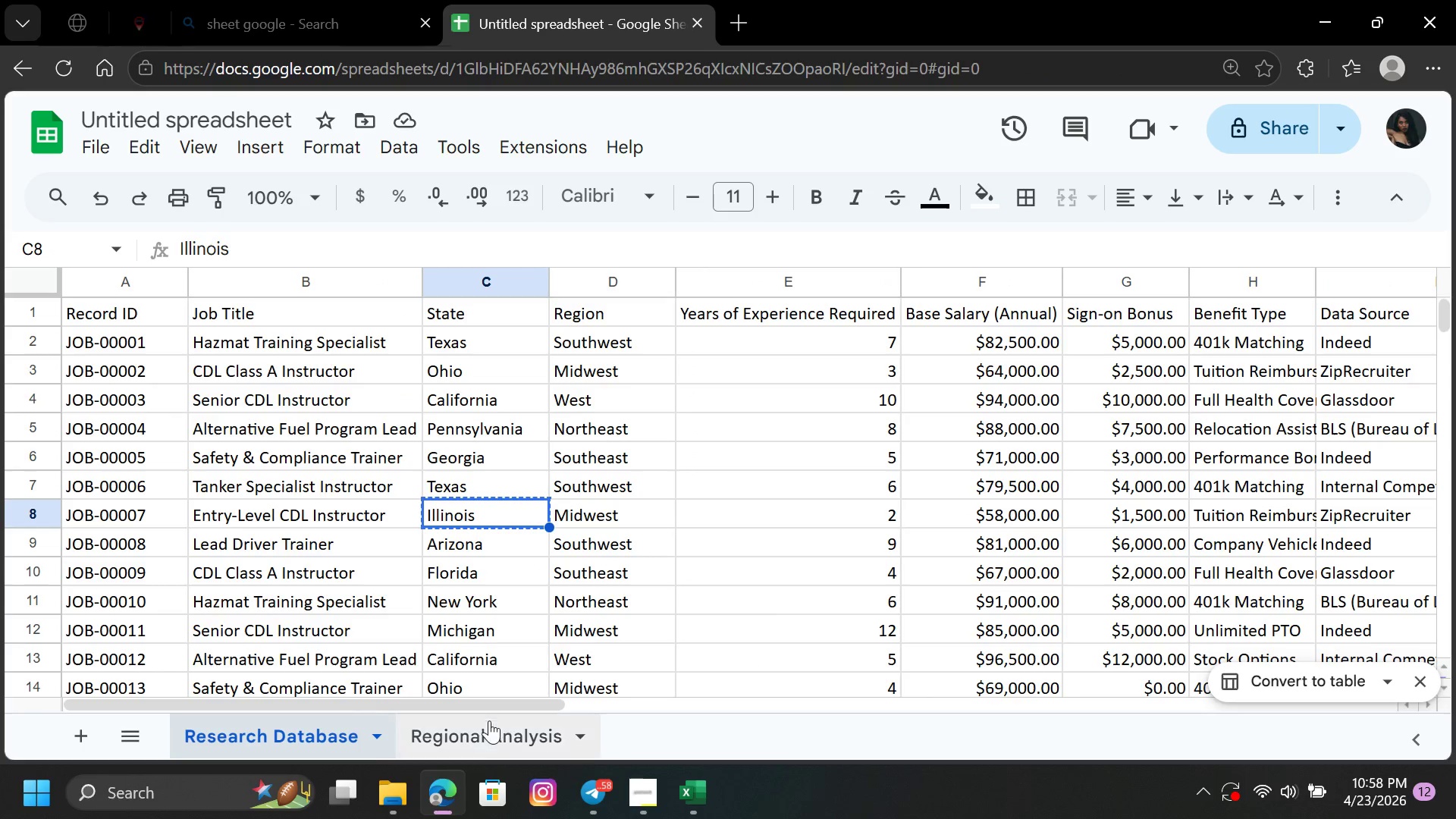 
wait(5.08)
 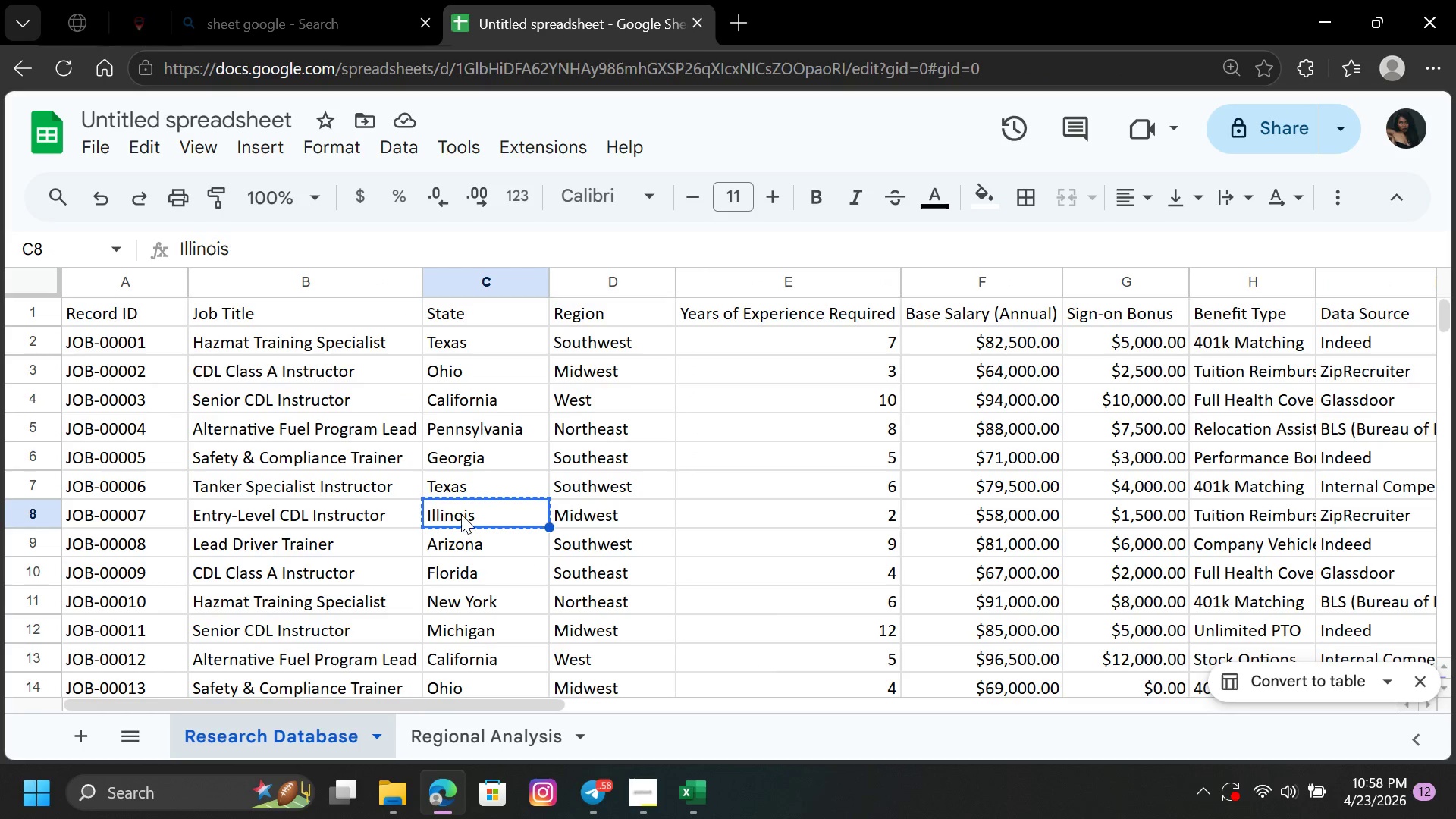 
left_click([479, 737])
 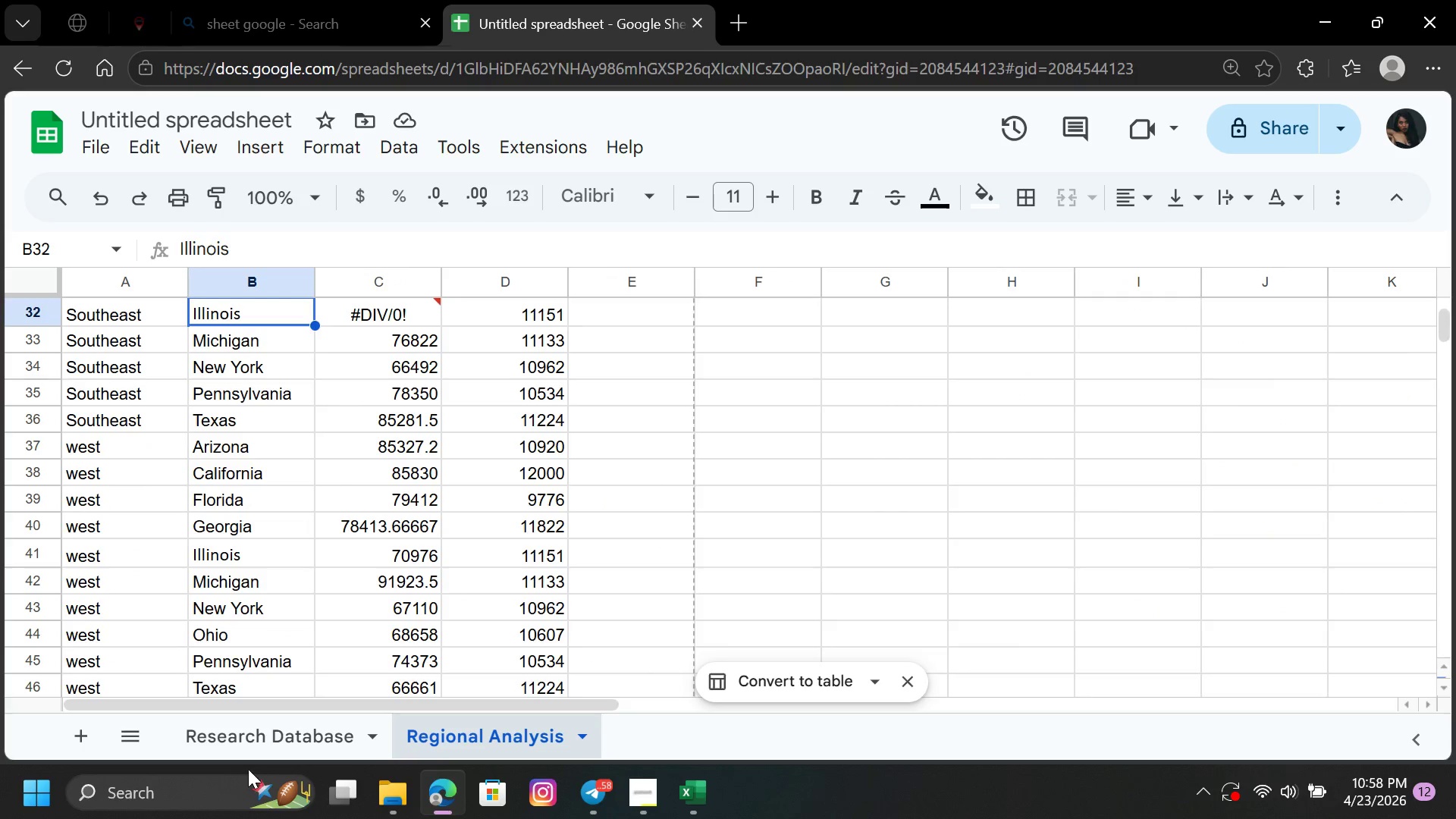 
left_click([261, 760])
 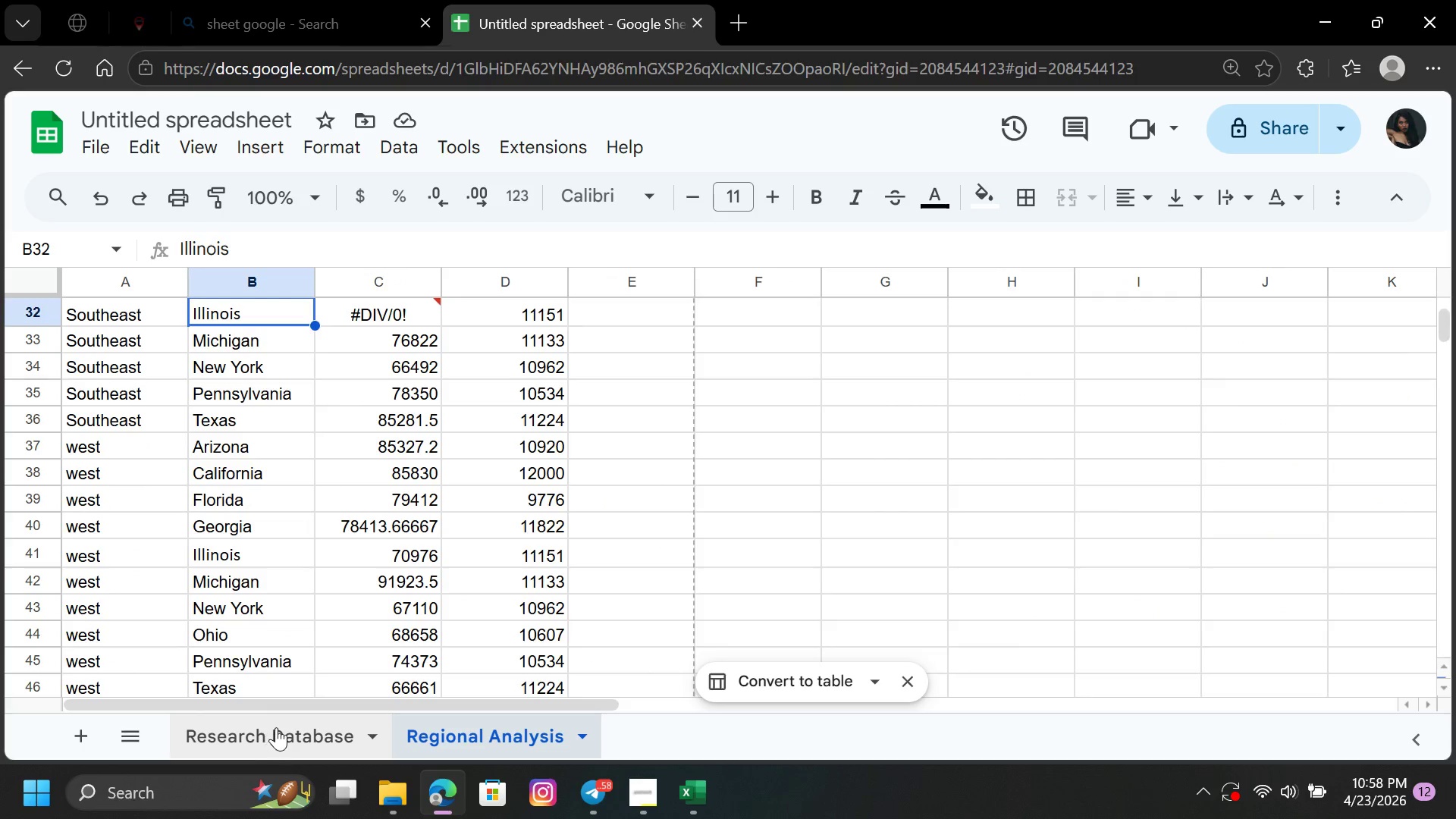 
left_click([276, 727])
 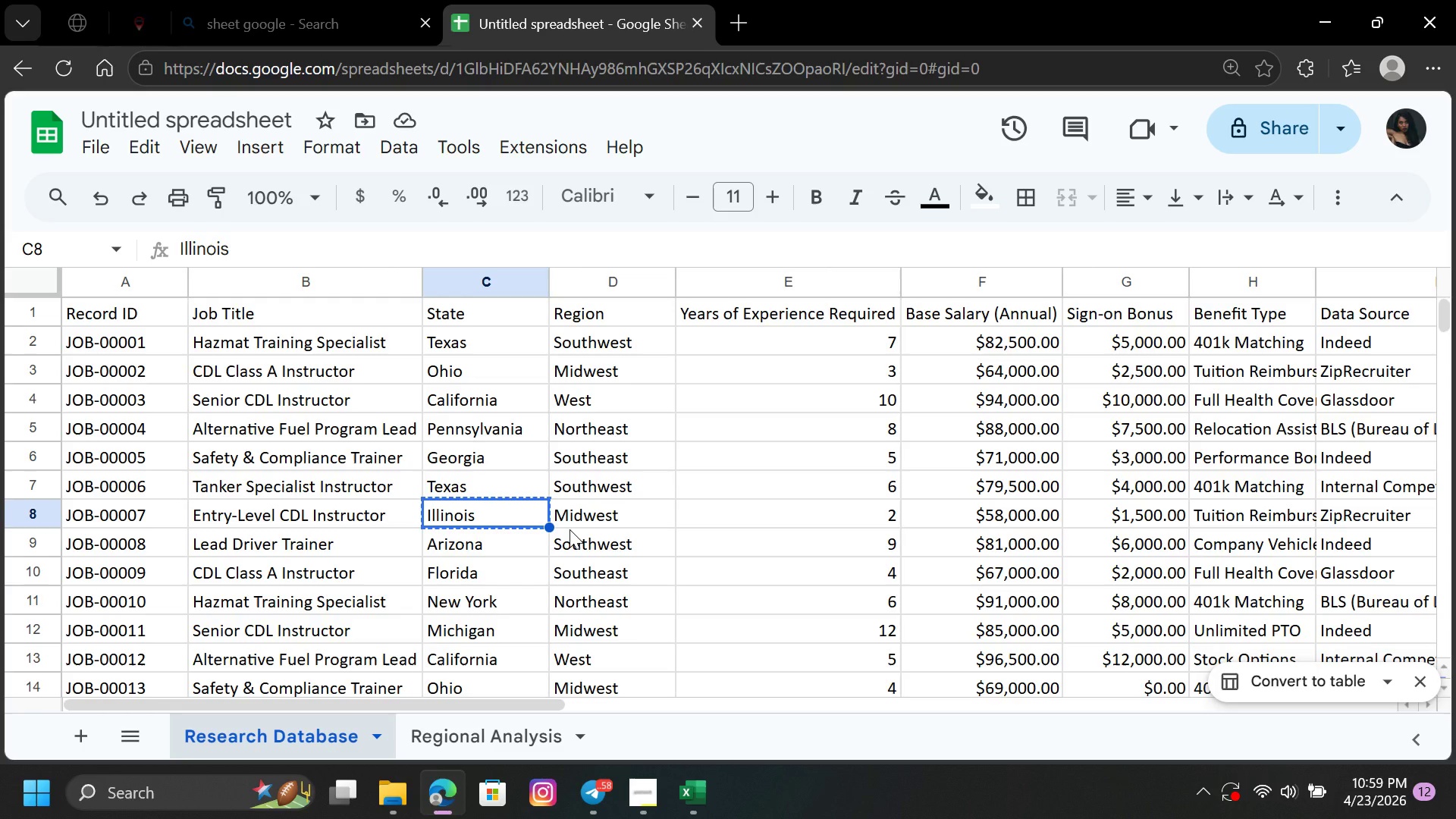 
hold_key(key=ArrowDown, duration=0.75)
 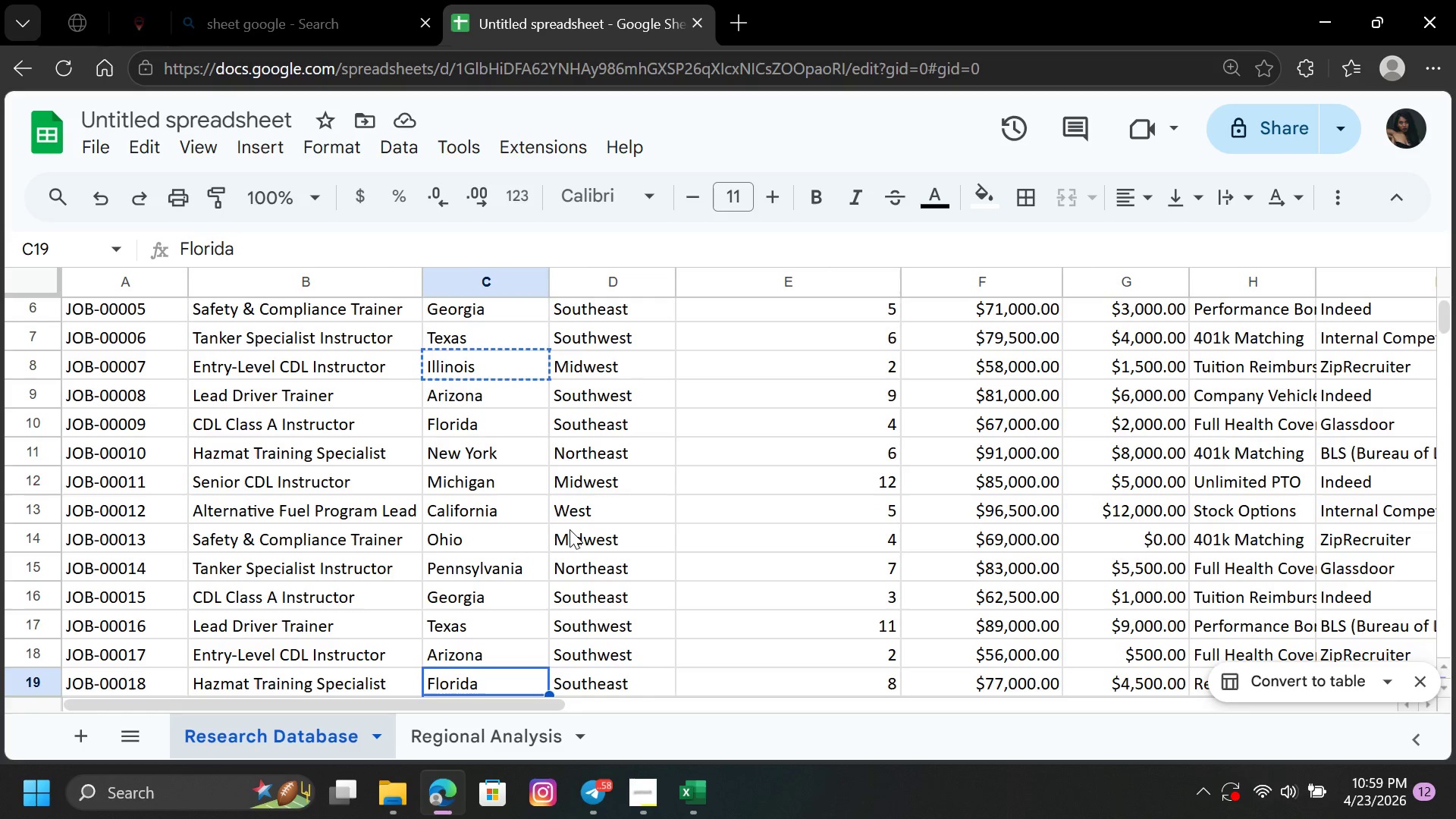 
hold_key(key=ArrowDown, duration=1.14)
 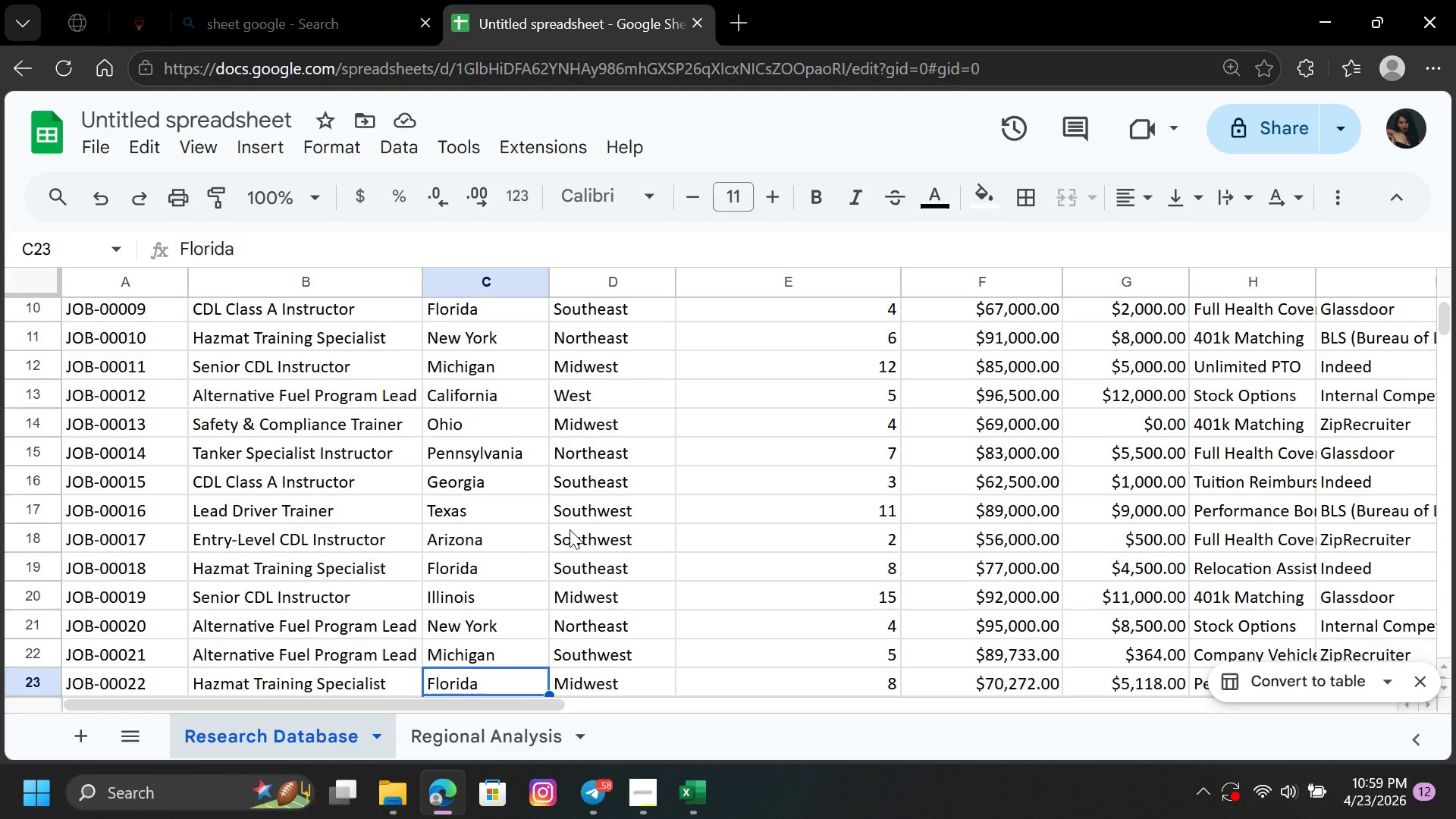 
key(ArrowDown)
 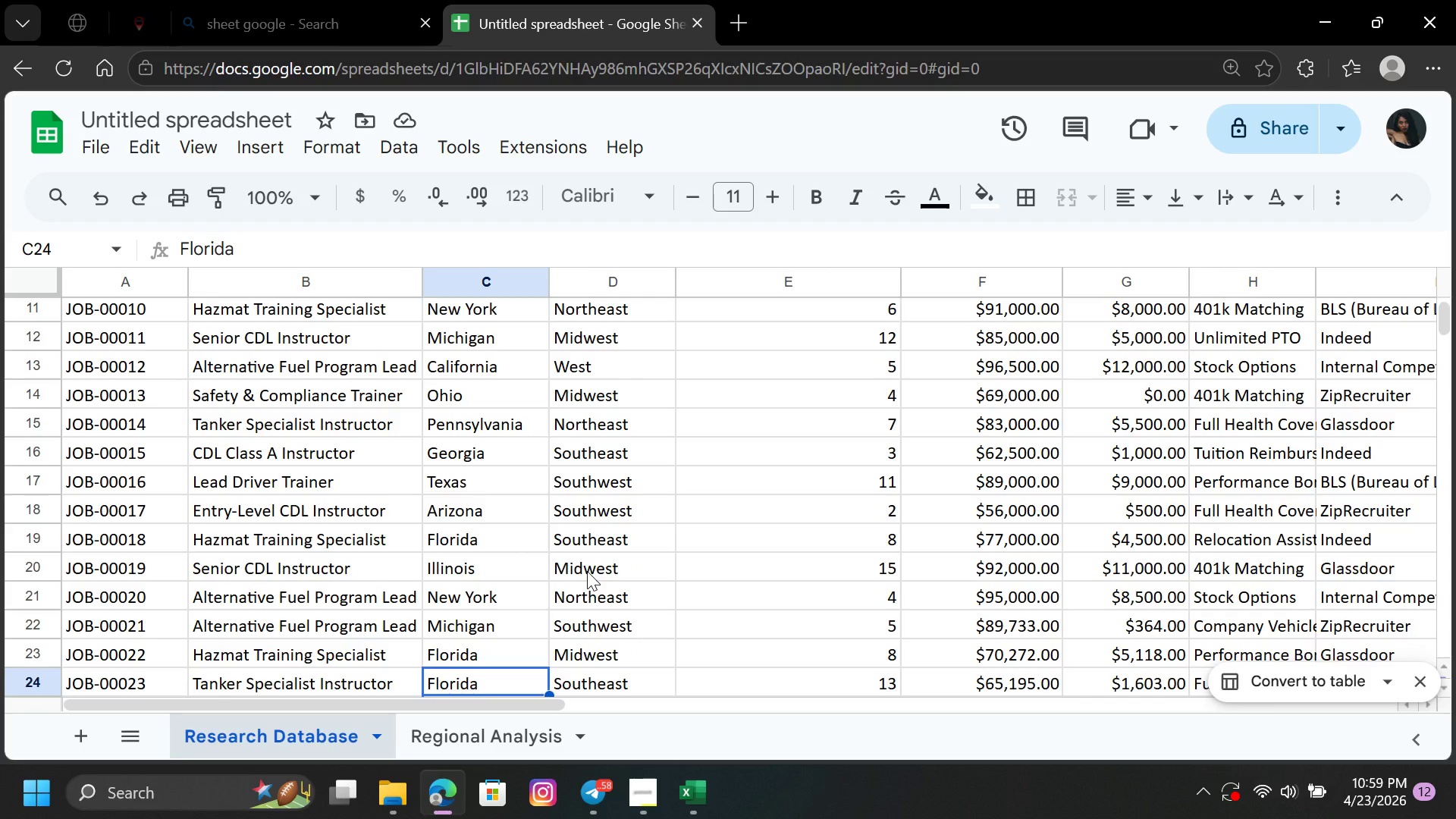 
hold_key(key=ArrowDown, duration=0.55)
 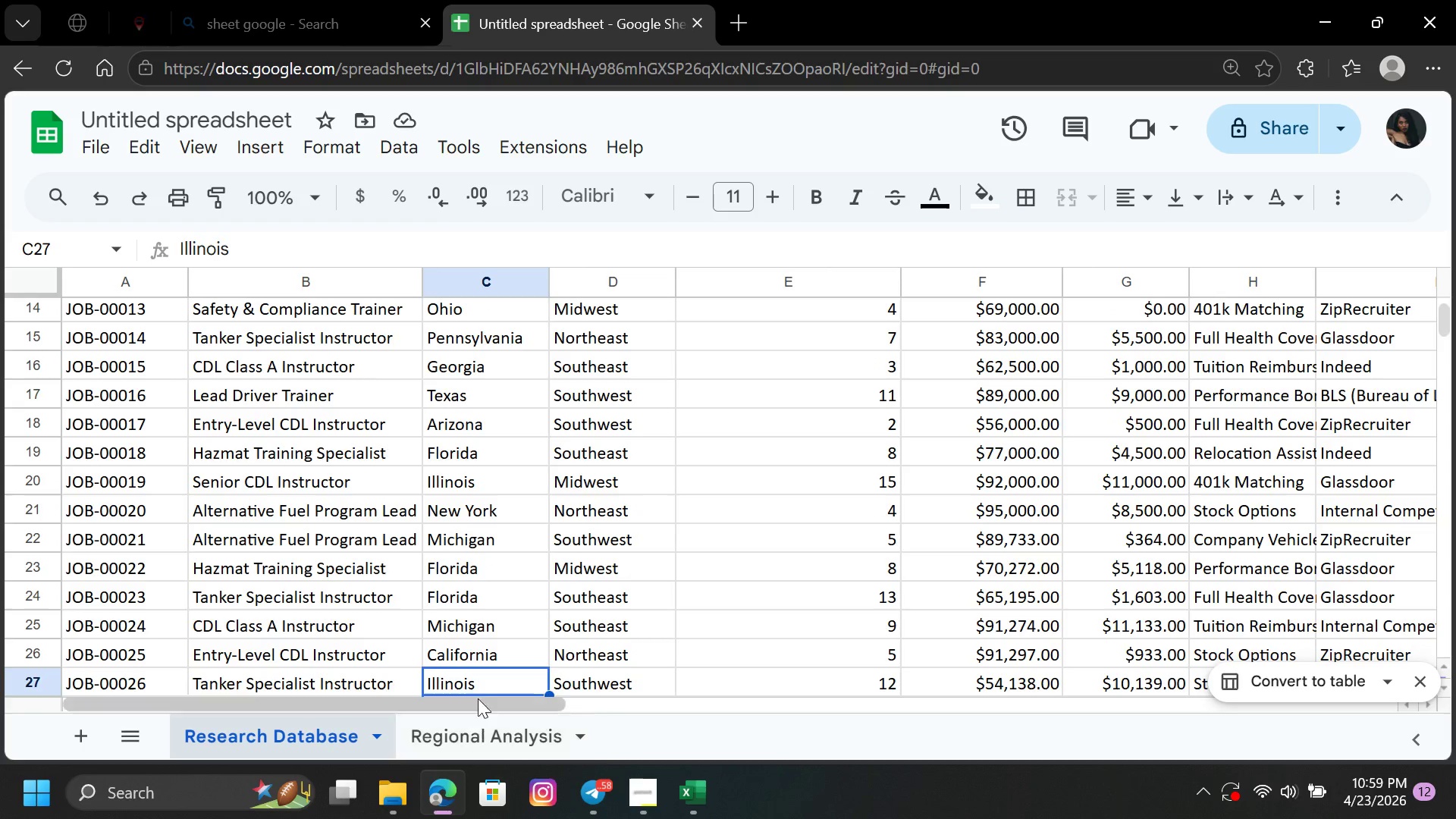 
left_click([489, 682])
 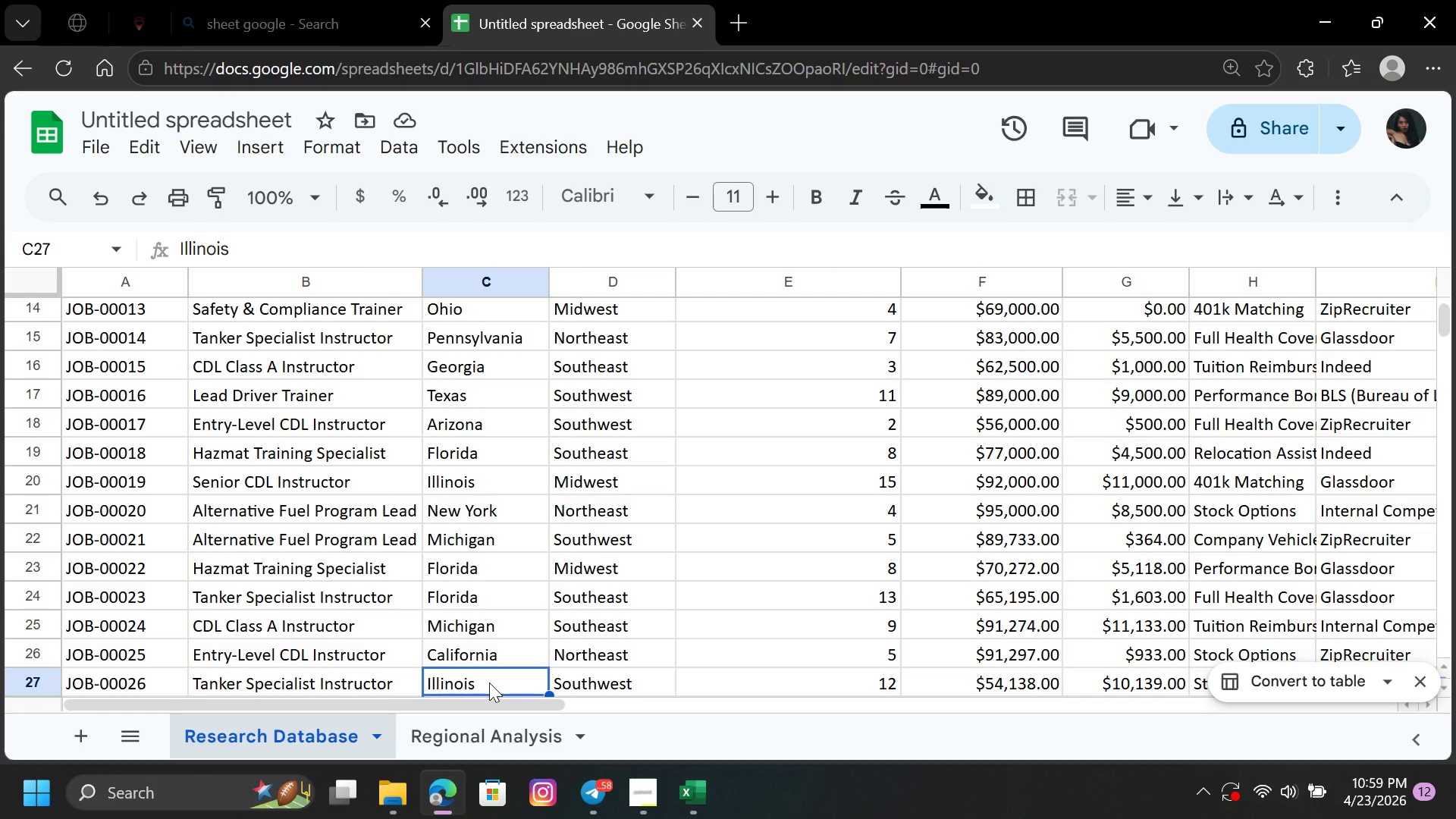 
key(Control+V)
 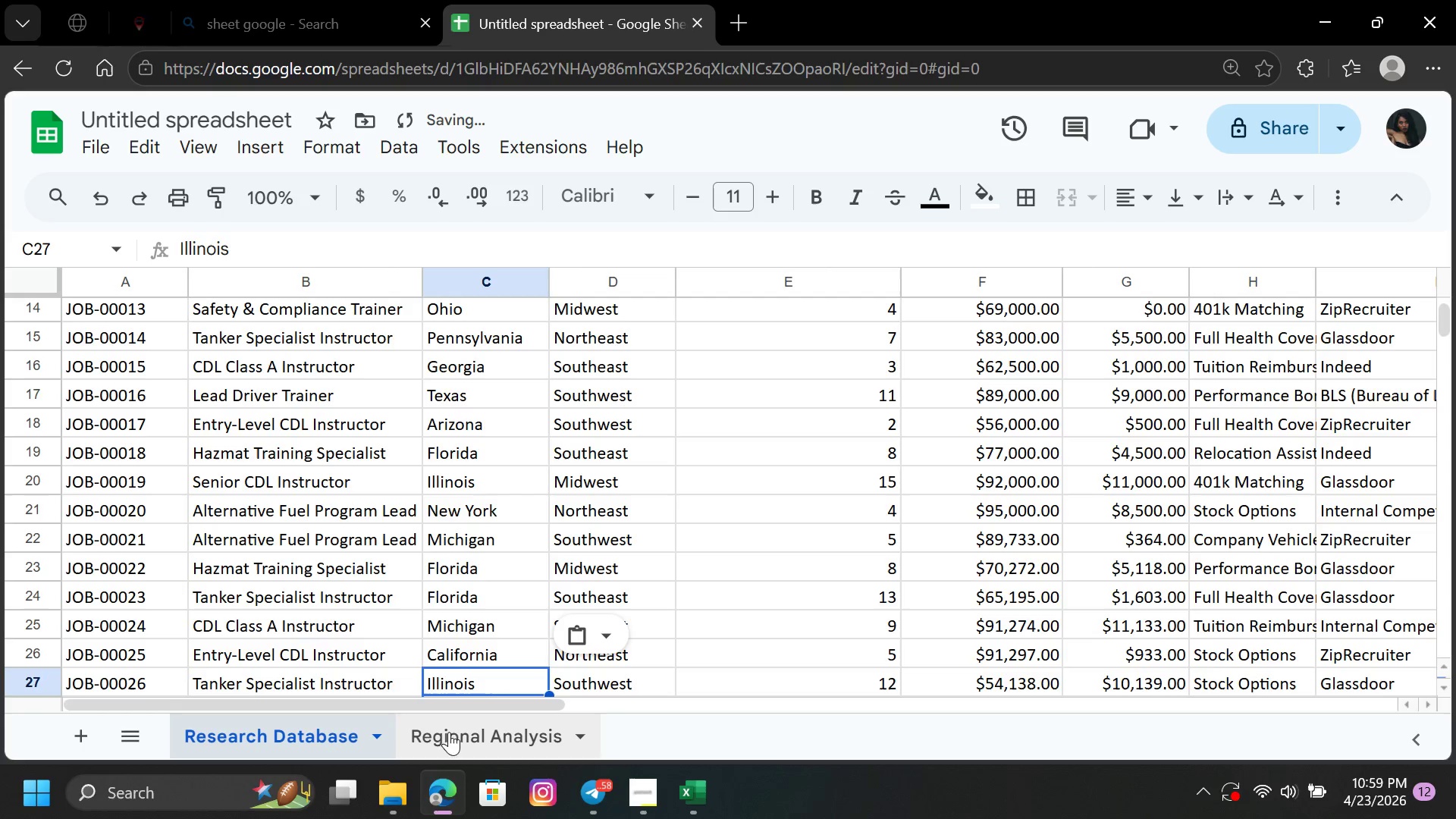 
left_click([449, 729])
 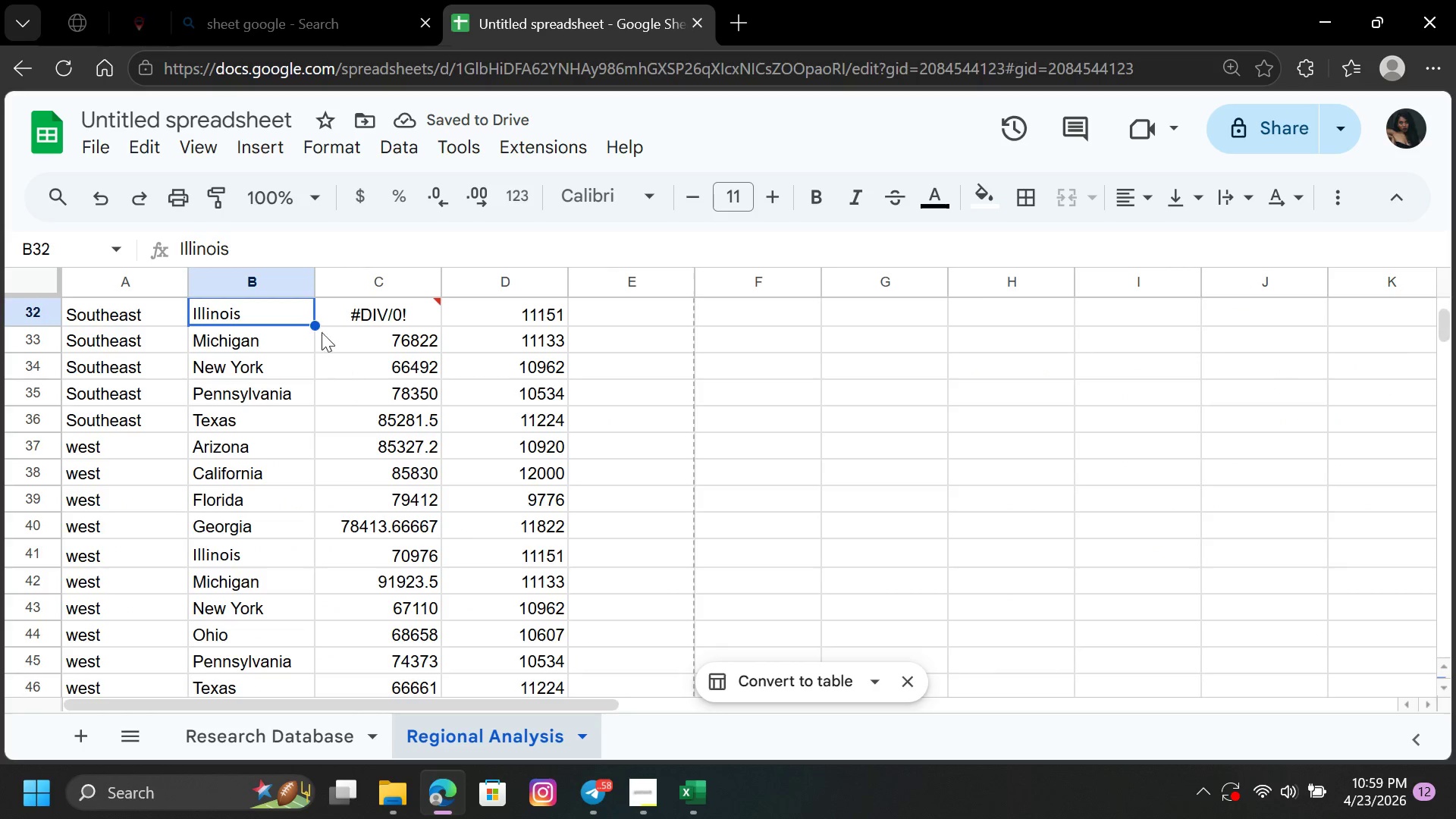 
left_click([275, 302])
 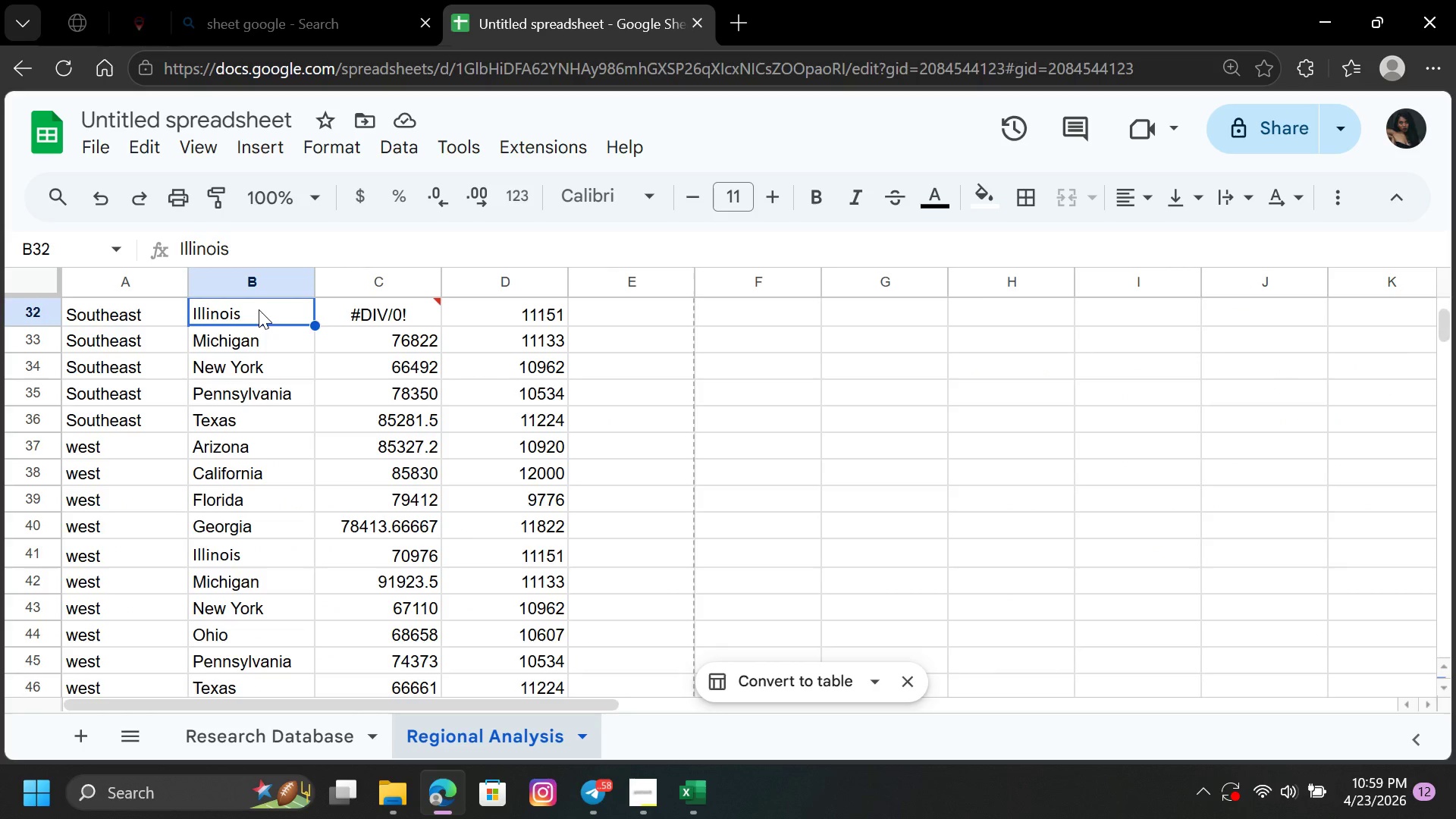 
double_click([258, 309])
 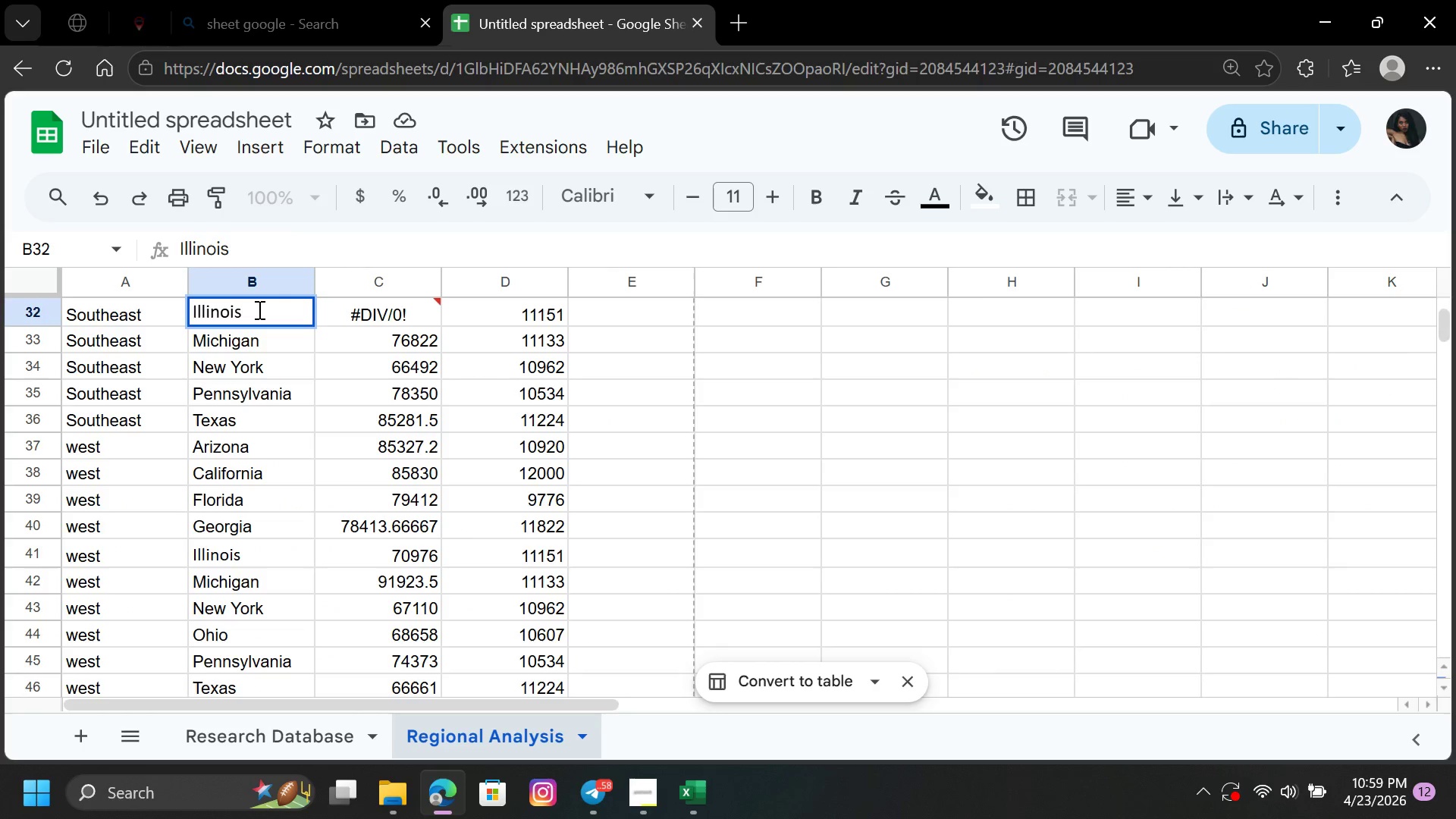 
hold_key(key=Backspace, duration=0.89)
 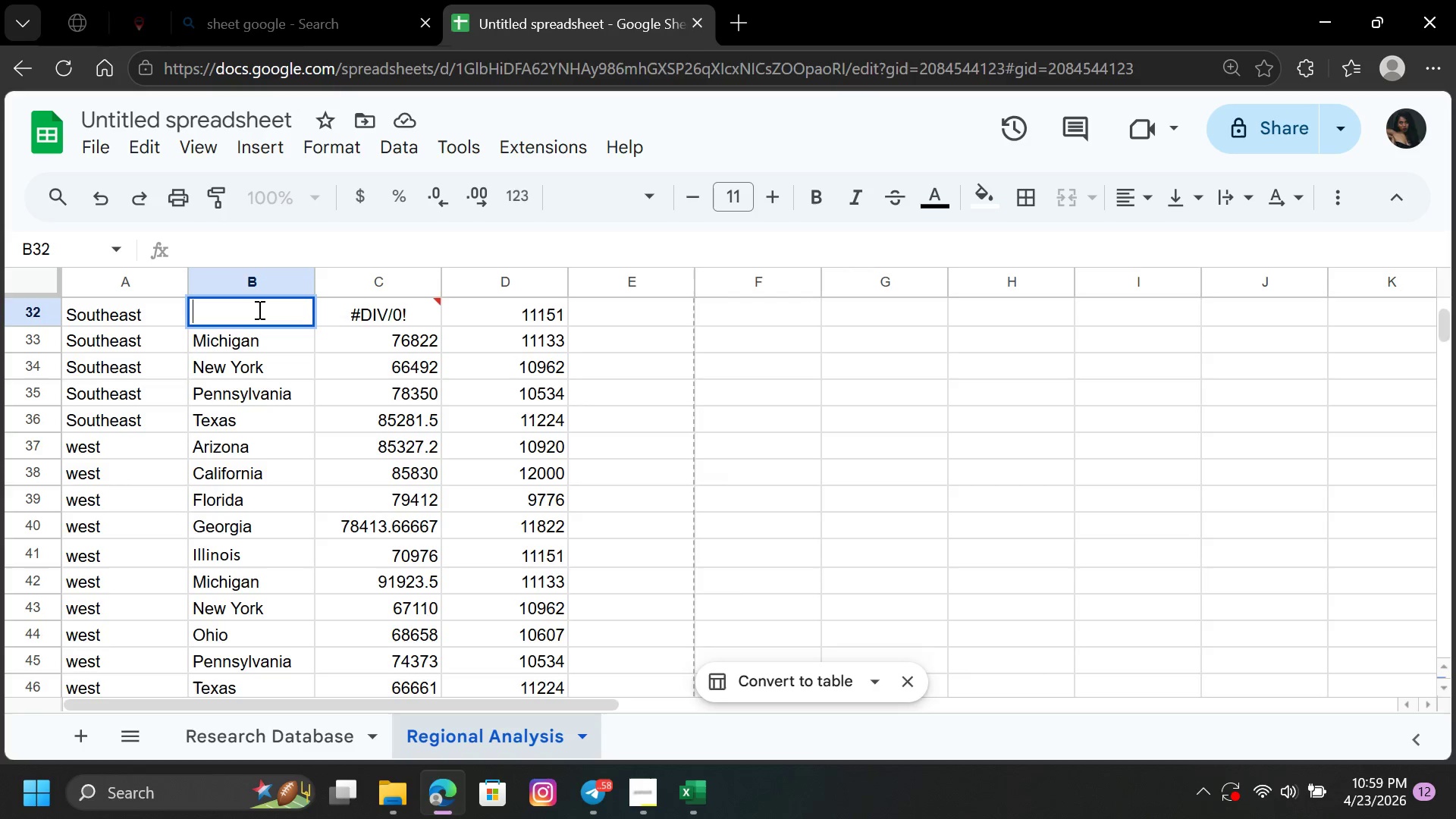 
key(Control+V)
 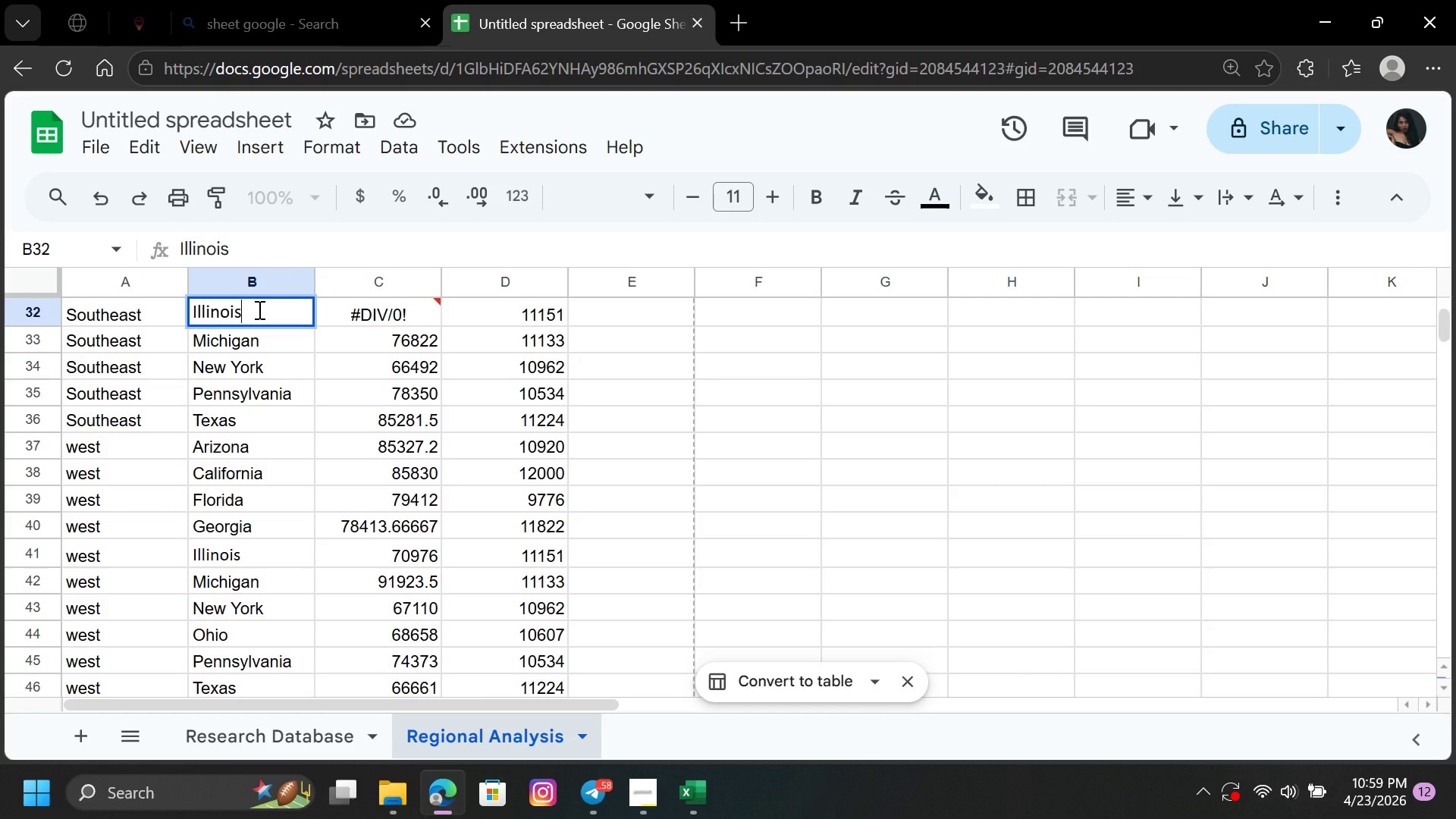 
key(Enter)
 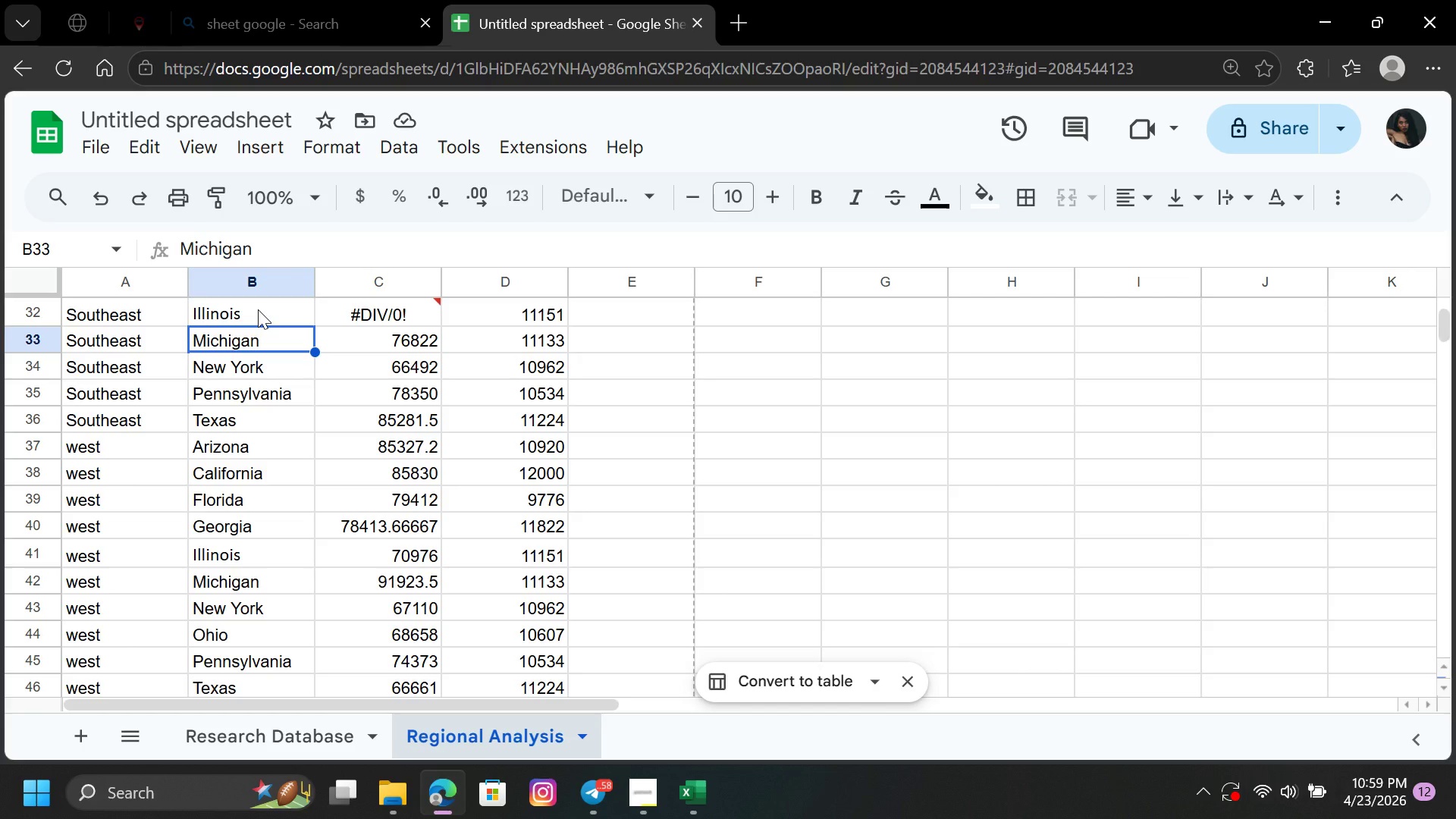 
hold_key(key=ArrowUp, duration=0.69)
 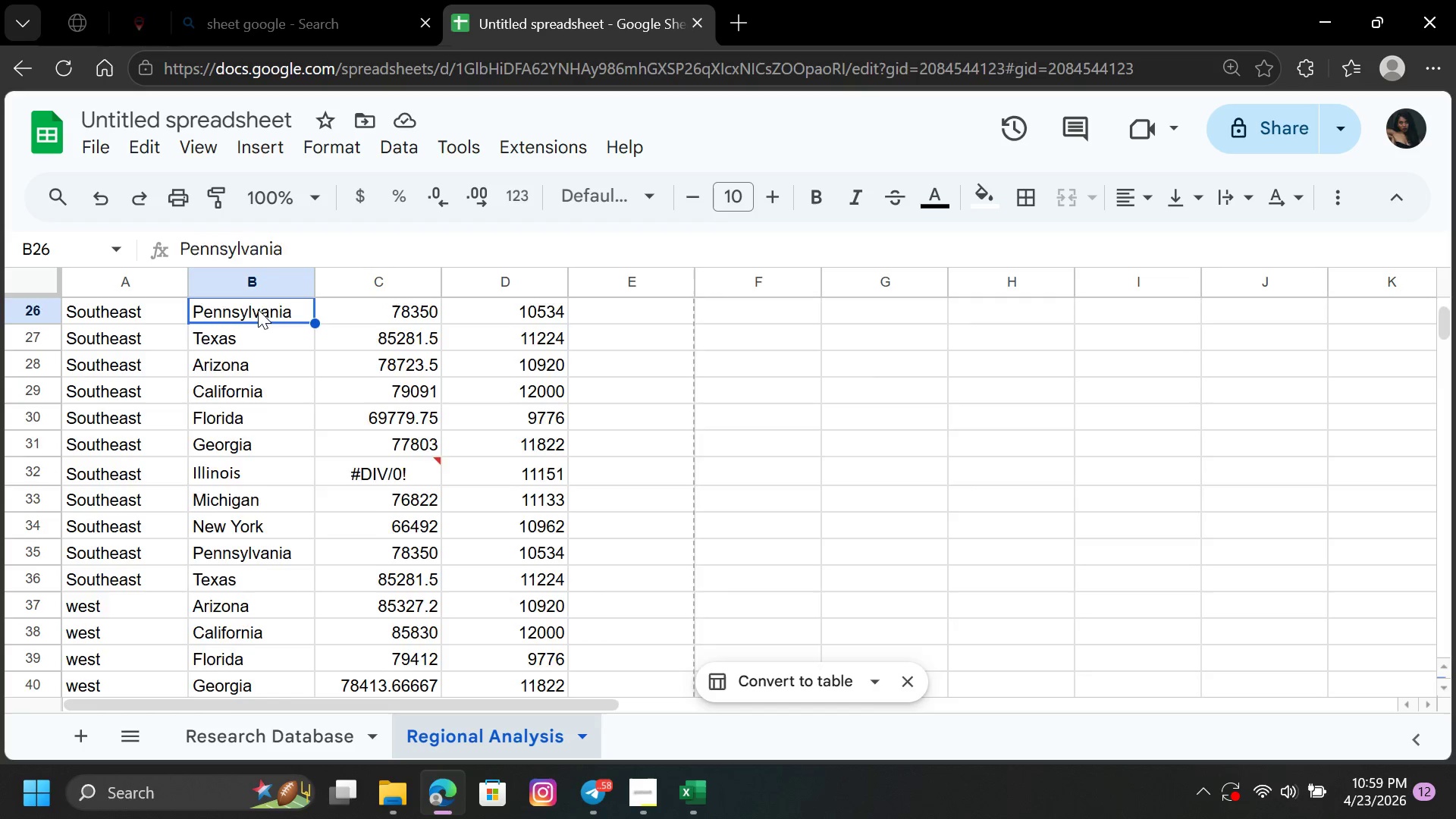 
hold_key(key=ArrowUp, duration=0.59)
 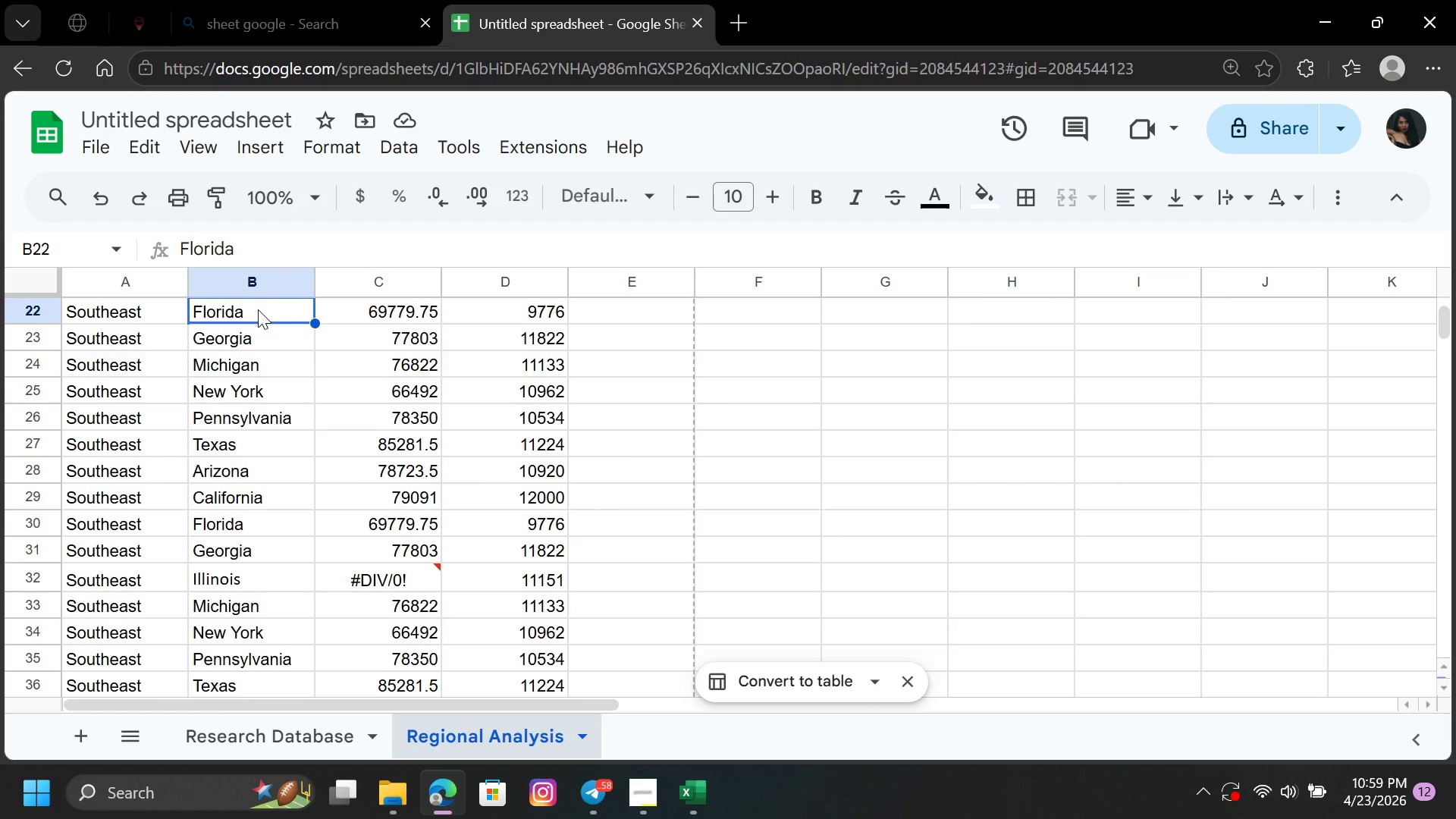 
key(ArrowUp)
 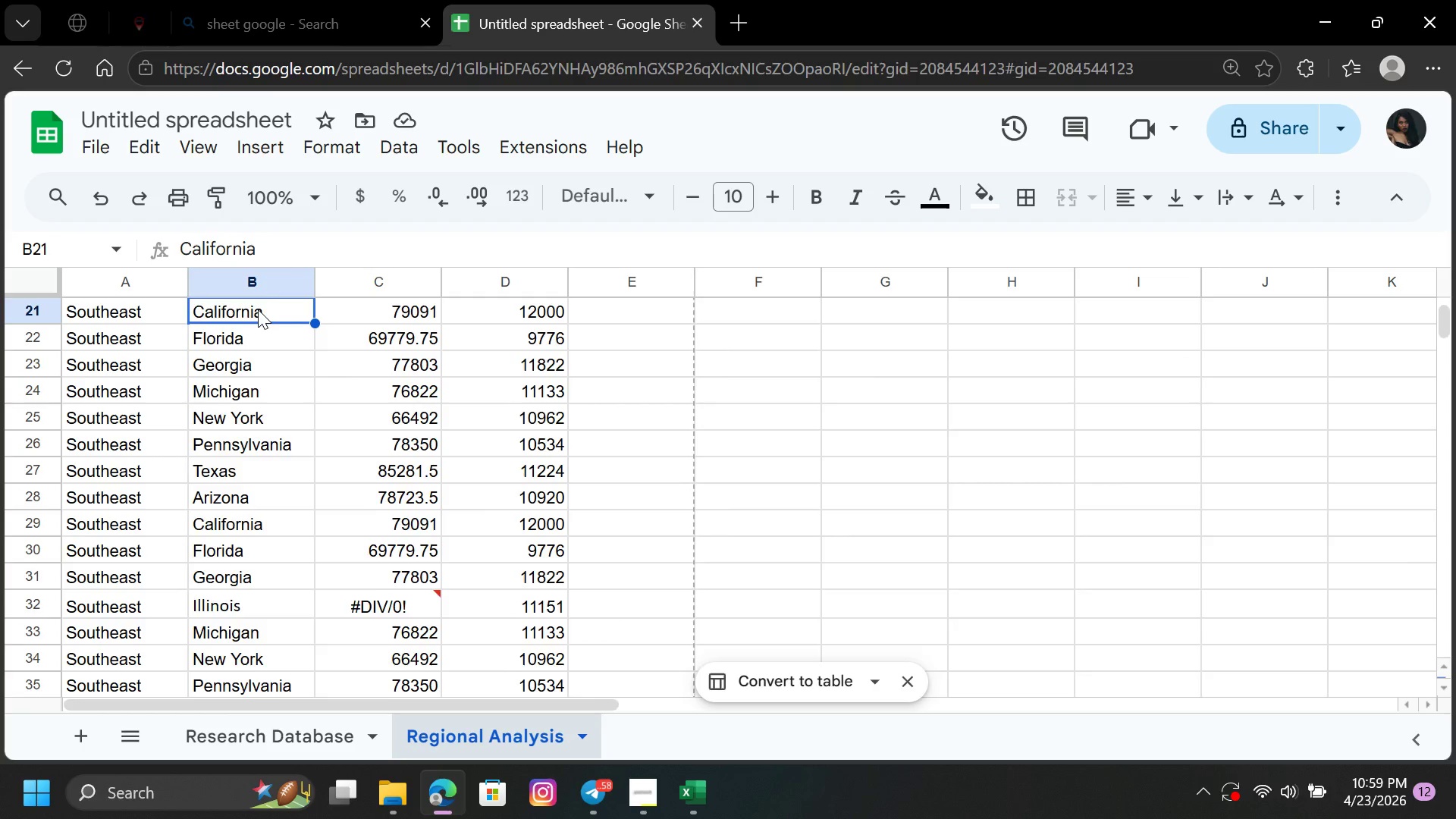 
hold_key(key=ArrowUp, duration=0.56)
 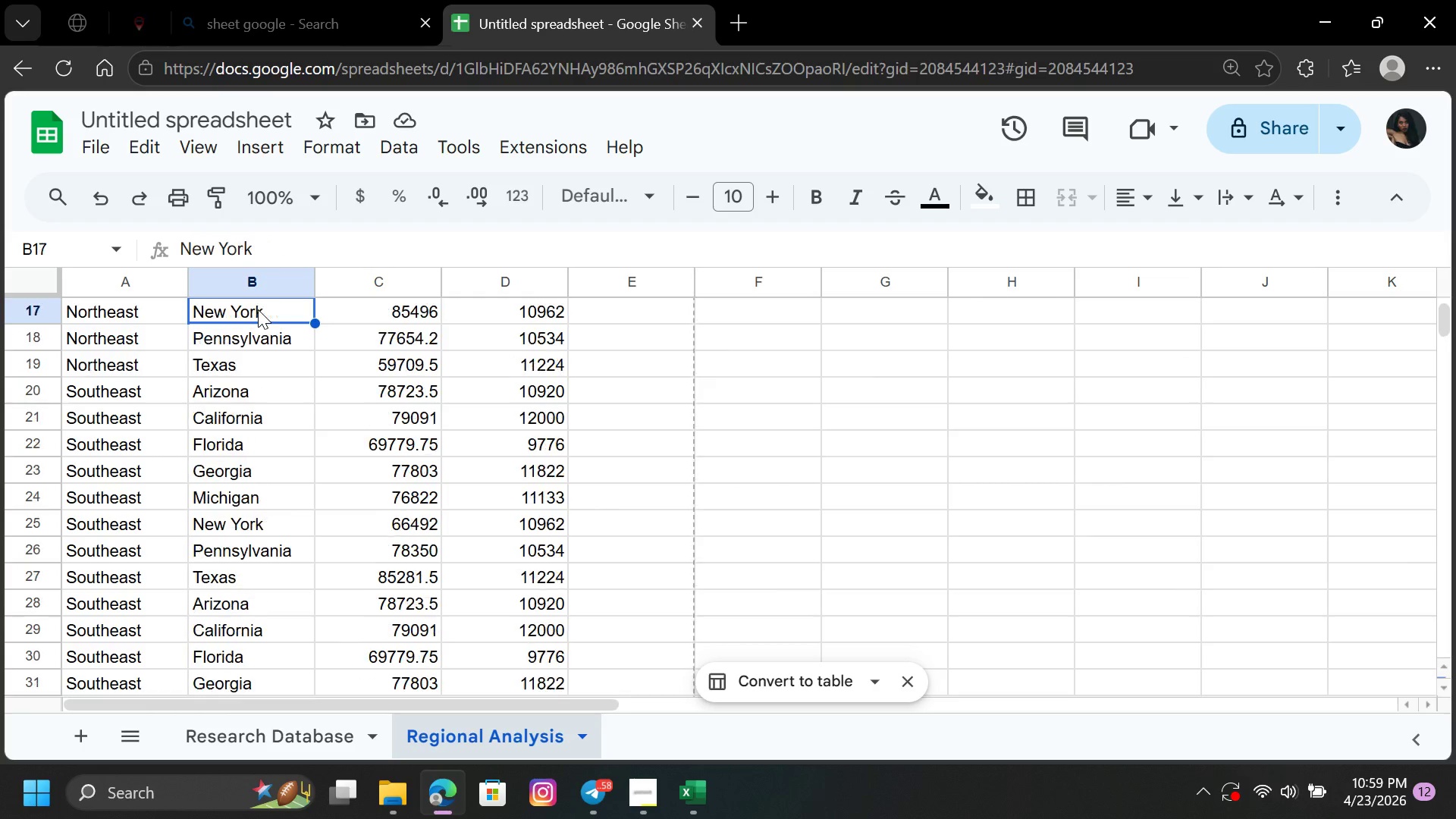 
hold_key(key=ArrowUp, duration=0.52)
 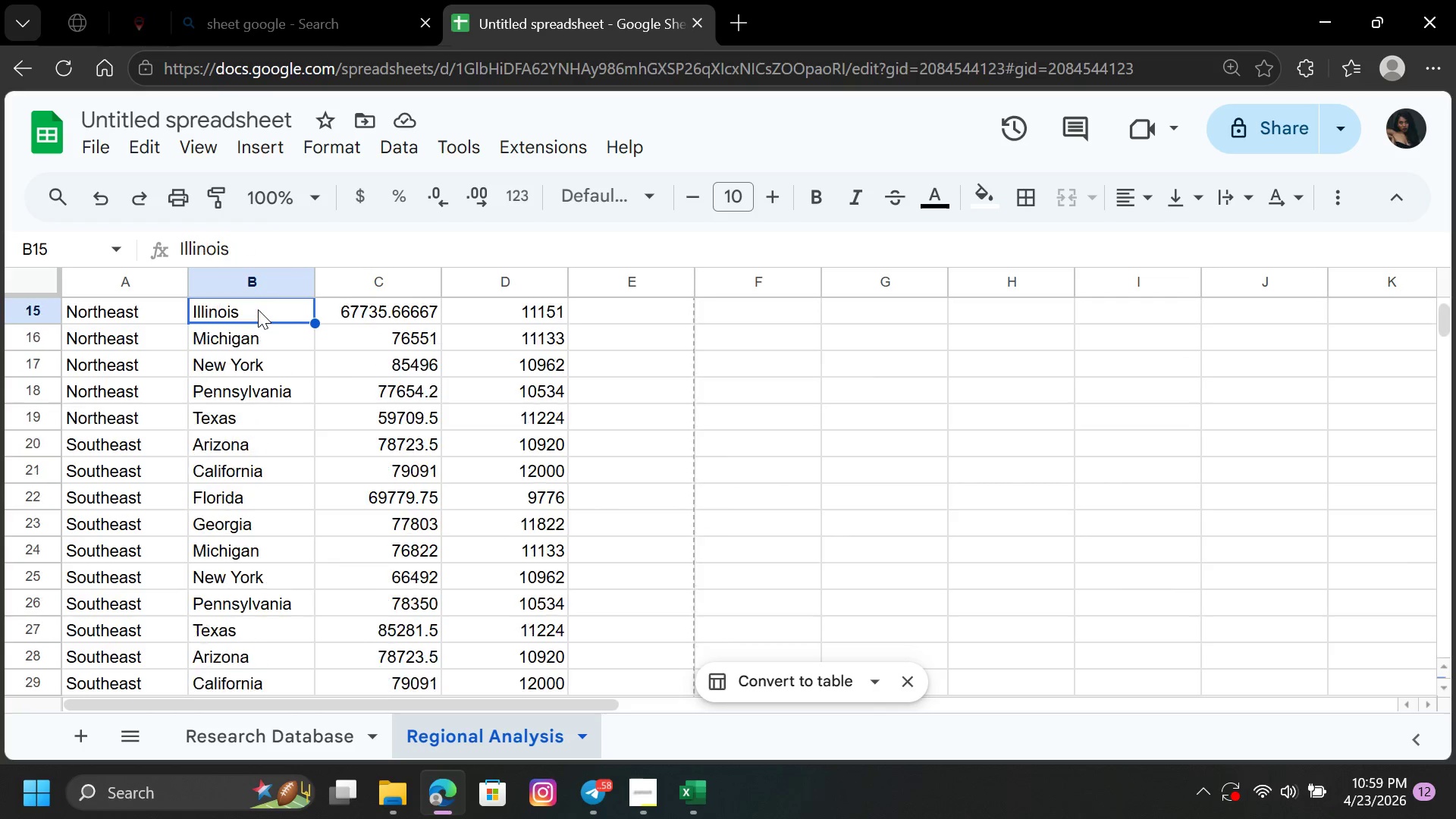 
hold_key(key=ArrowUp, duration=0.88)
 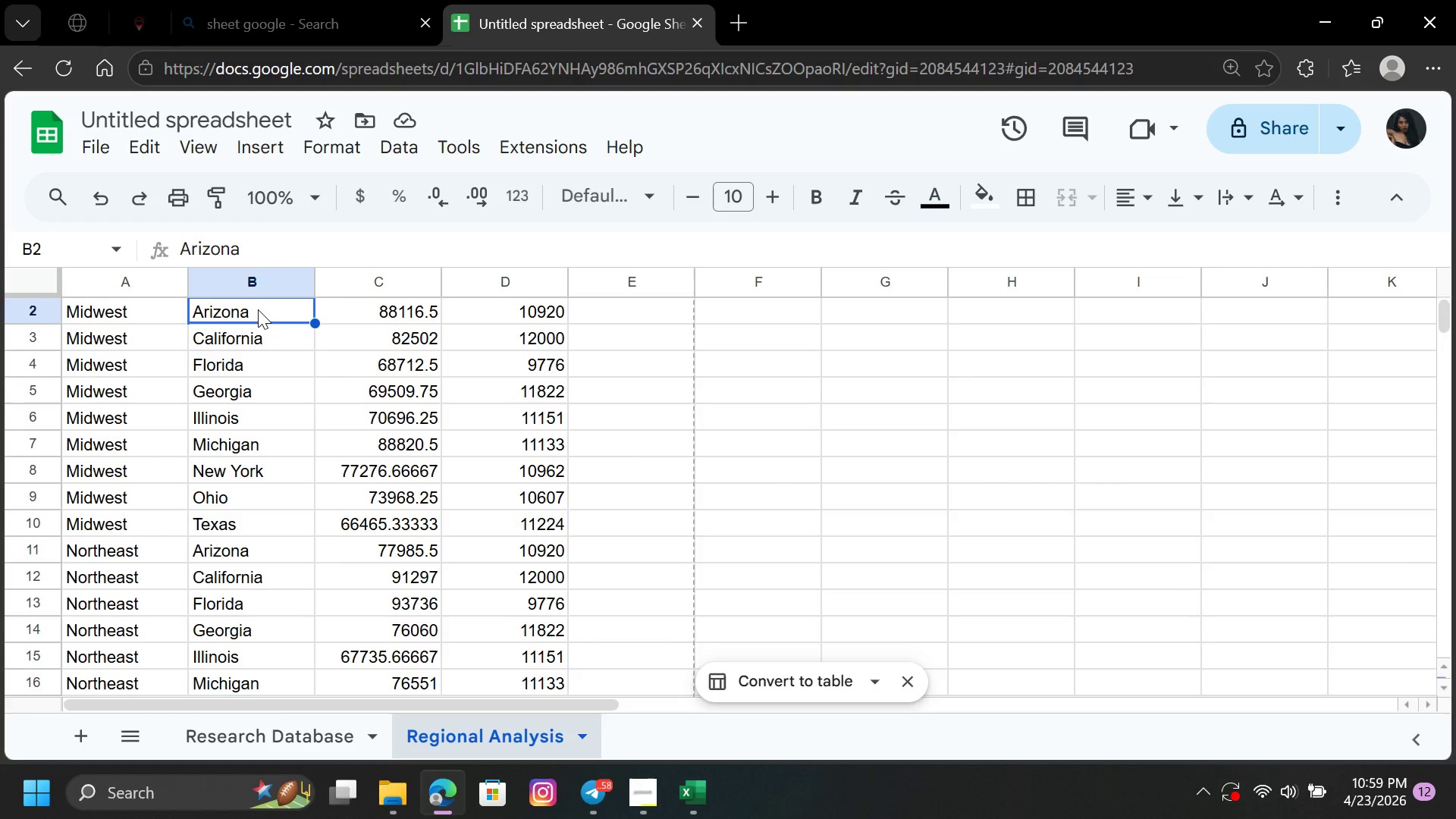 
hold_key(key=ArrowUp, duration=1.01)
 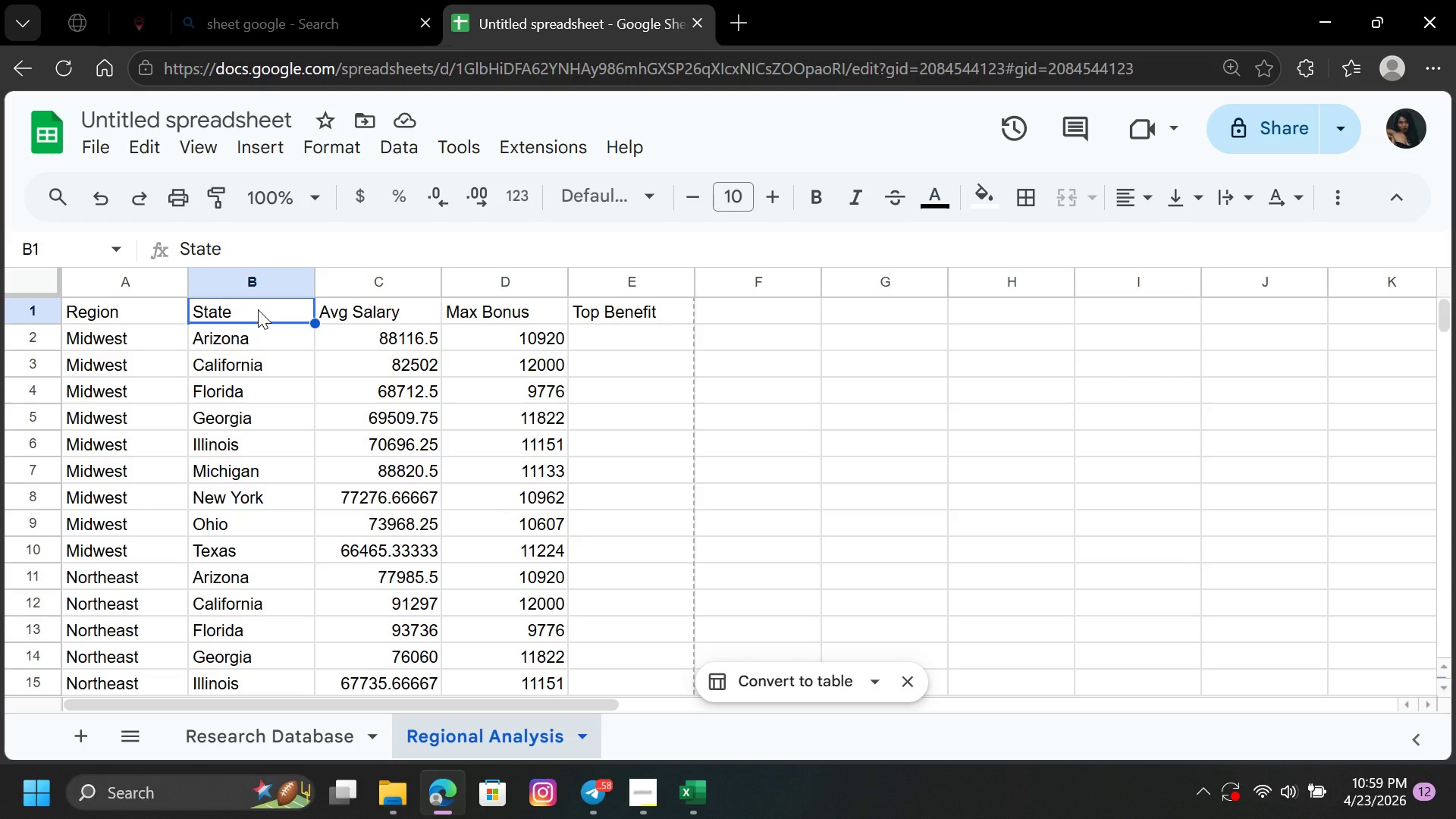 
wait(7.31)
 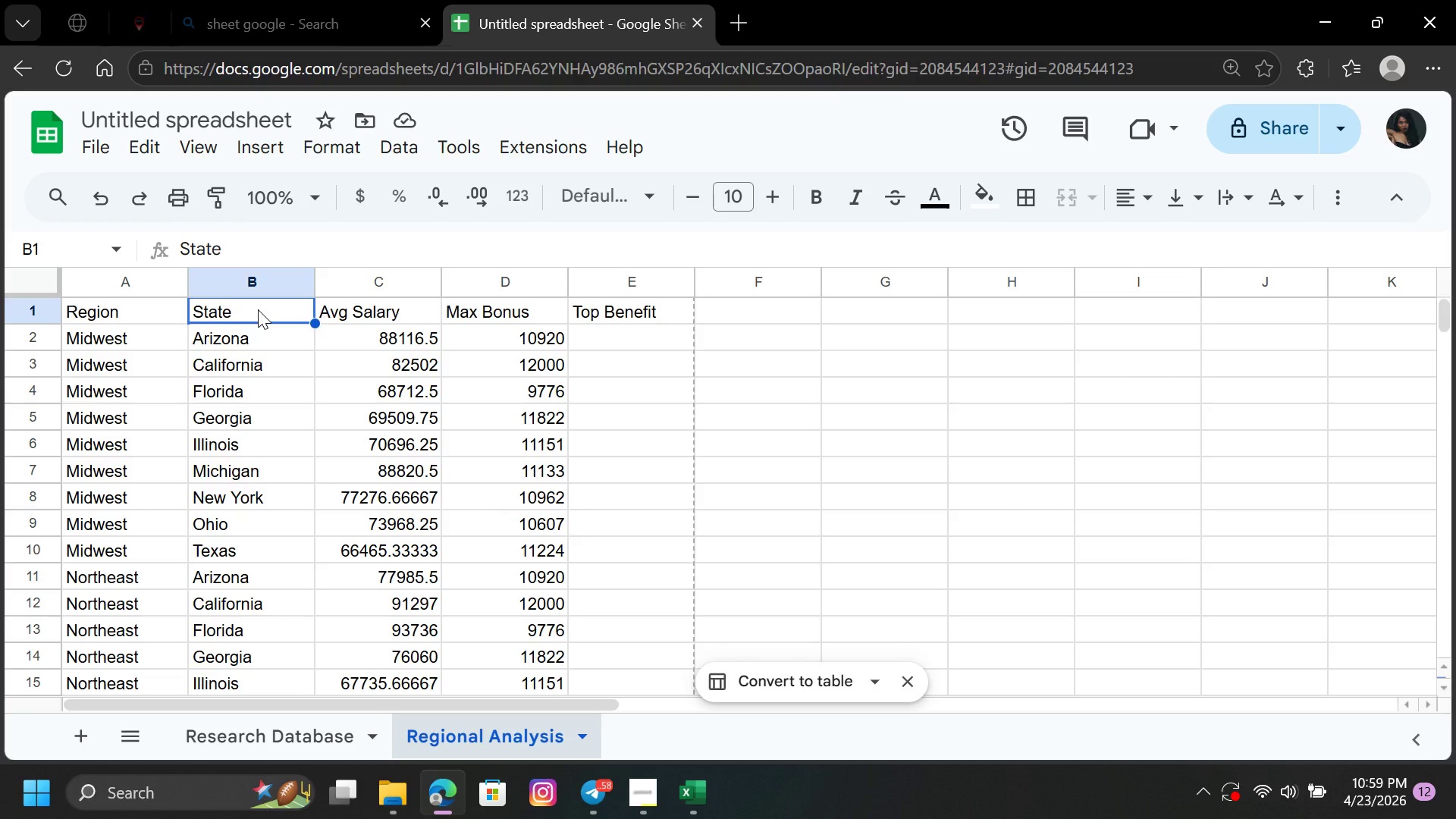 
left_click([369, 282])
 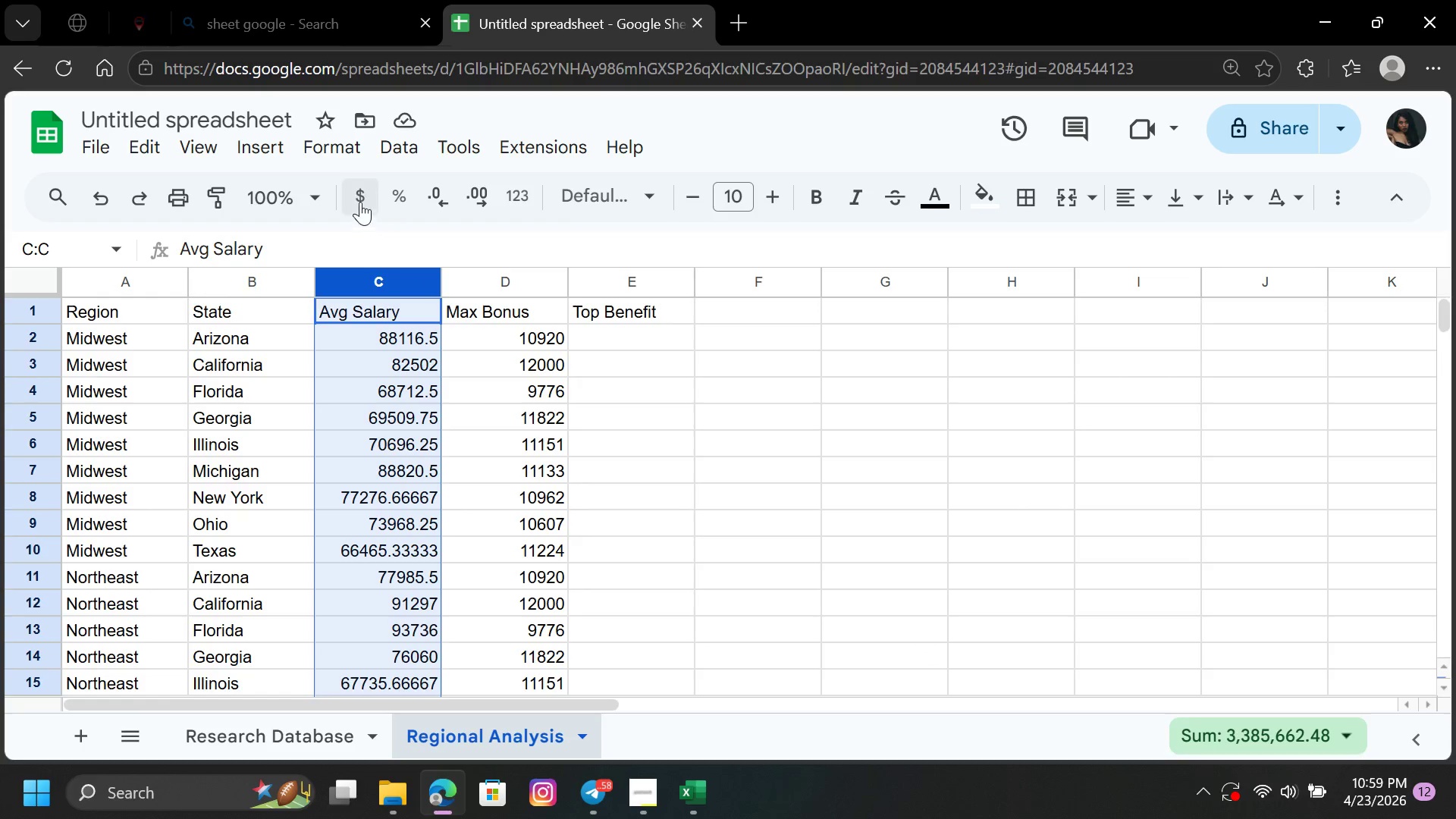 
left_click([359, 196])
 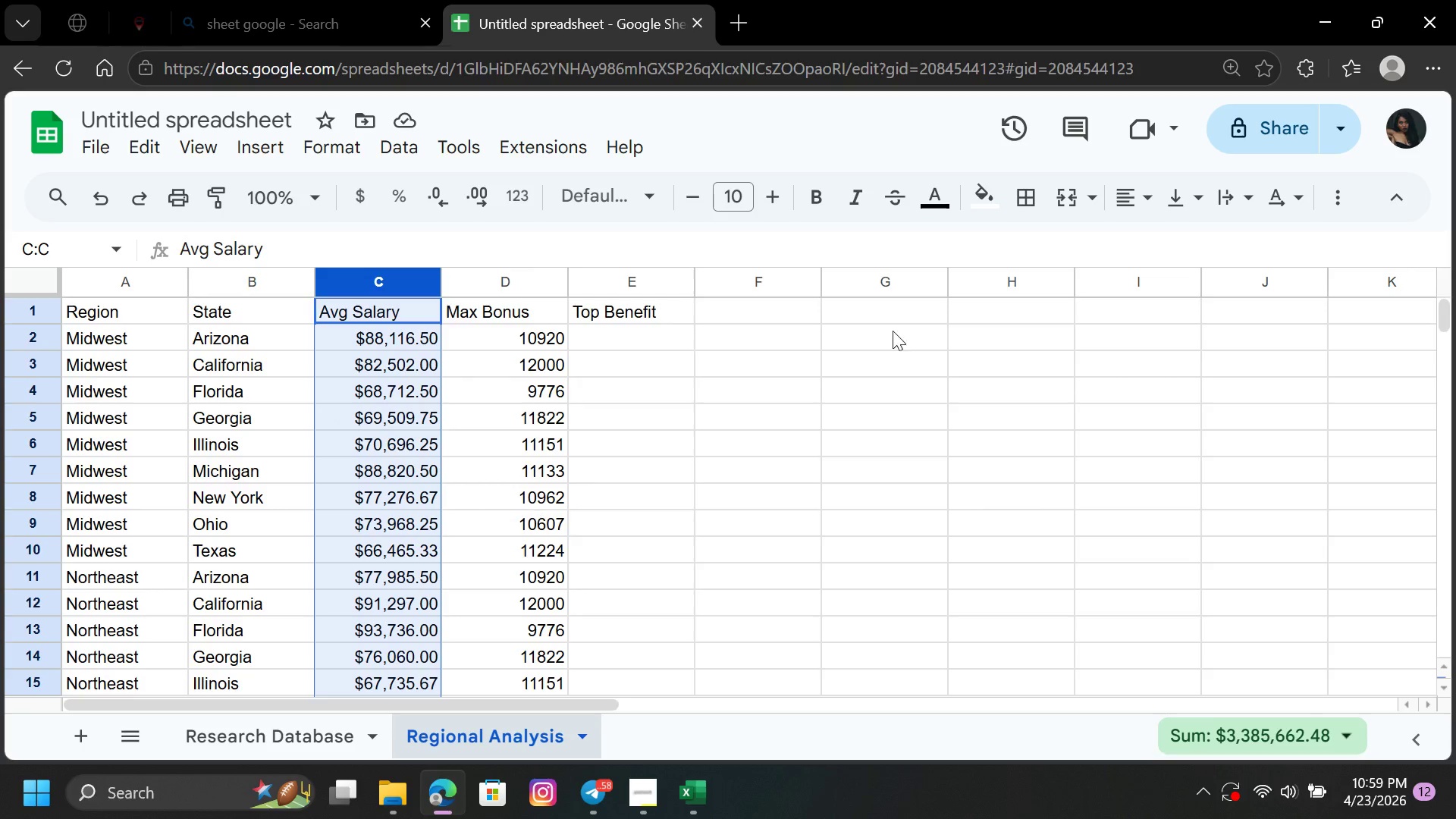 
wait(15.81)
 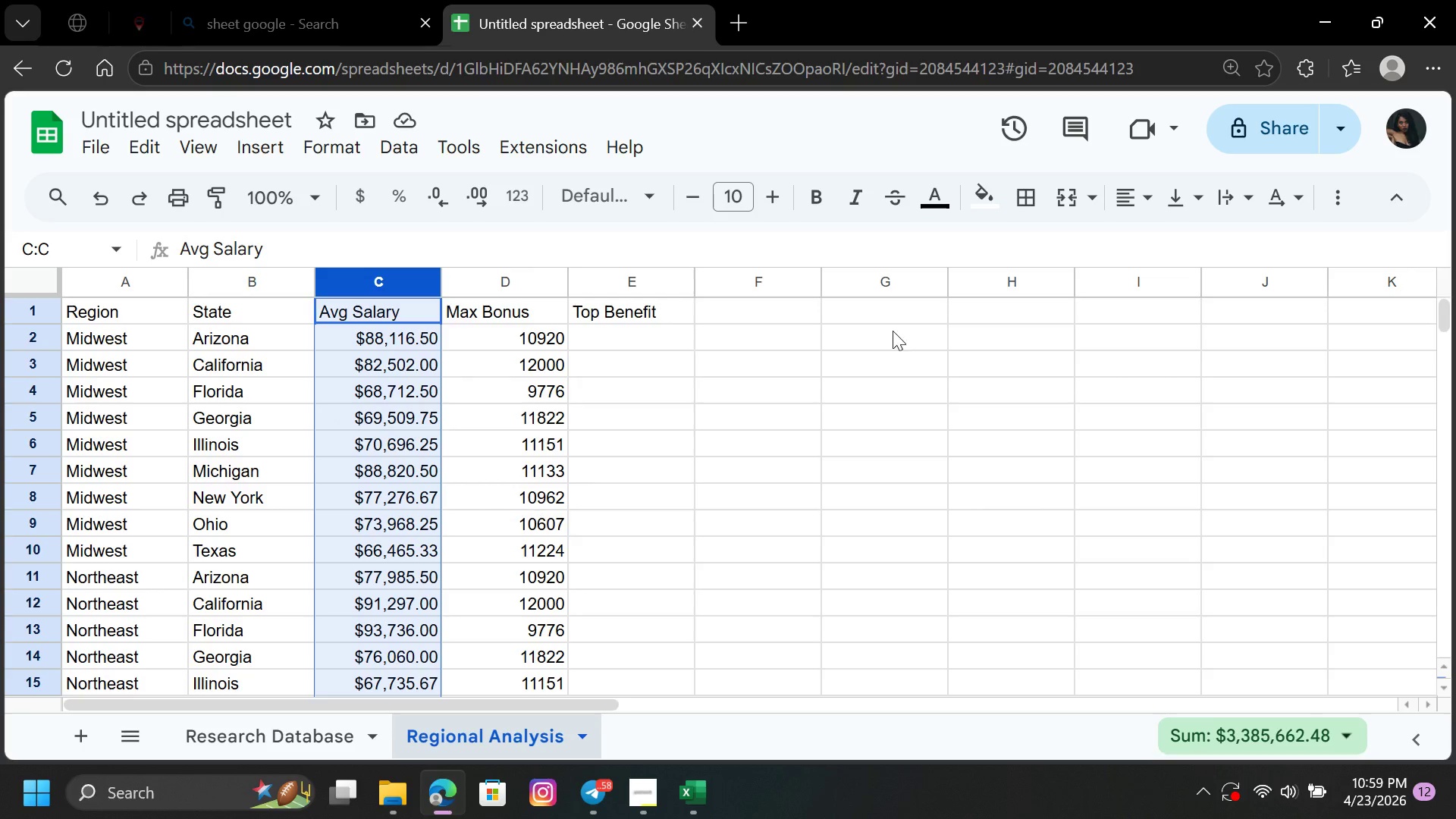 
left_click([287, 730])
 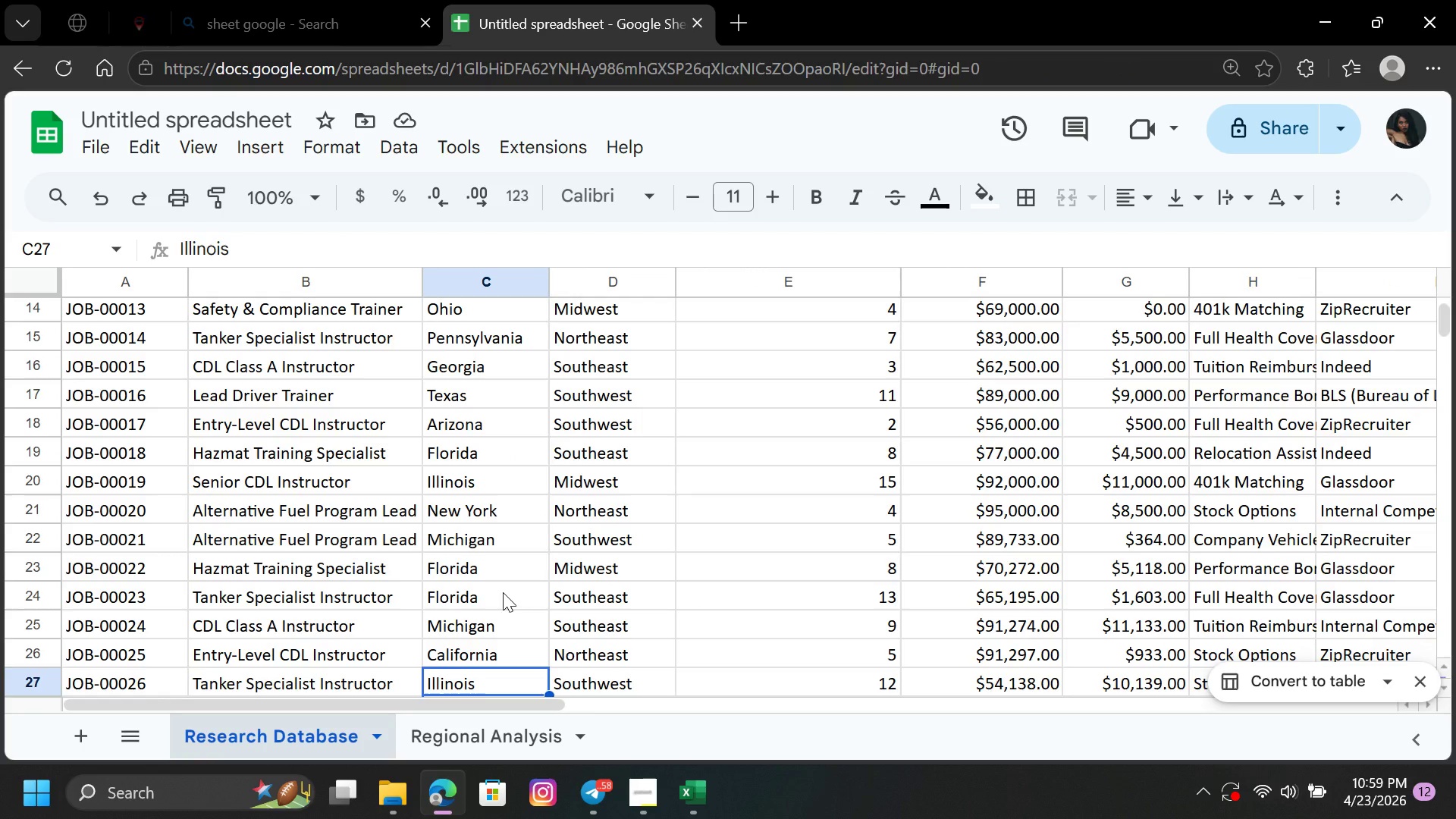 
hold_key(key=ArrowDown, duration=0.48)
 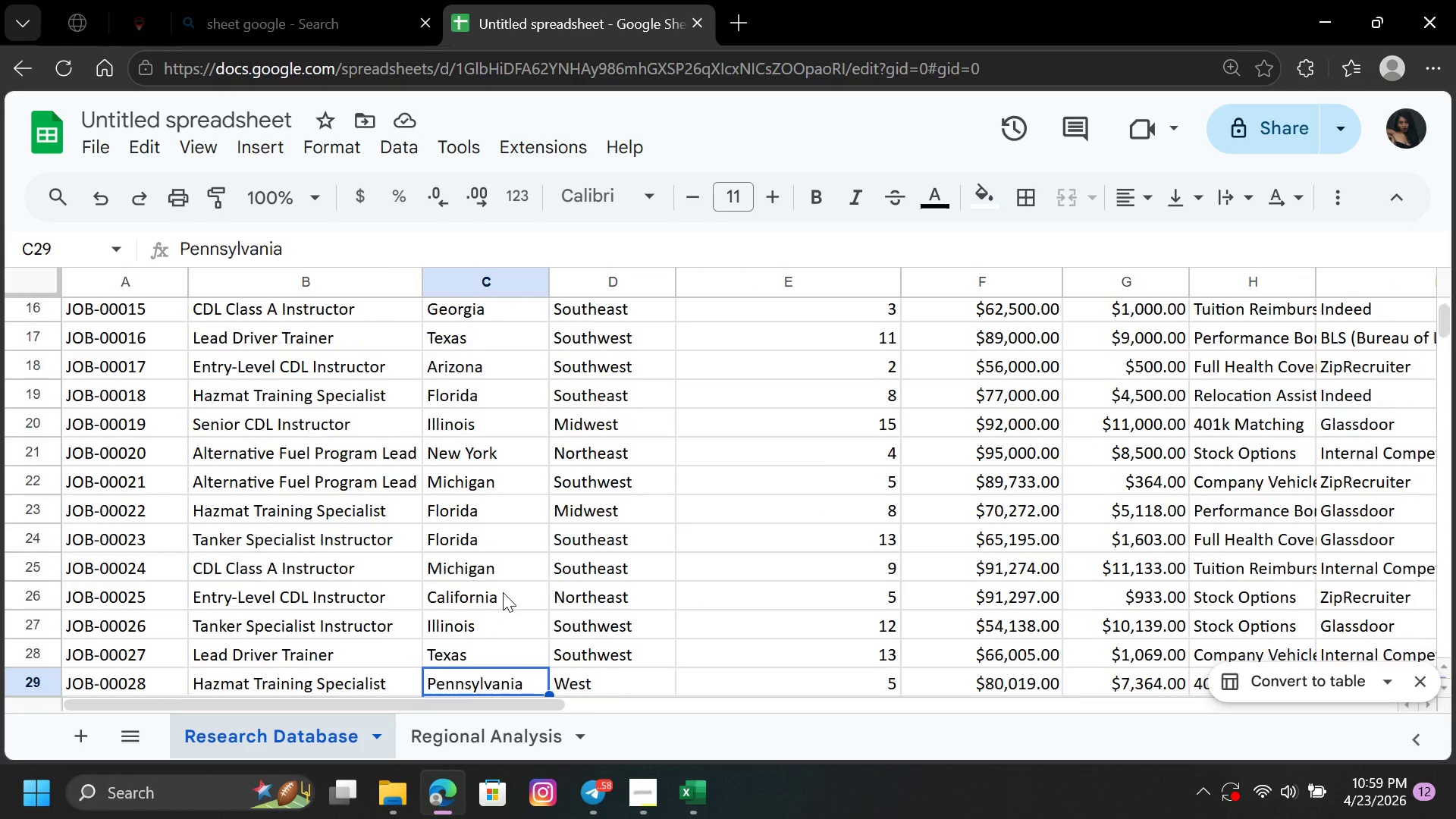 
hold_key(key=ArrowDown, duration=0.8)
 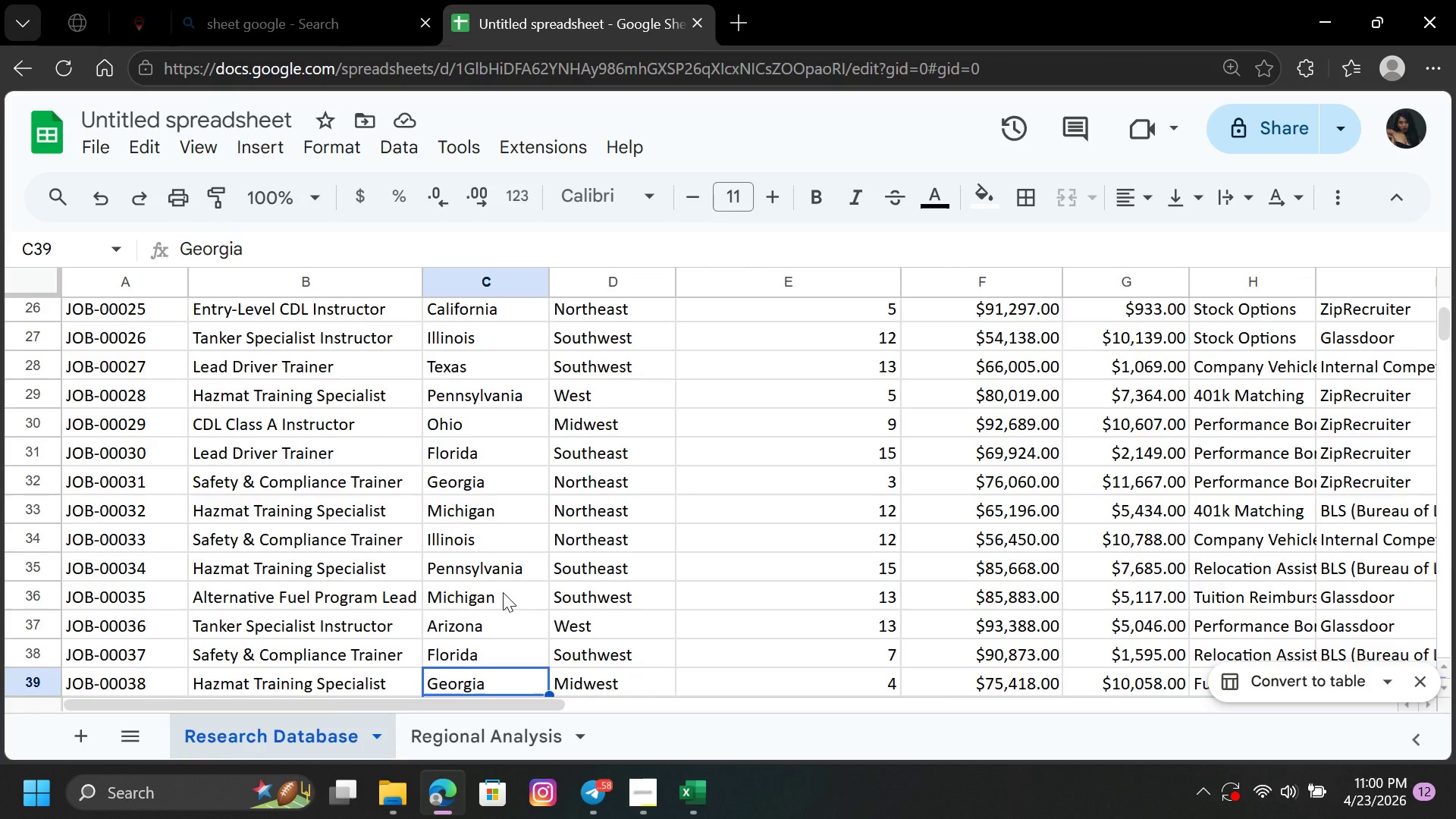 
hold_key(key=ArrowDown, duration=0.64)
 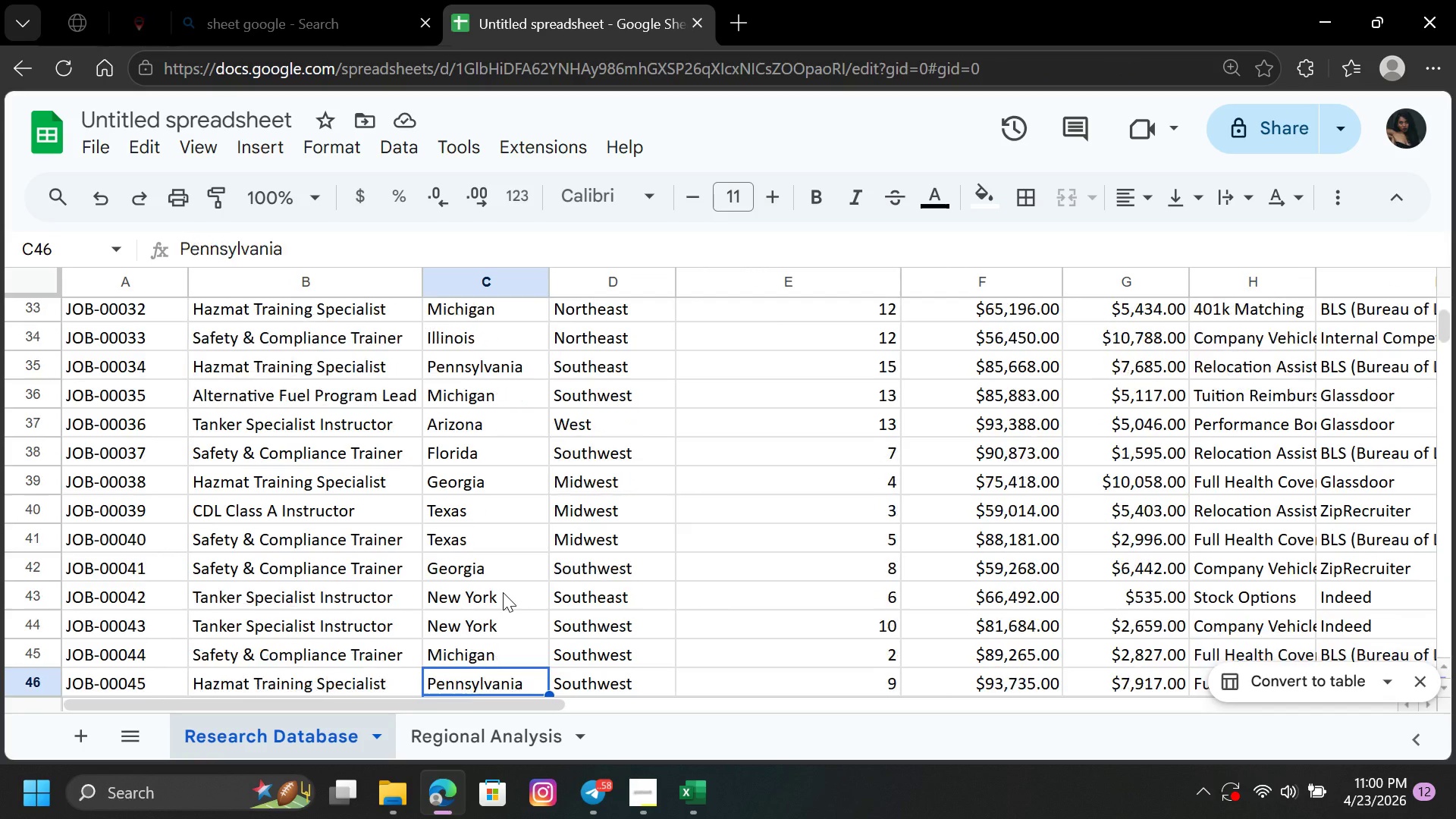 
hold_key(key=ArrowDown, duration=0.53)
 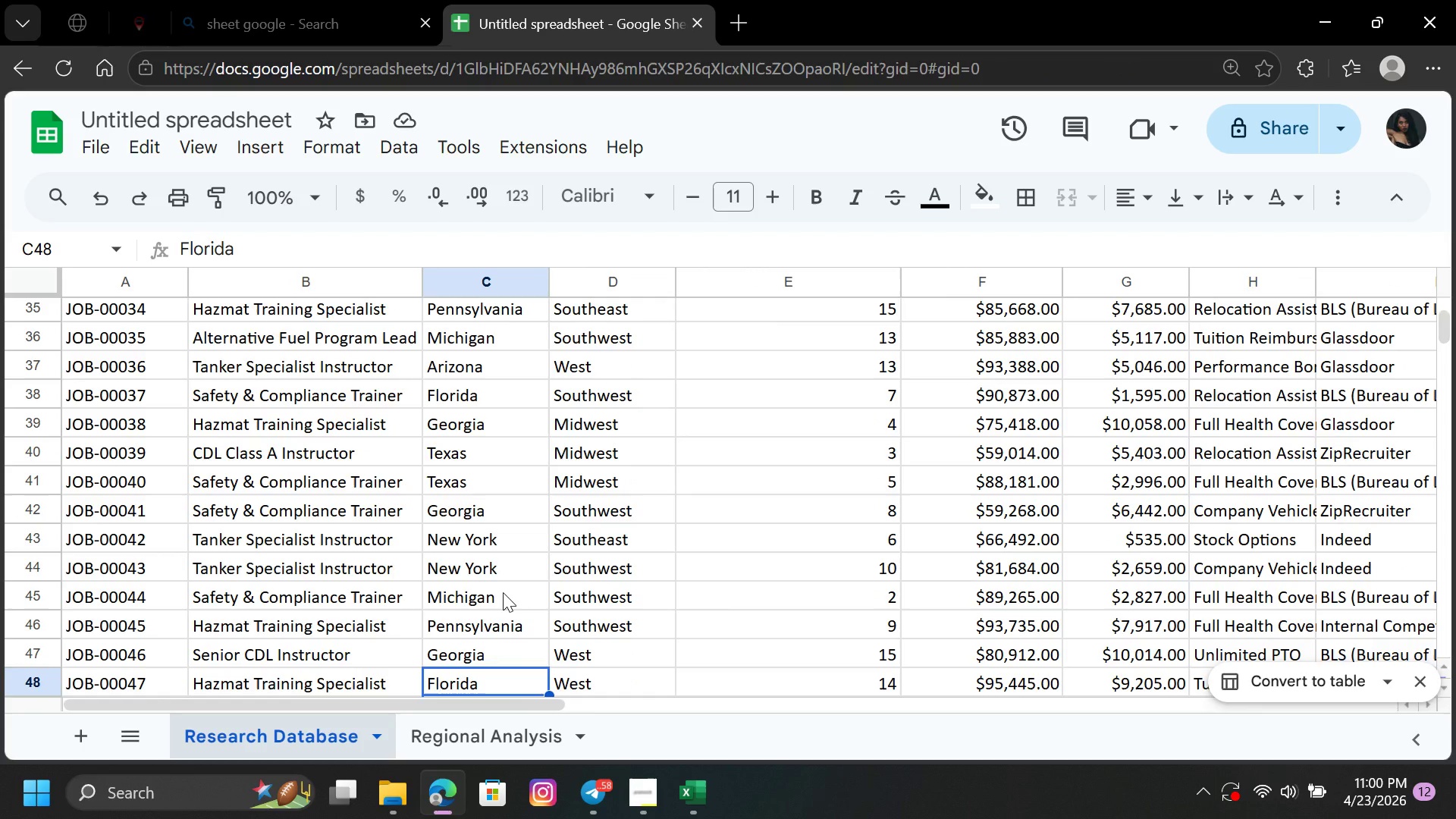 
hold_key(key=ArrowDown, duration=0.31)
 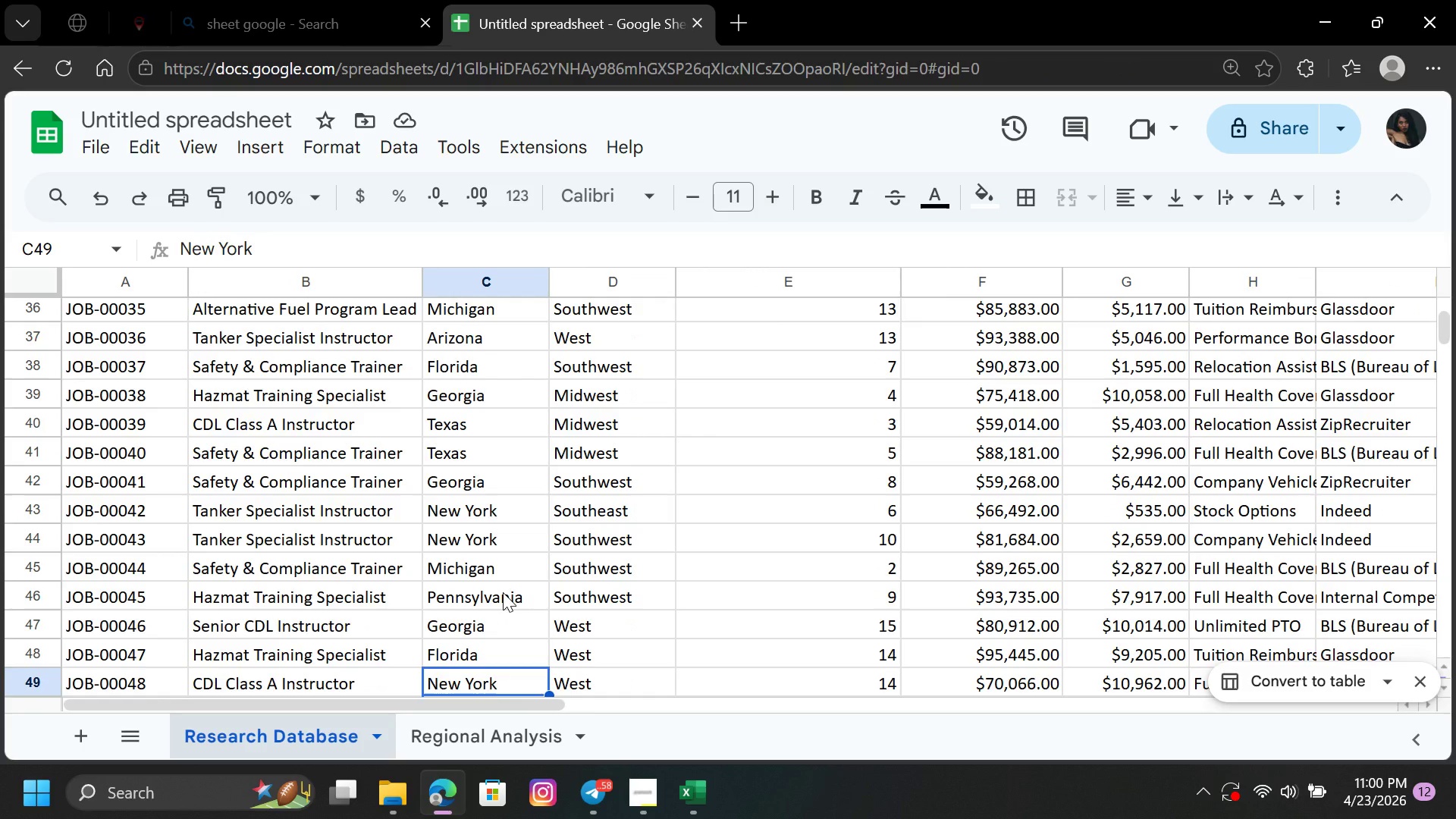 
key(ArrowDown)
 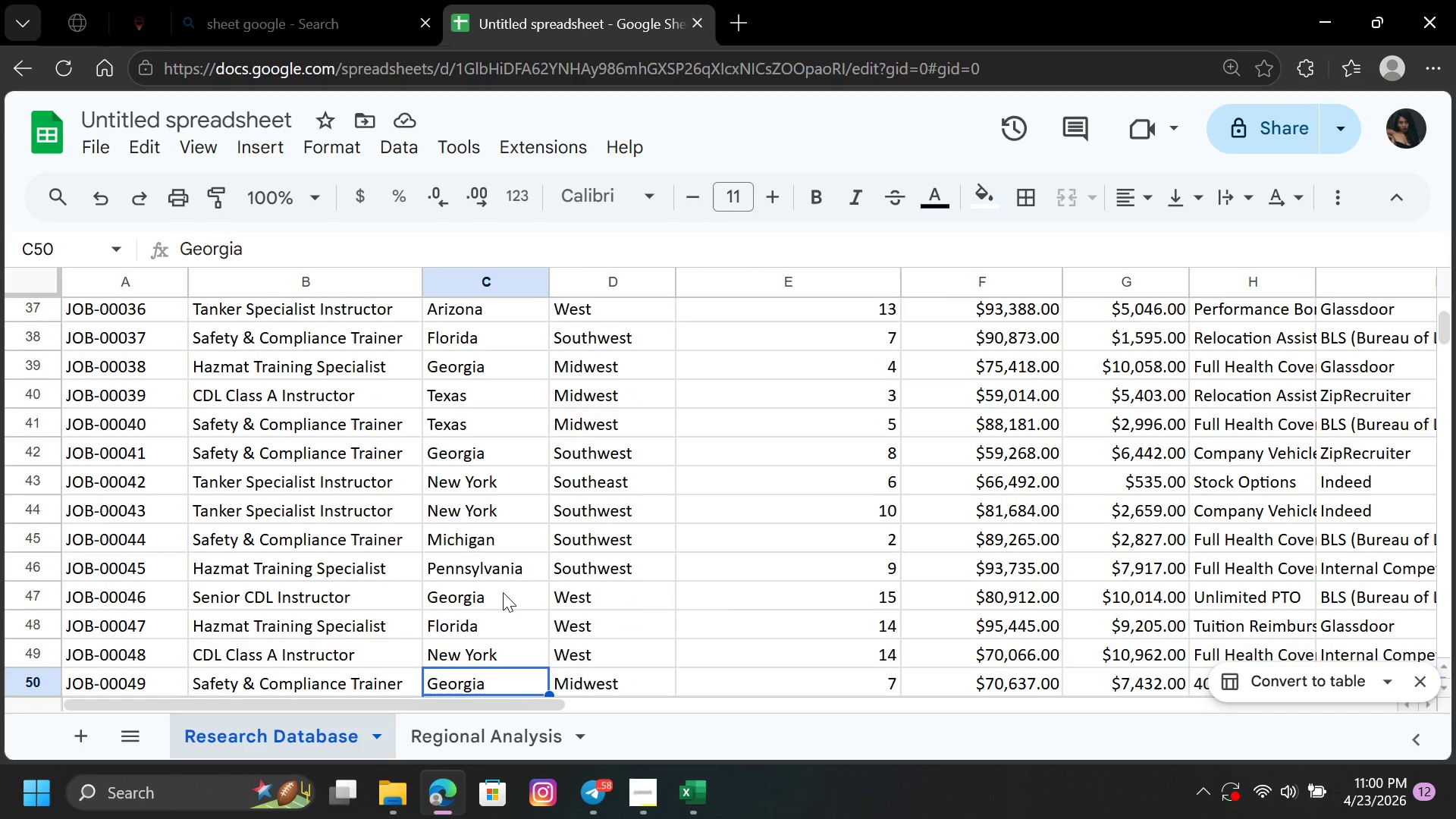 
hold_key(key=ArrowDown, duration=0.78)
 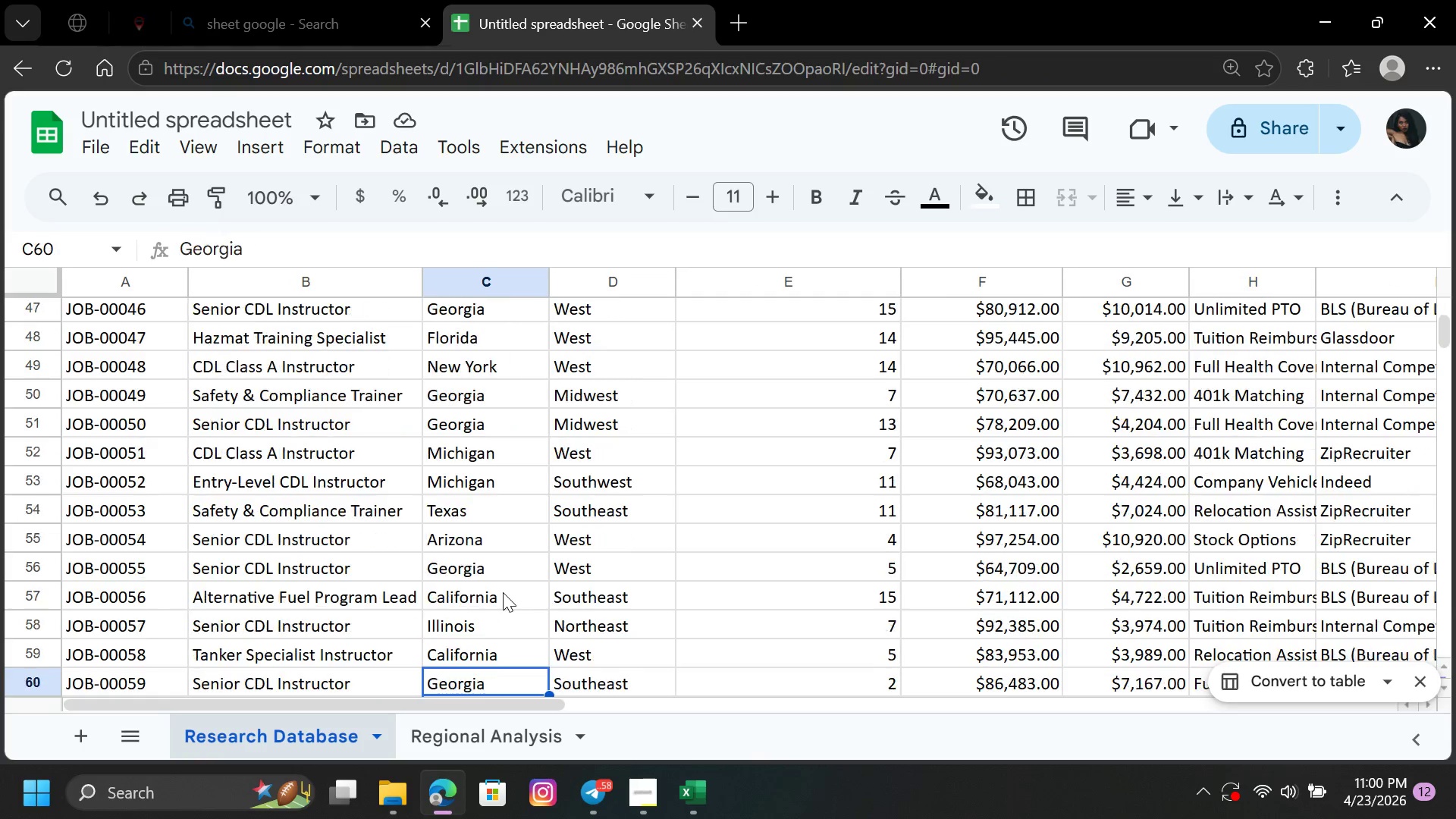 
hold_key(key=ArrowDown, duration=0.69)
 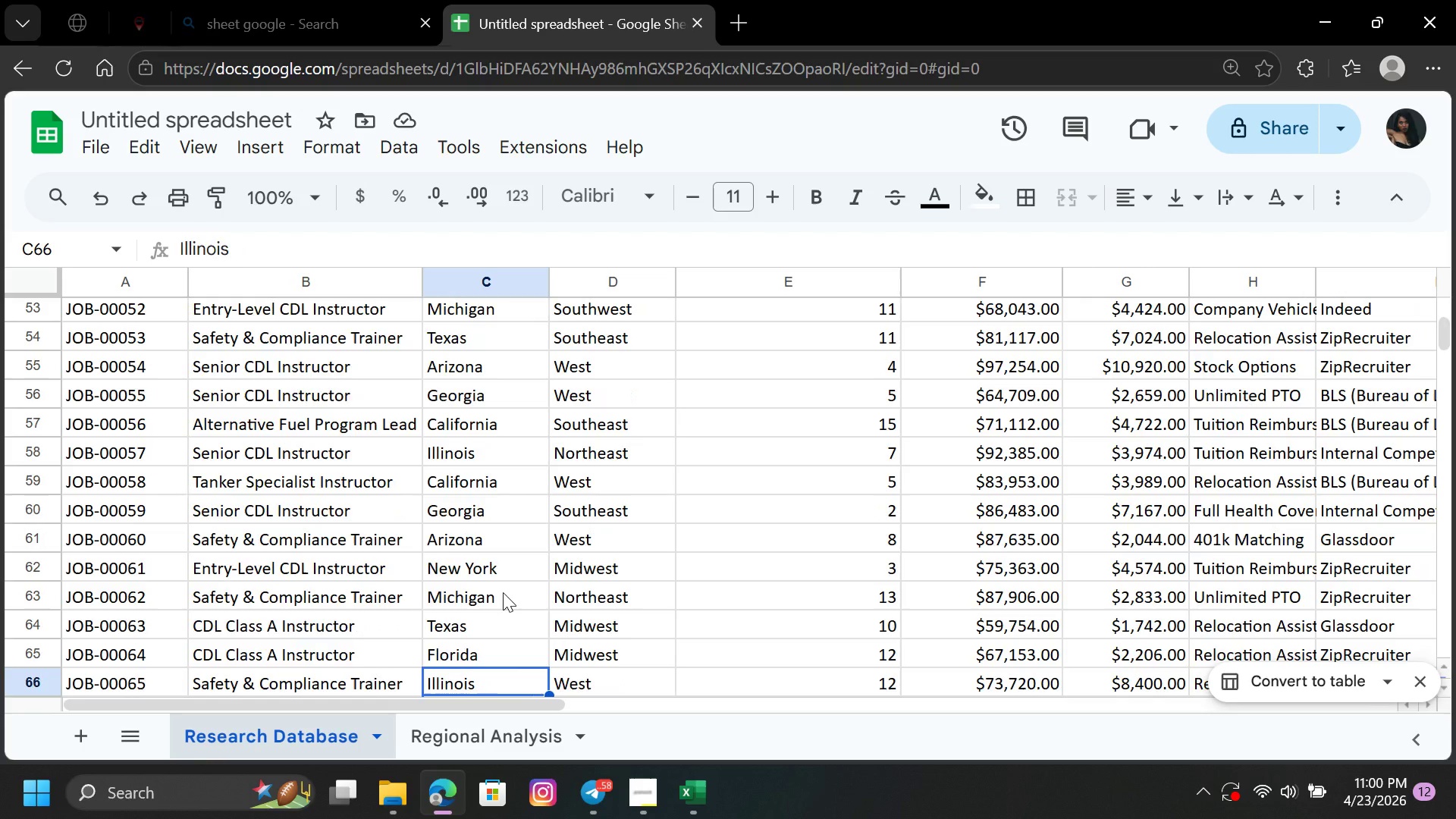 
hold_key(key=ArrowDown, duration=0.58)
 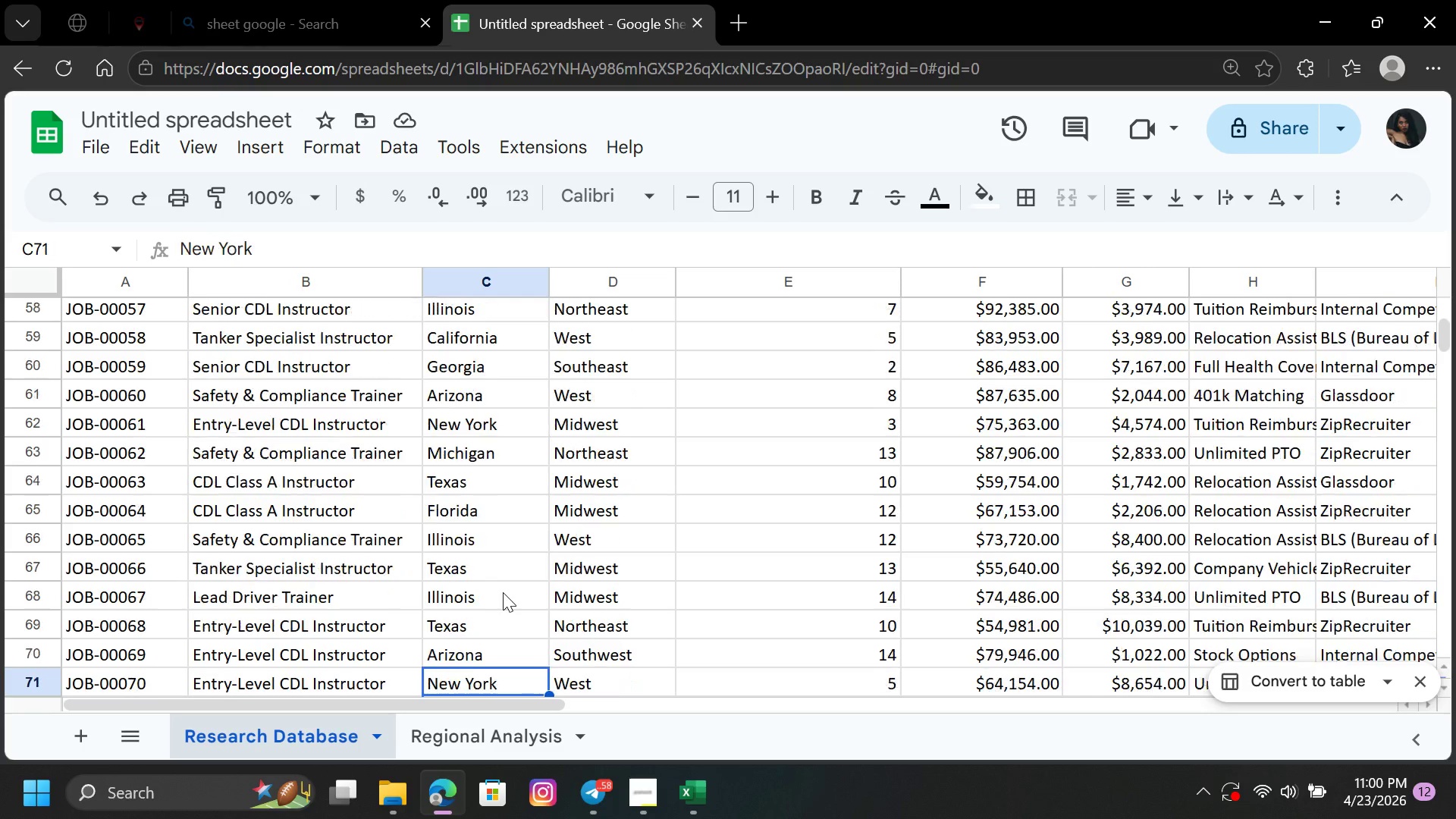 
hold_key(key=ArrowDown, duration=0.45)
 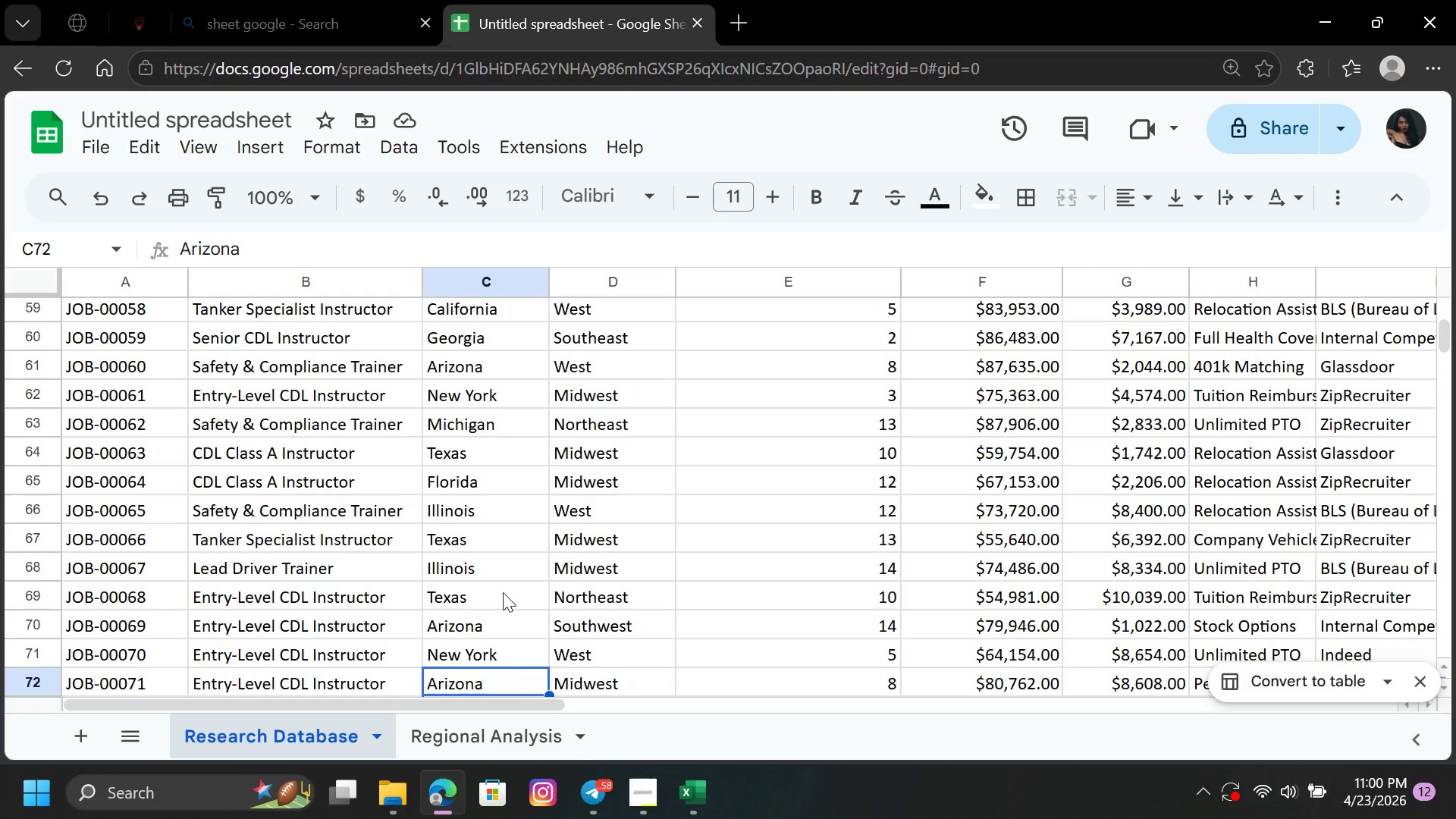 
hold_key(key=ArrowDown, duration=0.83)
 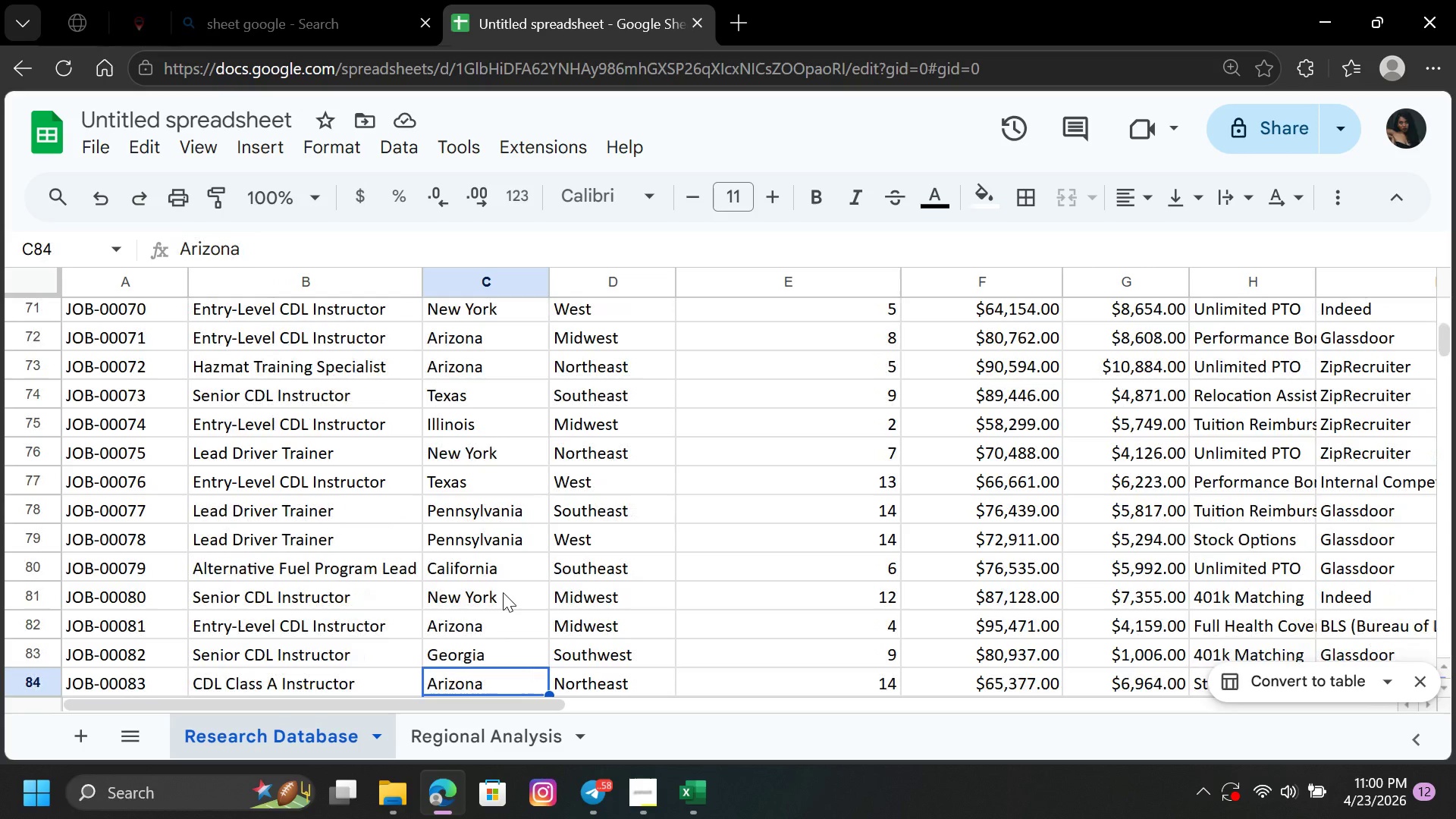 
hold_key(key=ArrowDown, duration=0.8)
 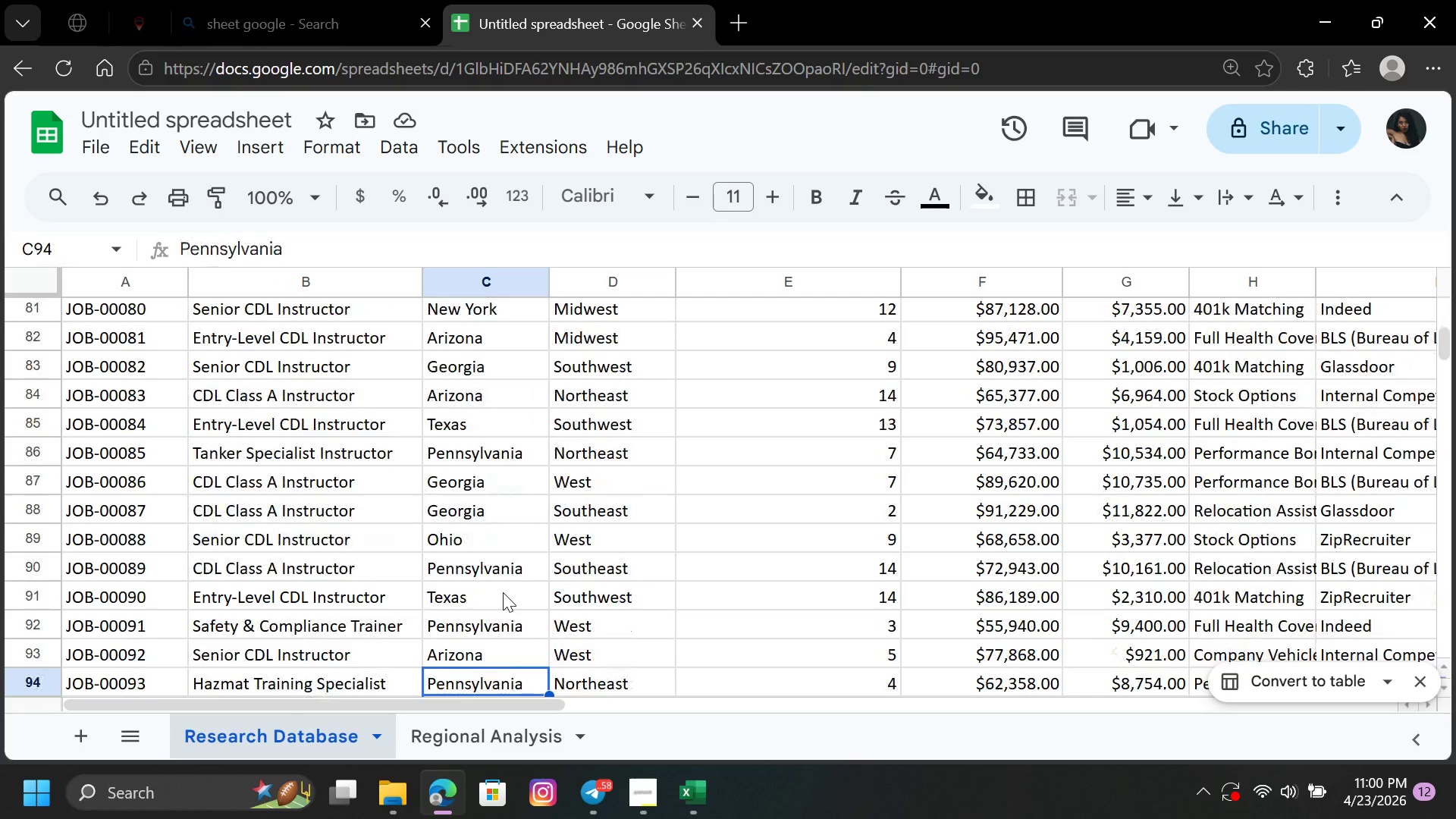 
hold_key(key=ArrowDown, duration=0.67)
 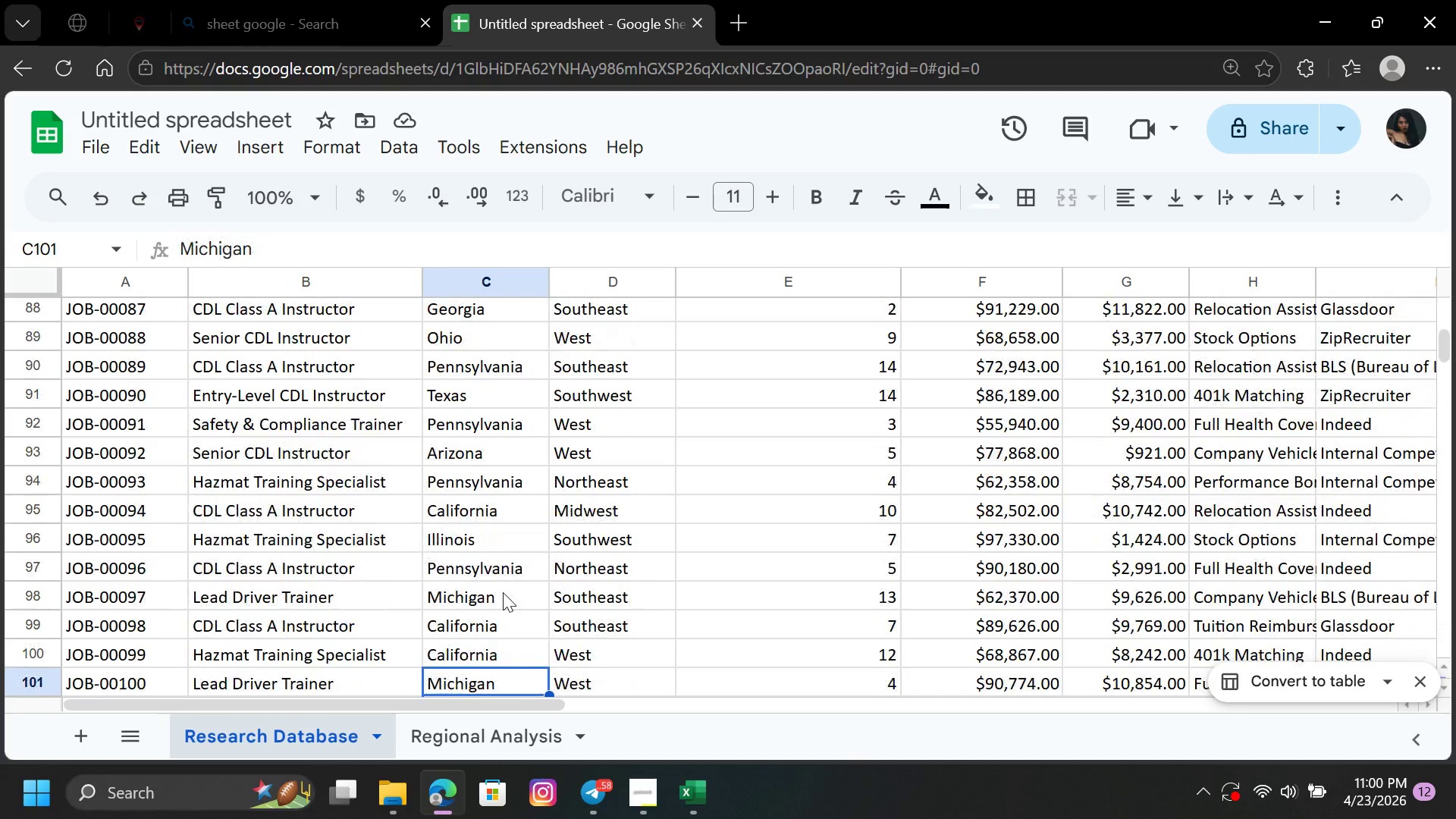 
key(ArrowDown)
 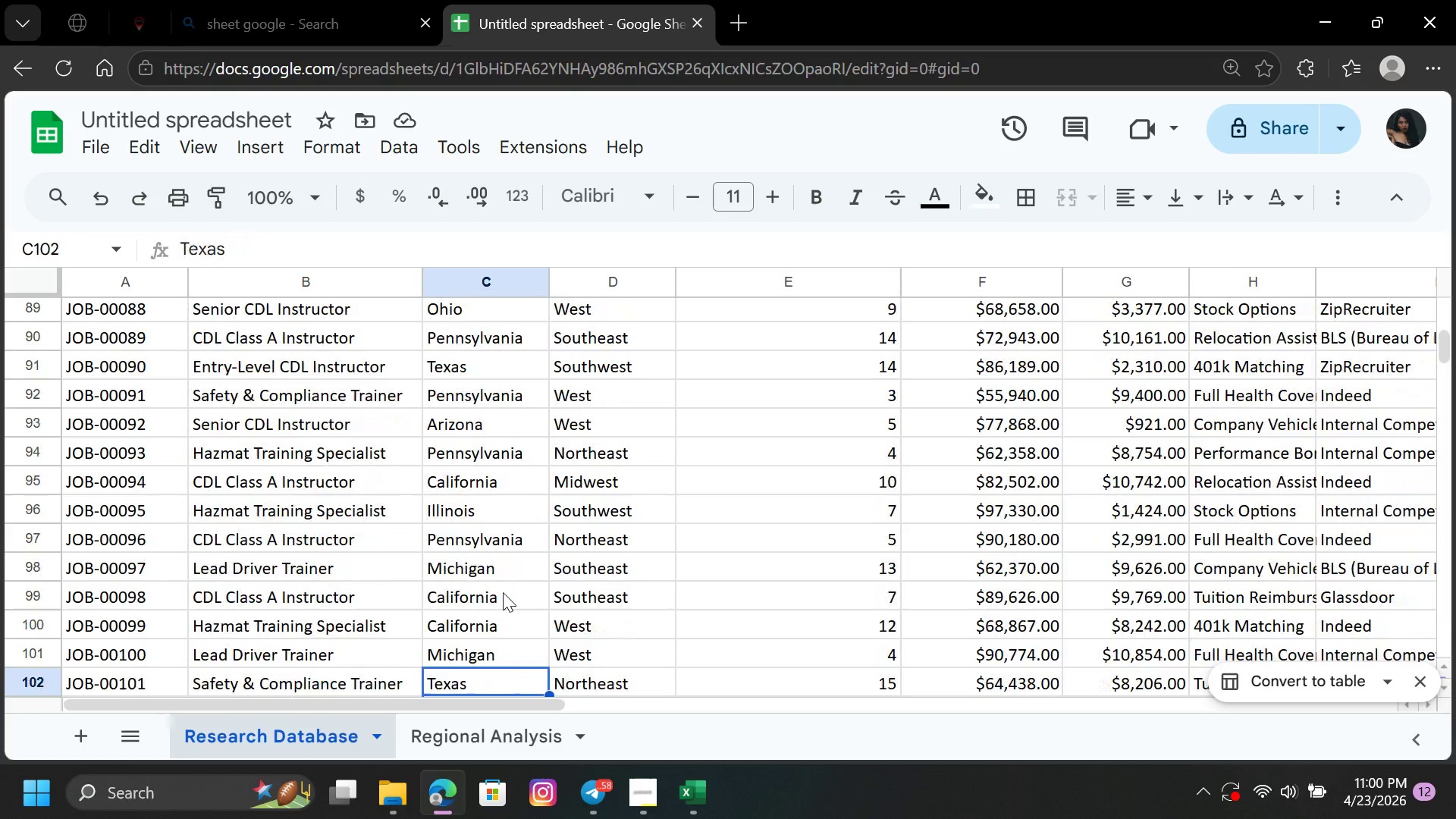 
hold_key(key=ArrowDown, duration=0.41)
 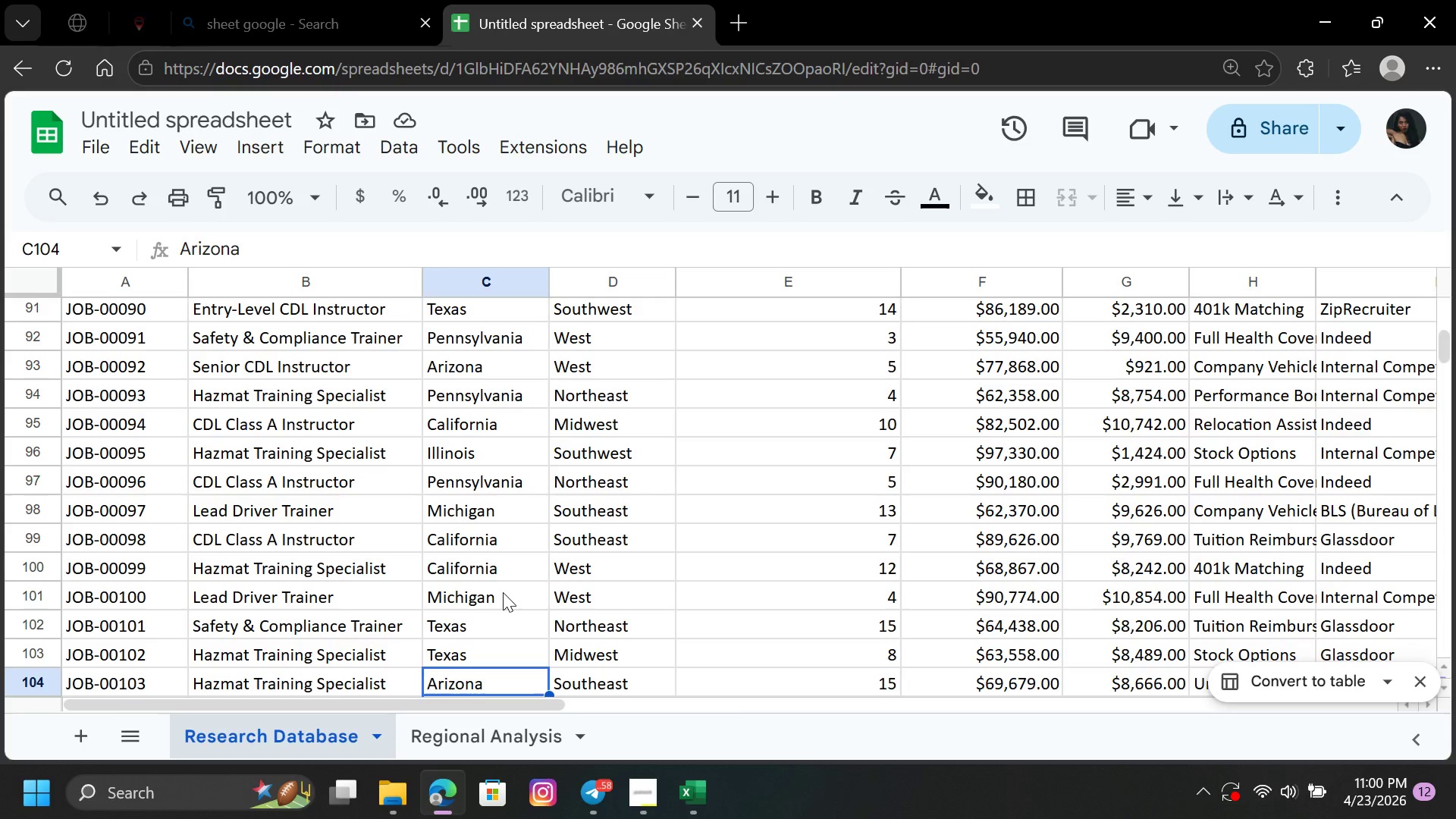 
hold_key(key=ArrowDown, duration=0.69)
 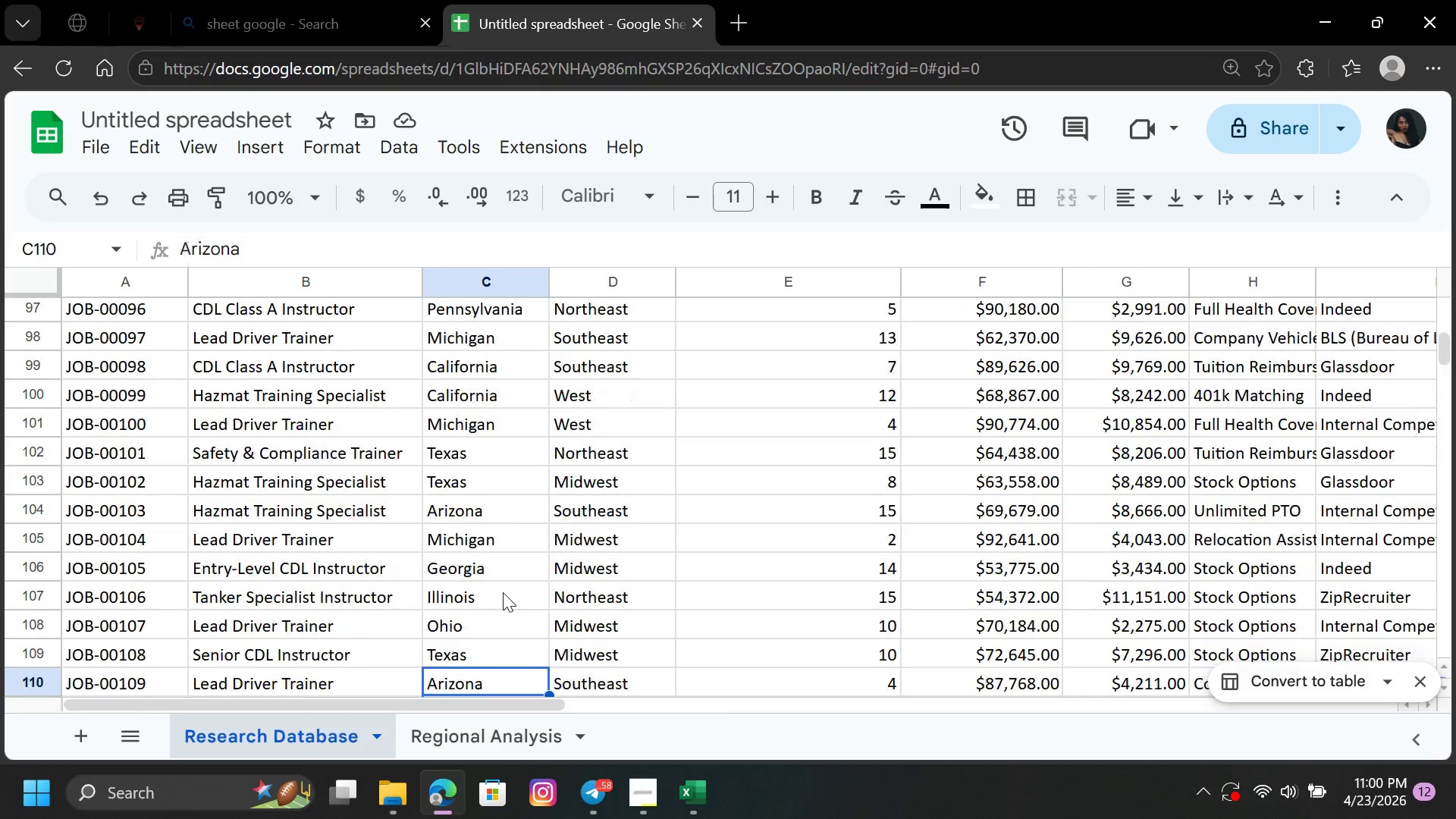 
hold_key(key=ArrowDown, duration=0.53)
 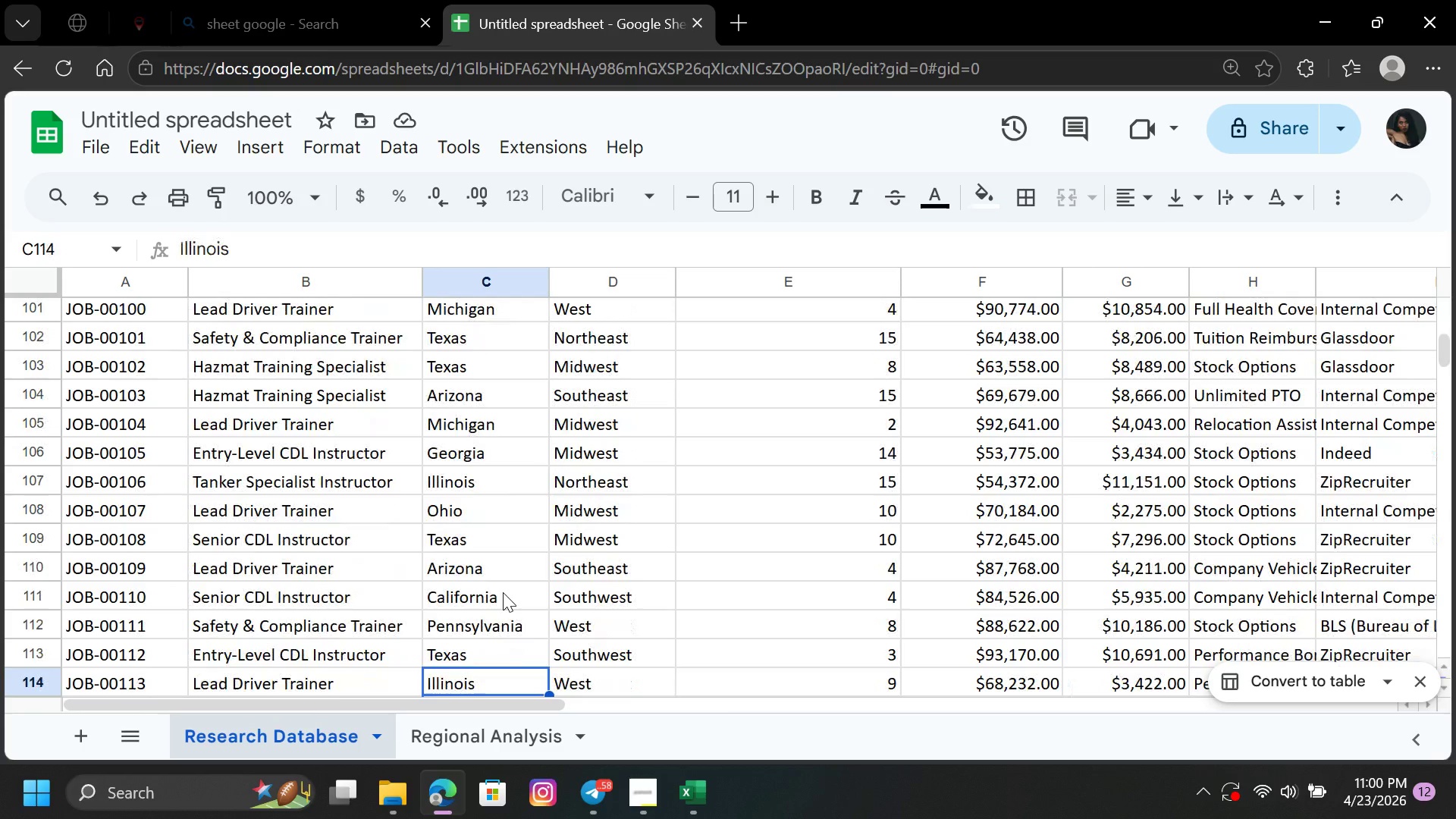 
hold_key(key=ArrowDown, duration=0.64)
 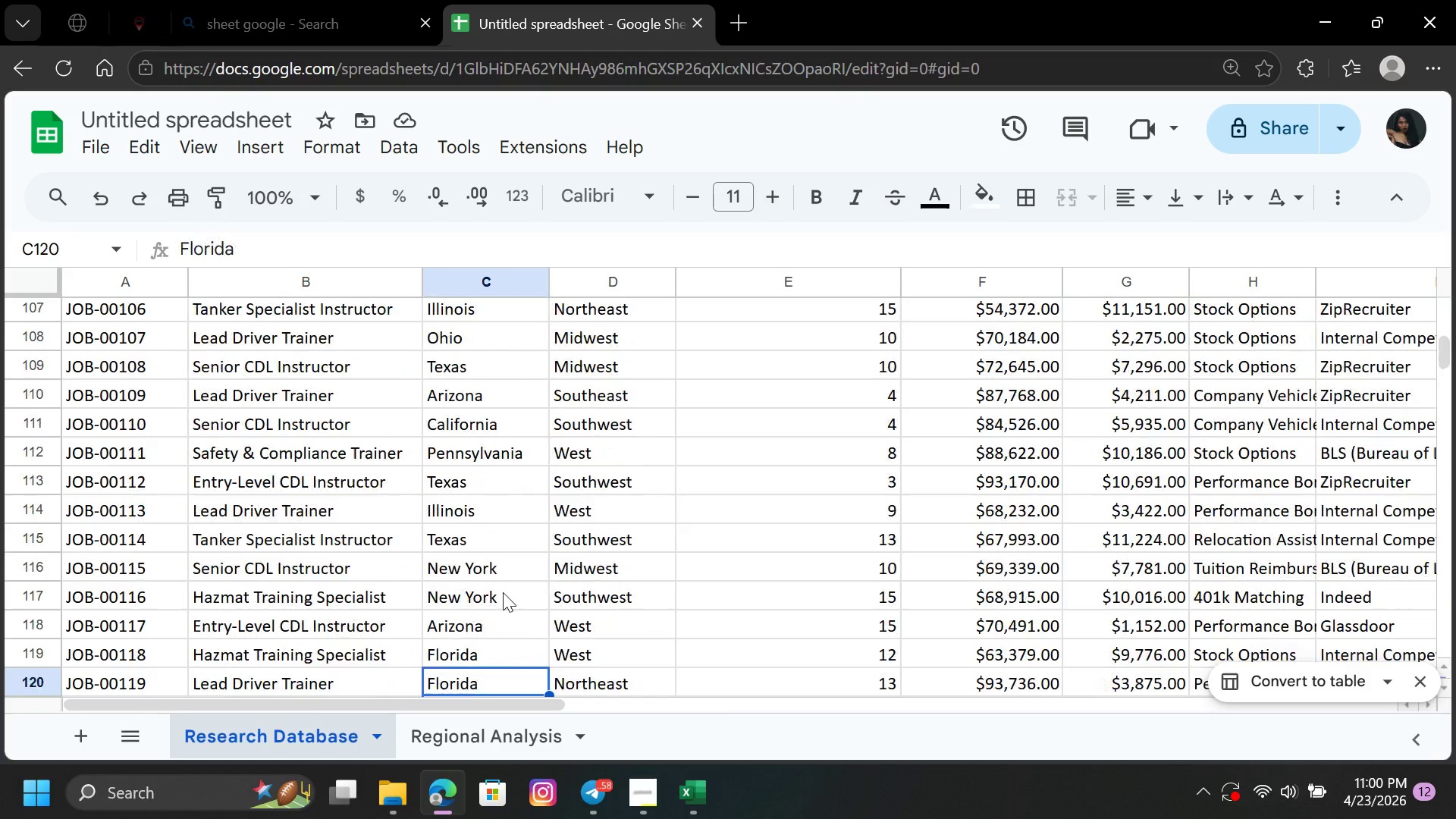 
key(ArrowDown)
 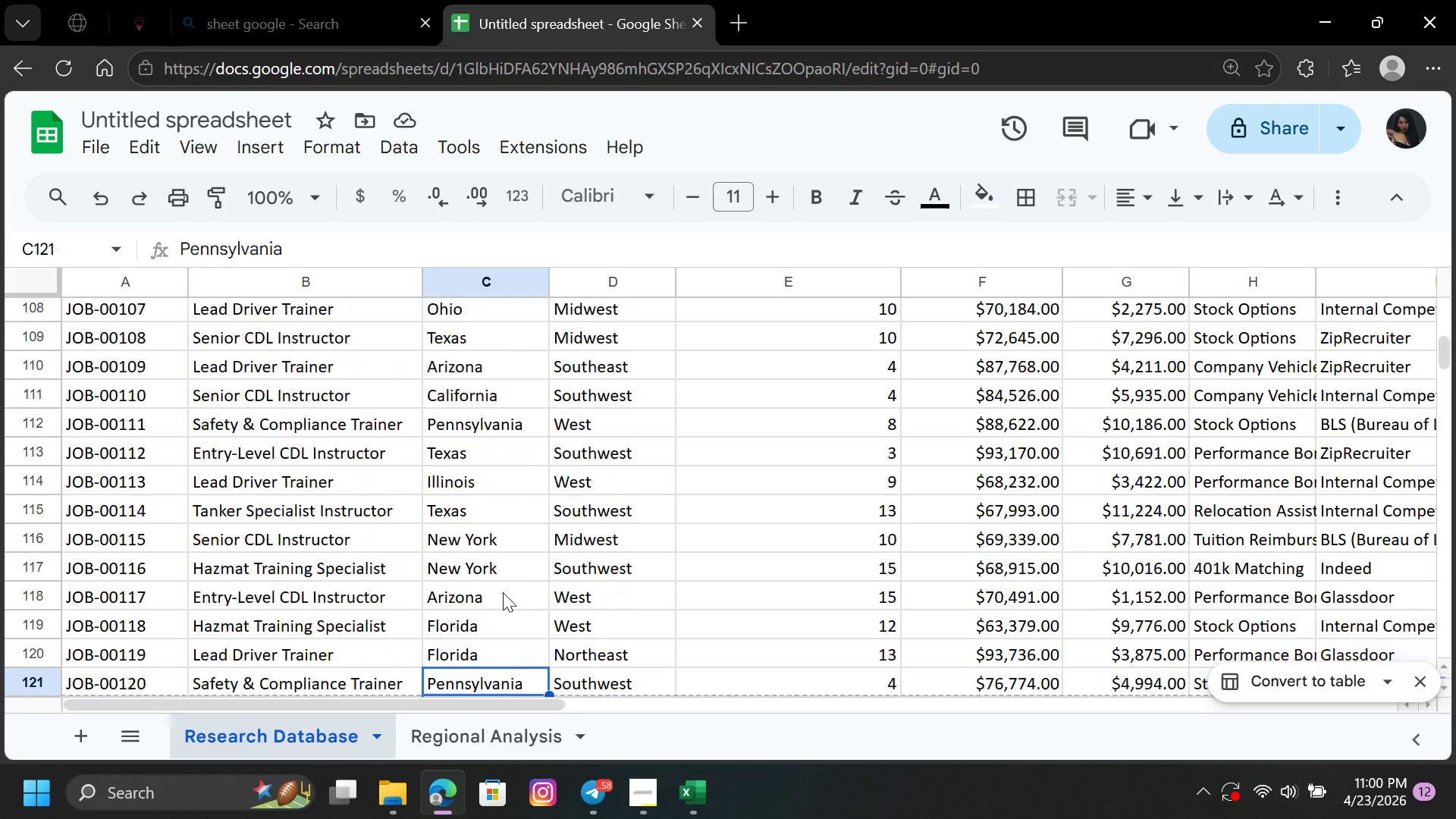 
hold_key(key=ArrowDown, duration=0.45)
 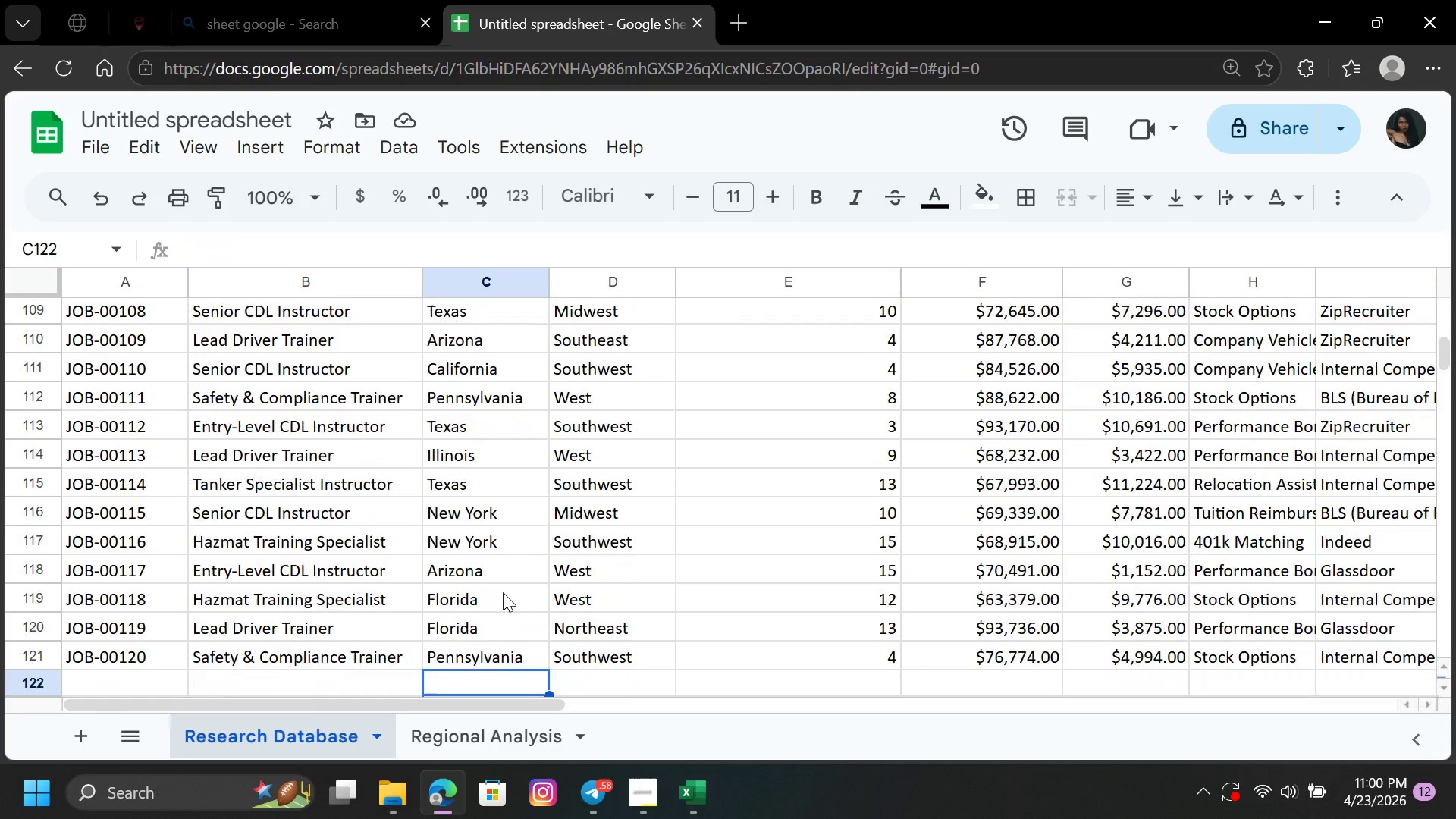 
hold_key(key=ArrowDown, duration=0.31)
 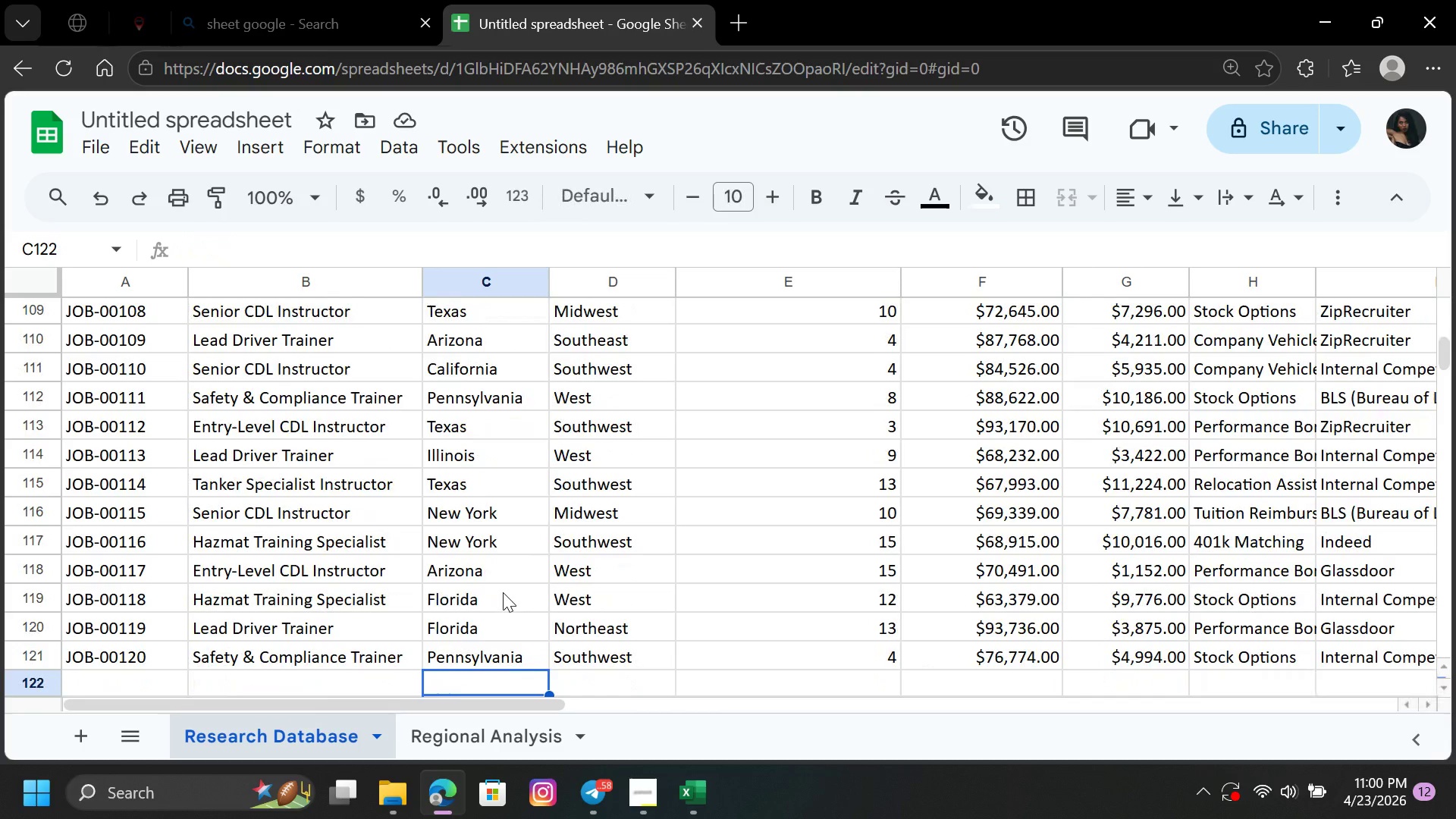 
key(ArrowUp)
 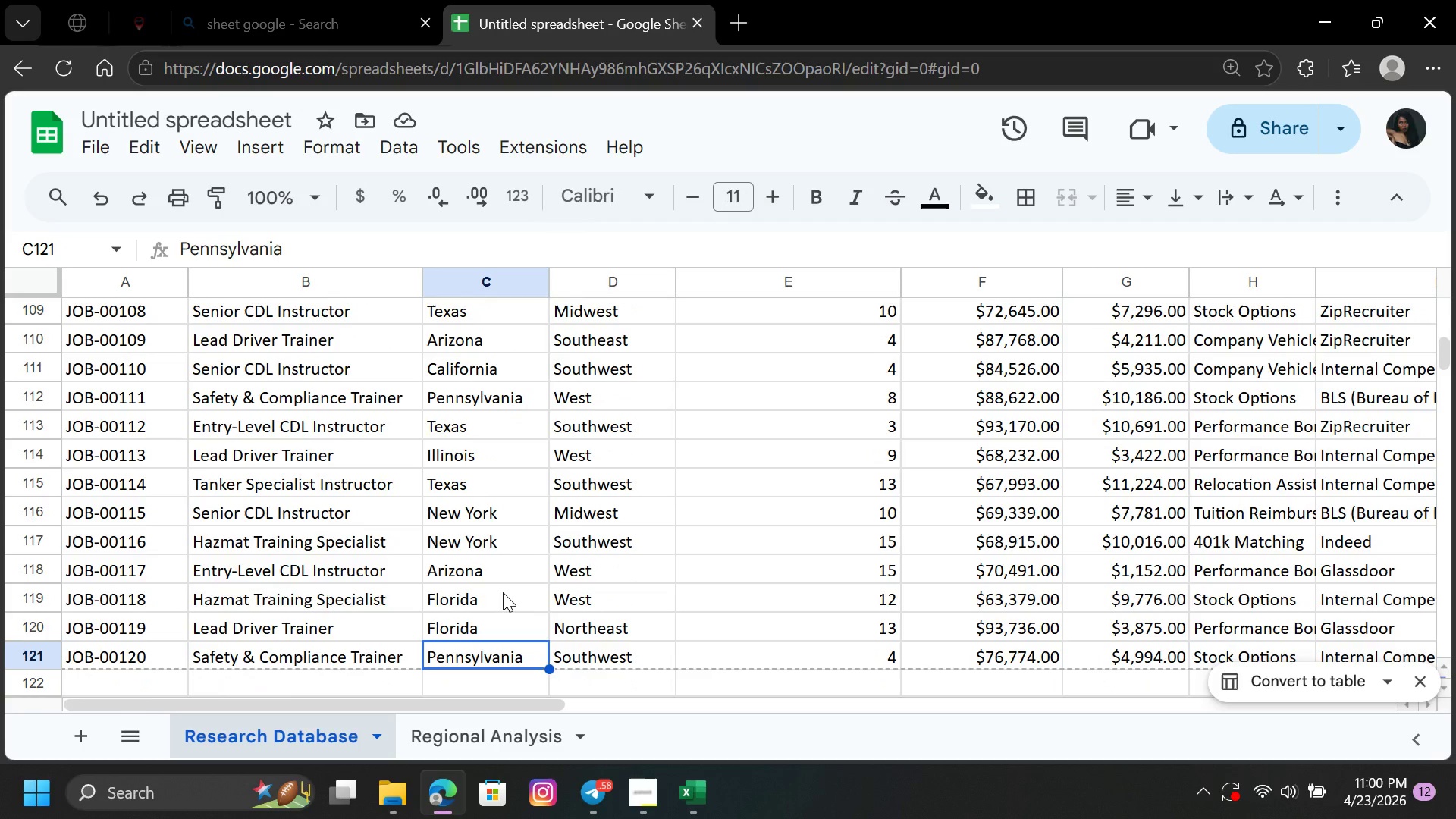 
hold_key(key=ArrowUp, duration=1.39)
 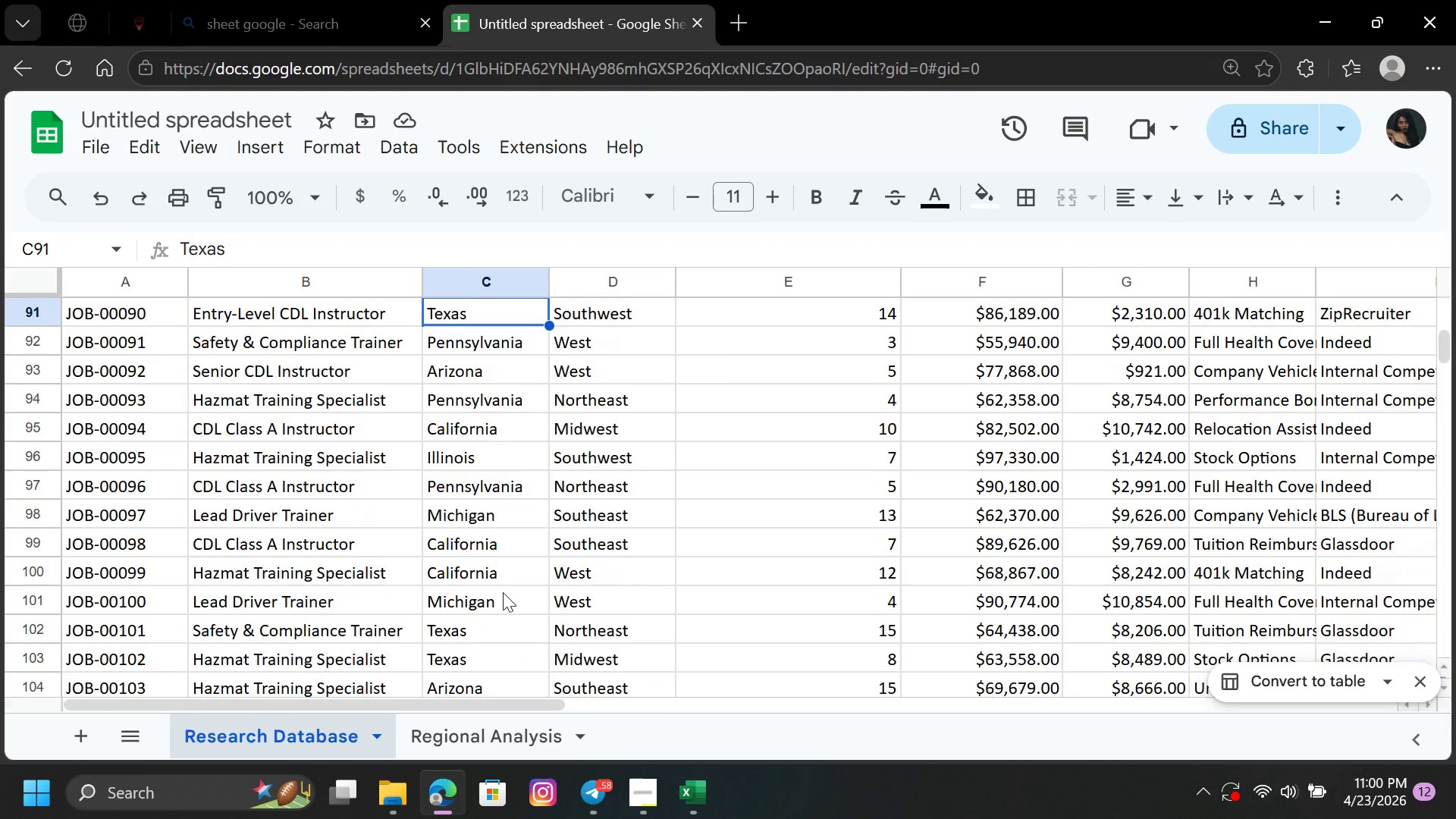 
hold_key(key=ArrowDown, duration=1.0)
 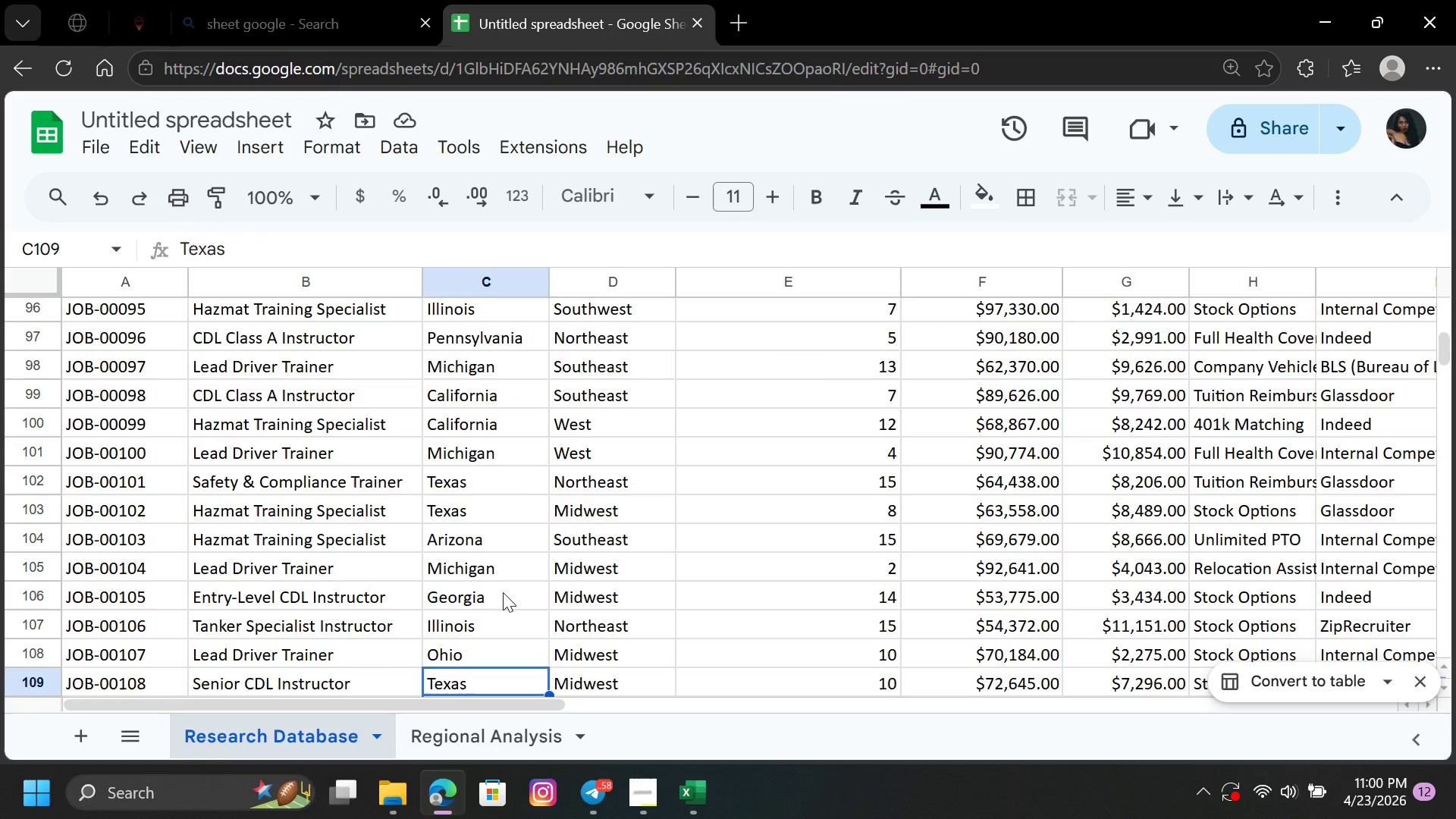 
key(ArrowDown)
 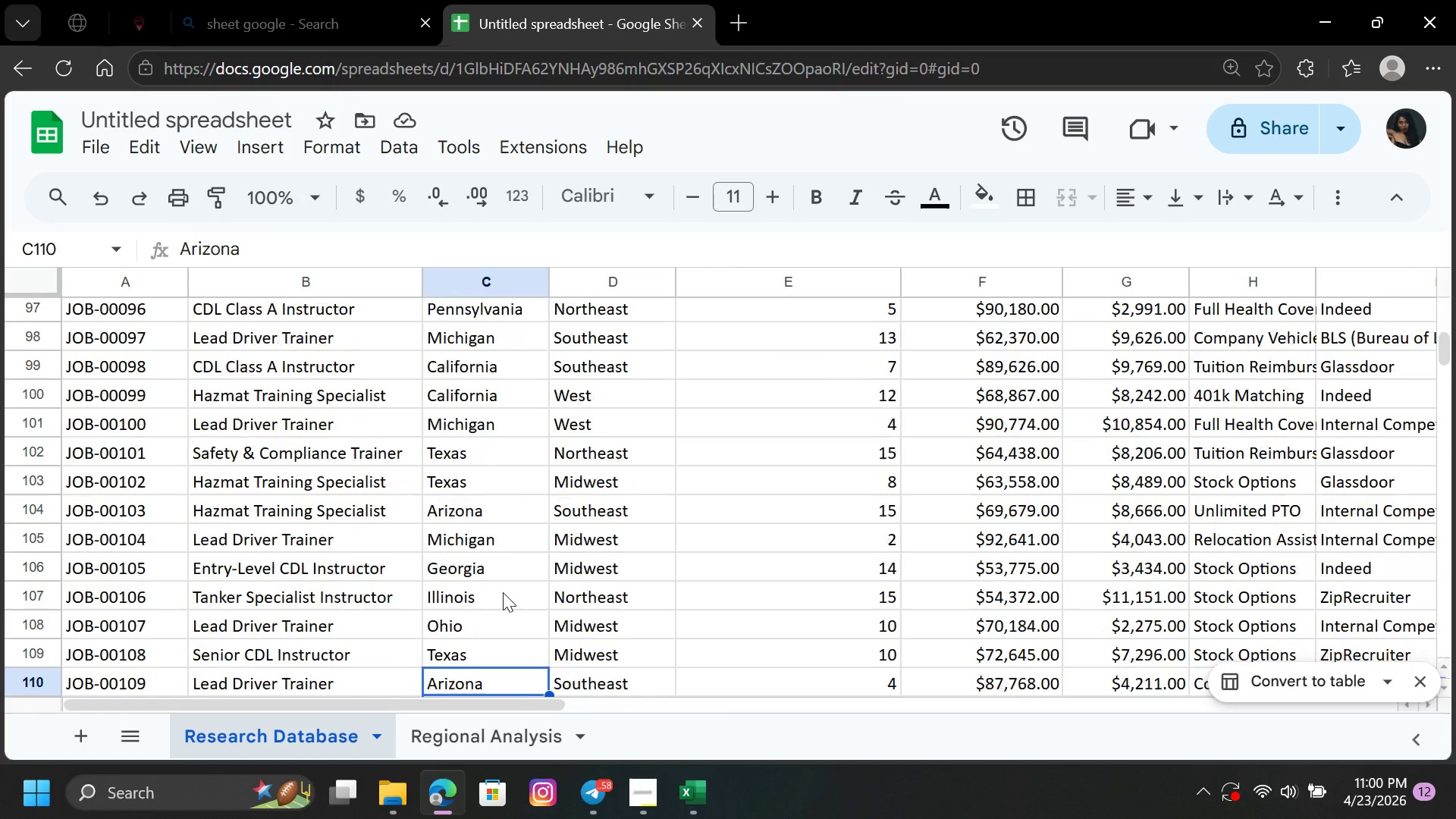 
key(ArrowDown)
 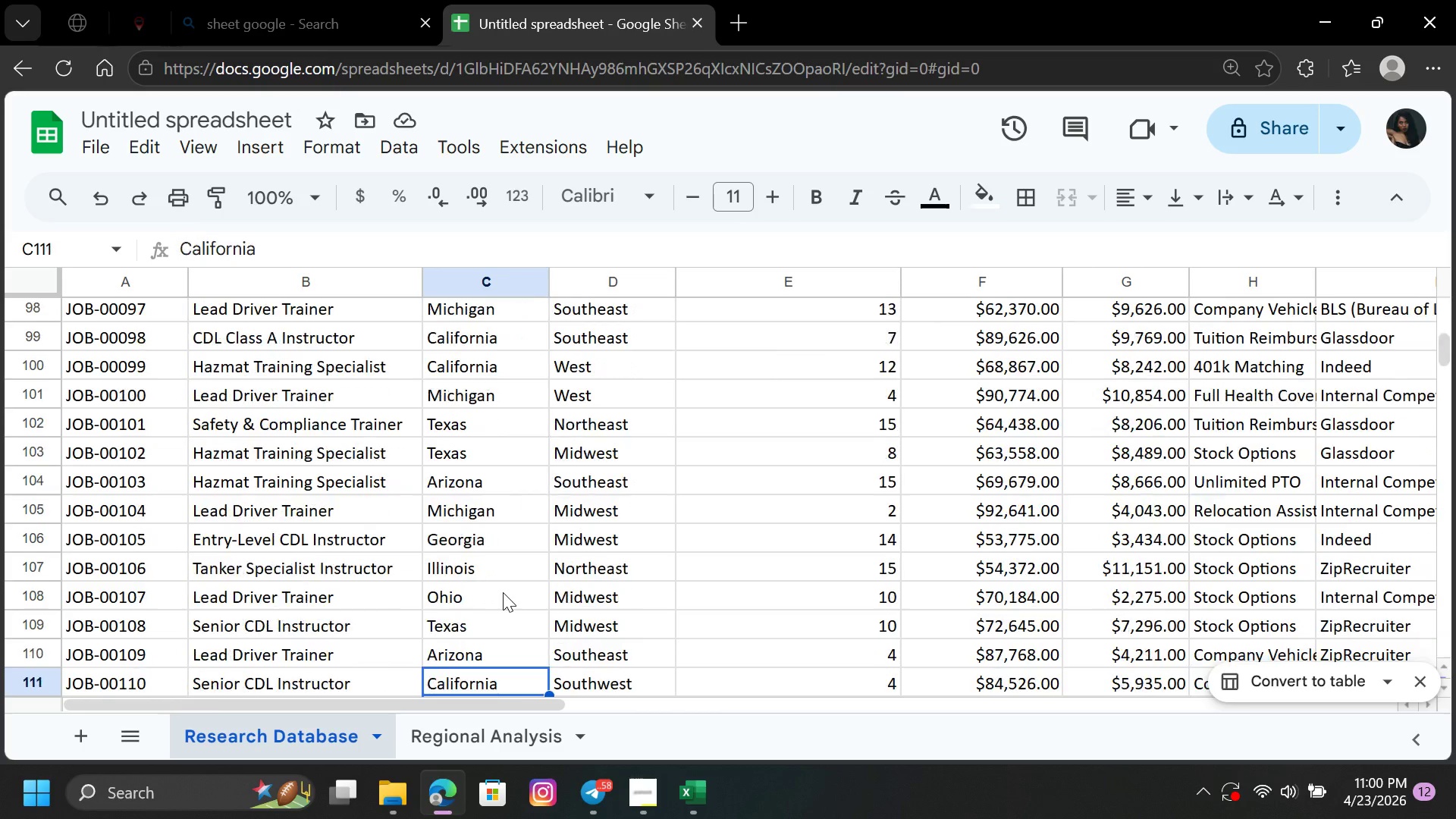 
key(ArrowDown)
 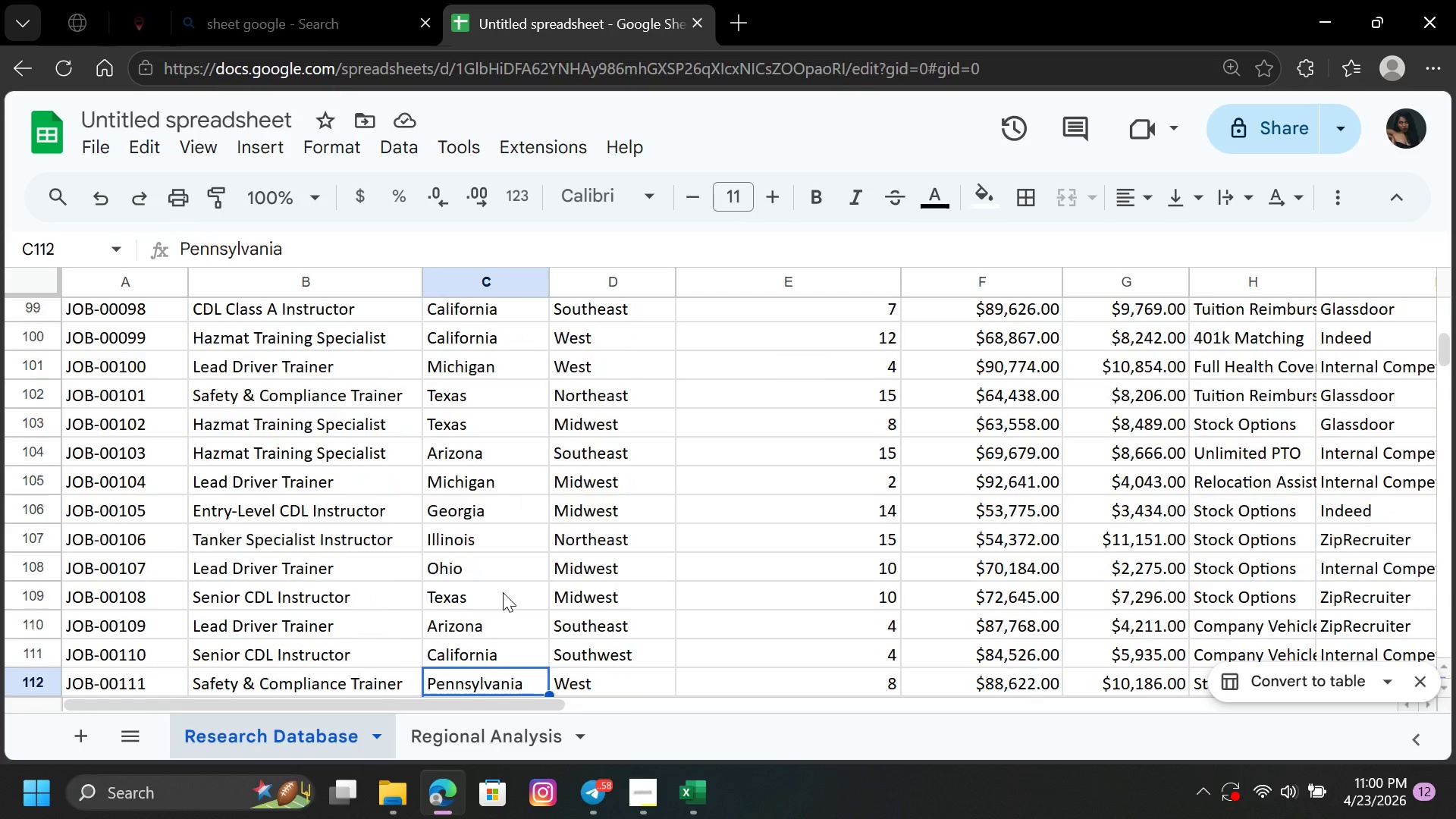 
key(ArrowDown)
 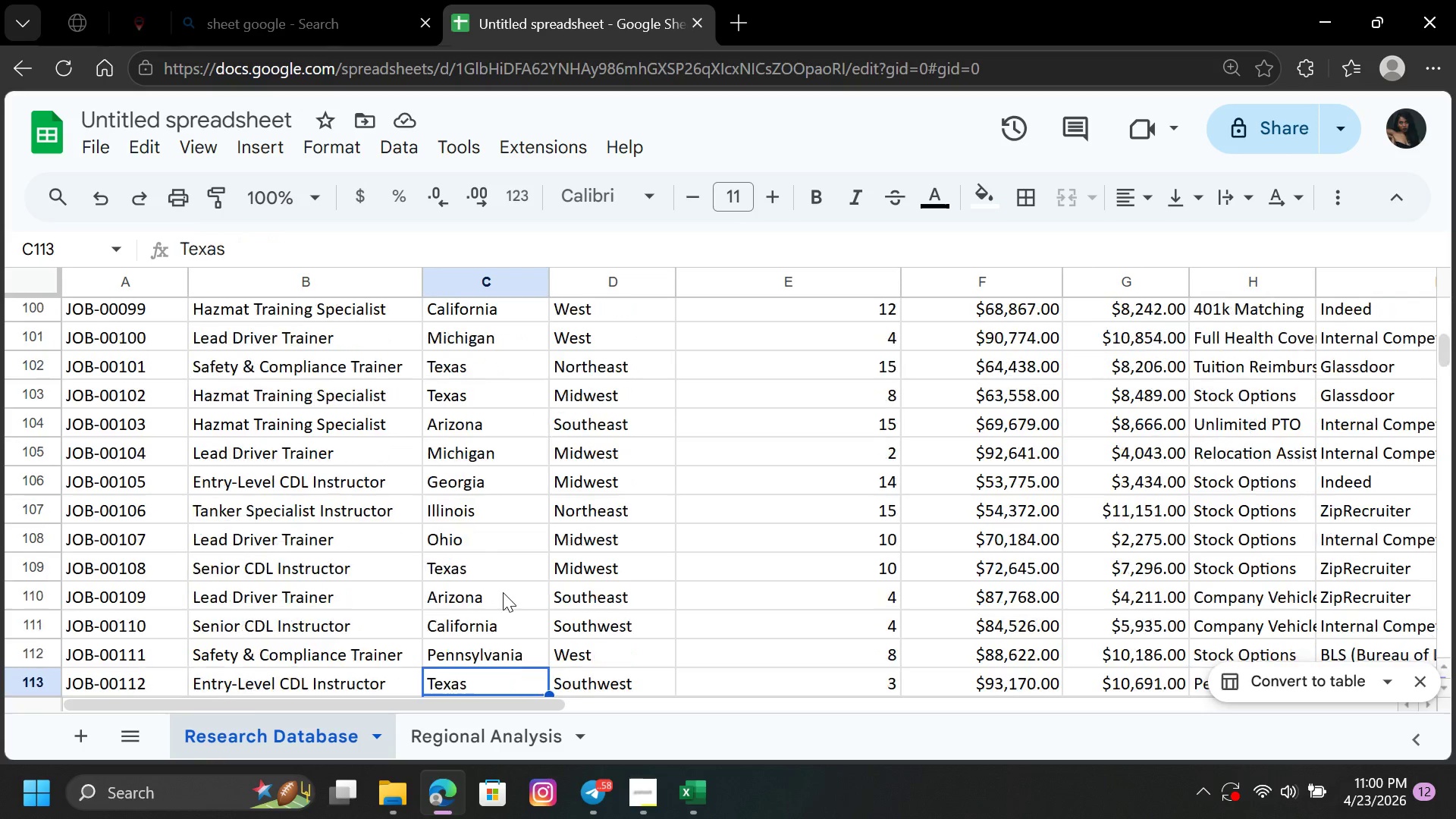 
key(ArrowDown)
 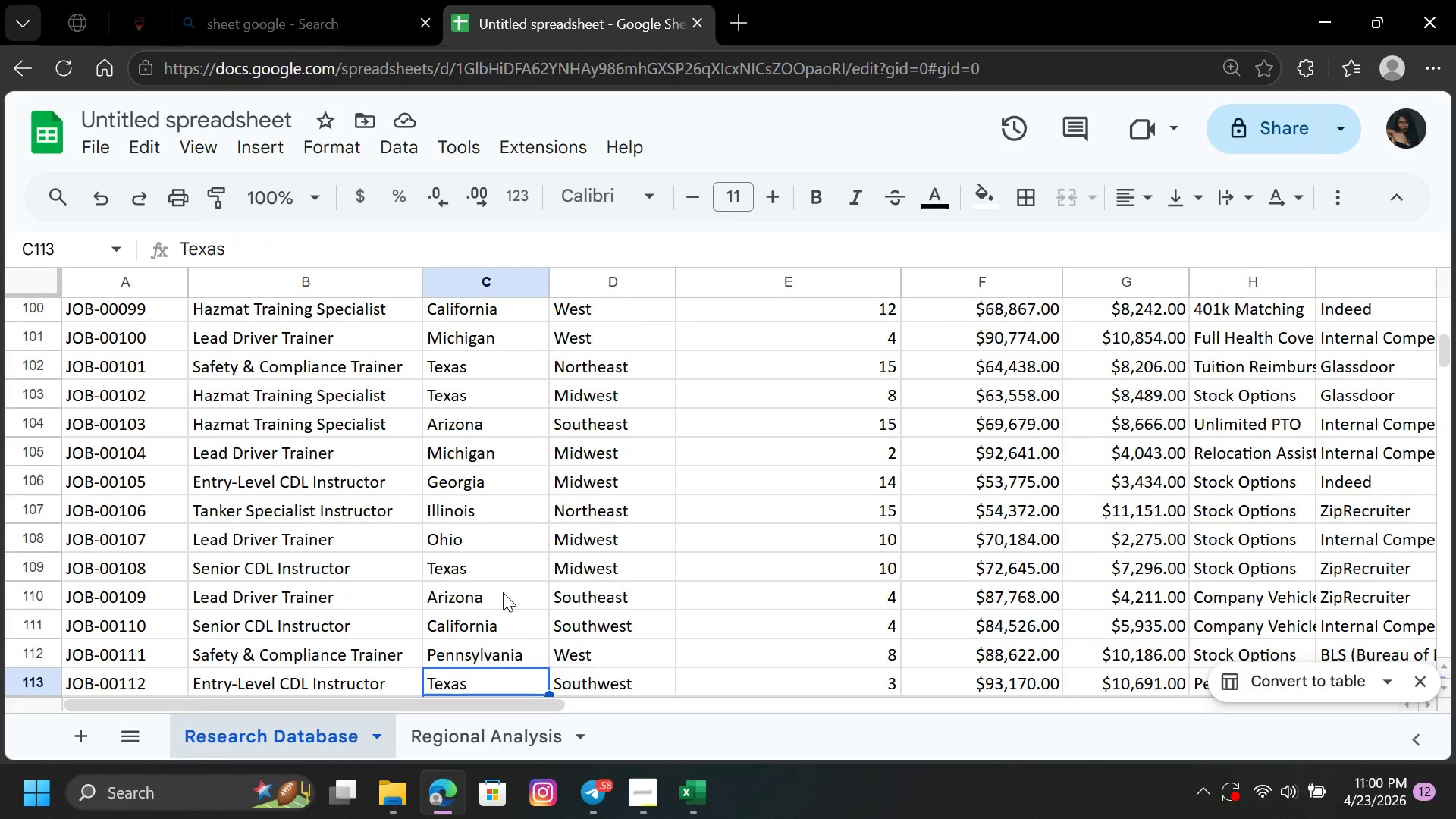 
hold_key(key=ArrowUp, duration=1.02)
 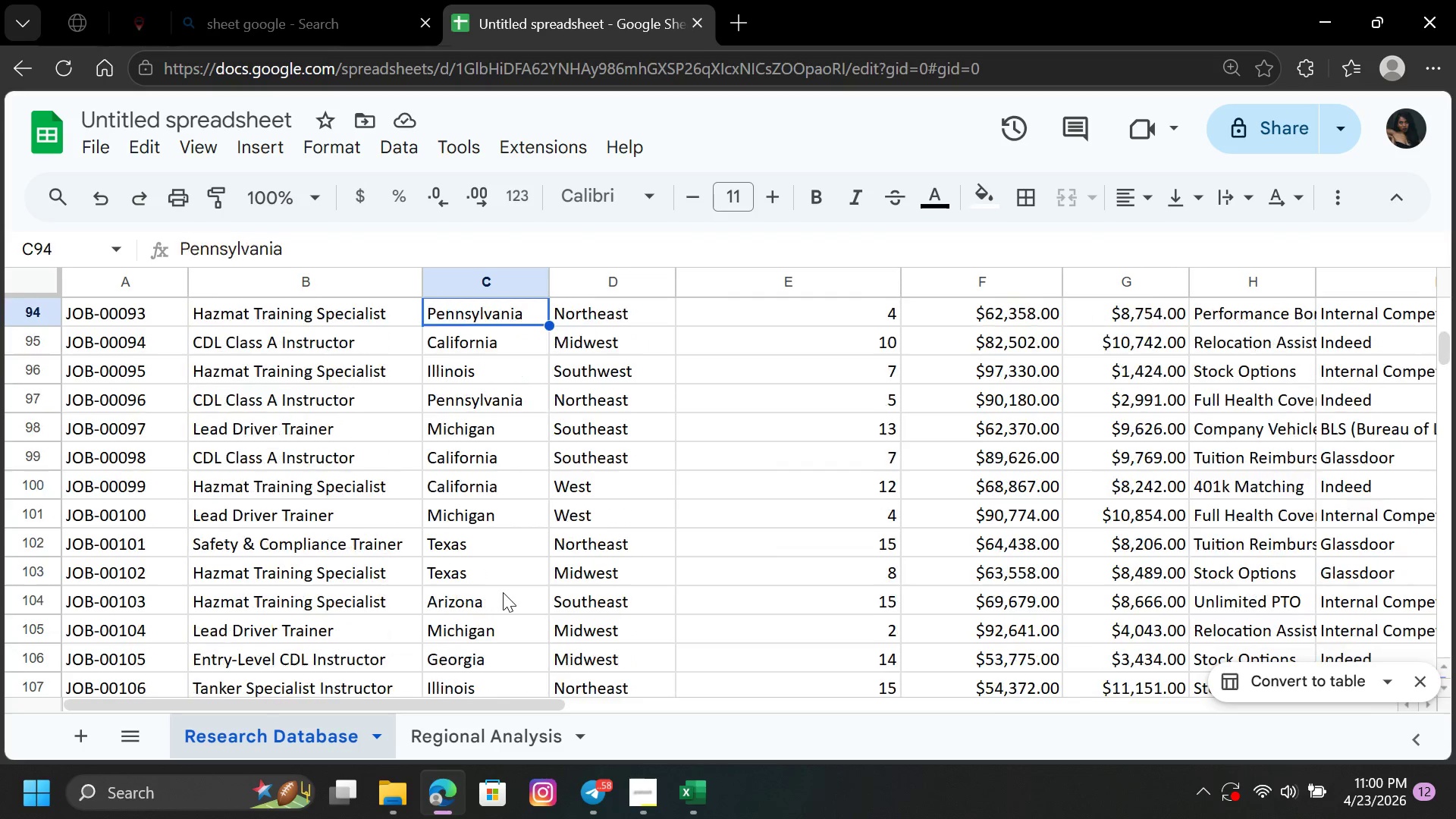 
hold_key(key=ArrowUp, duration=0.7)
 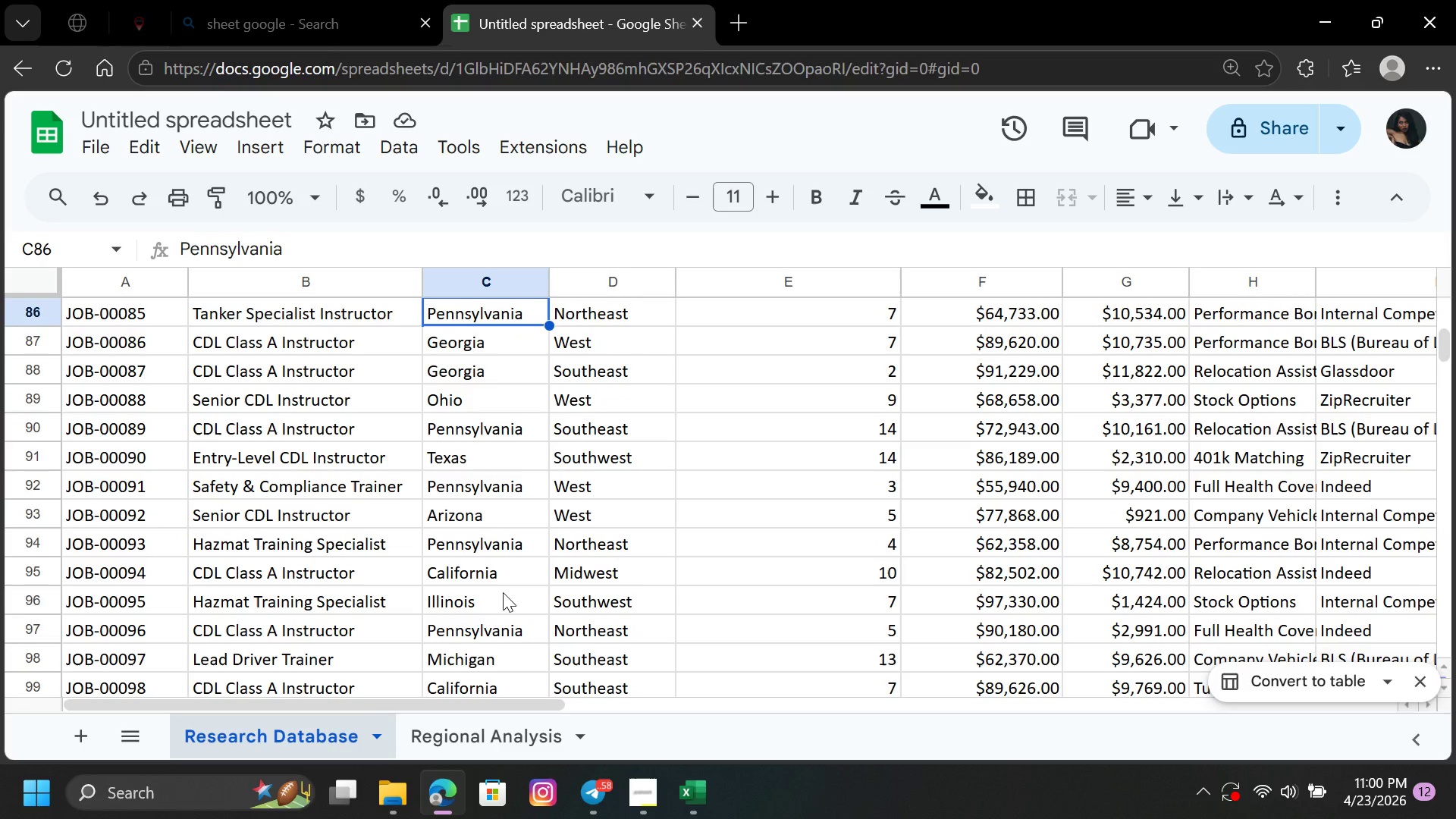 
hold_key(key=ArrowUp, duration=0.47)
 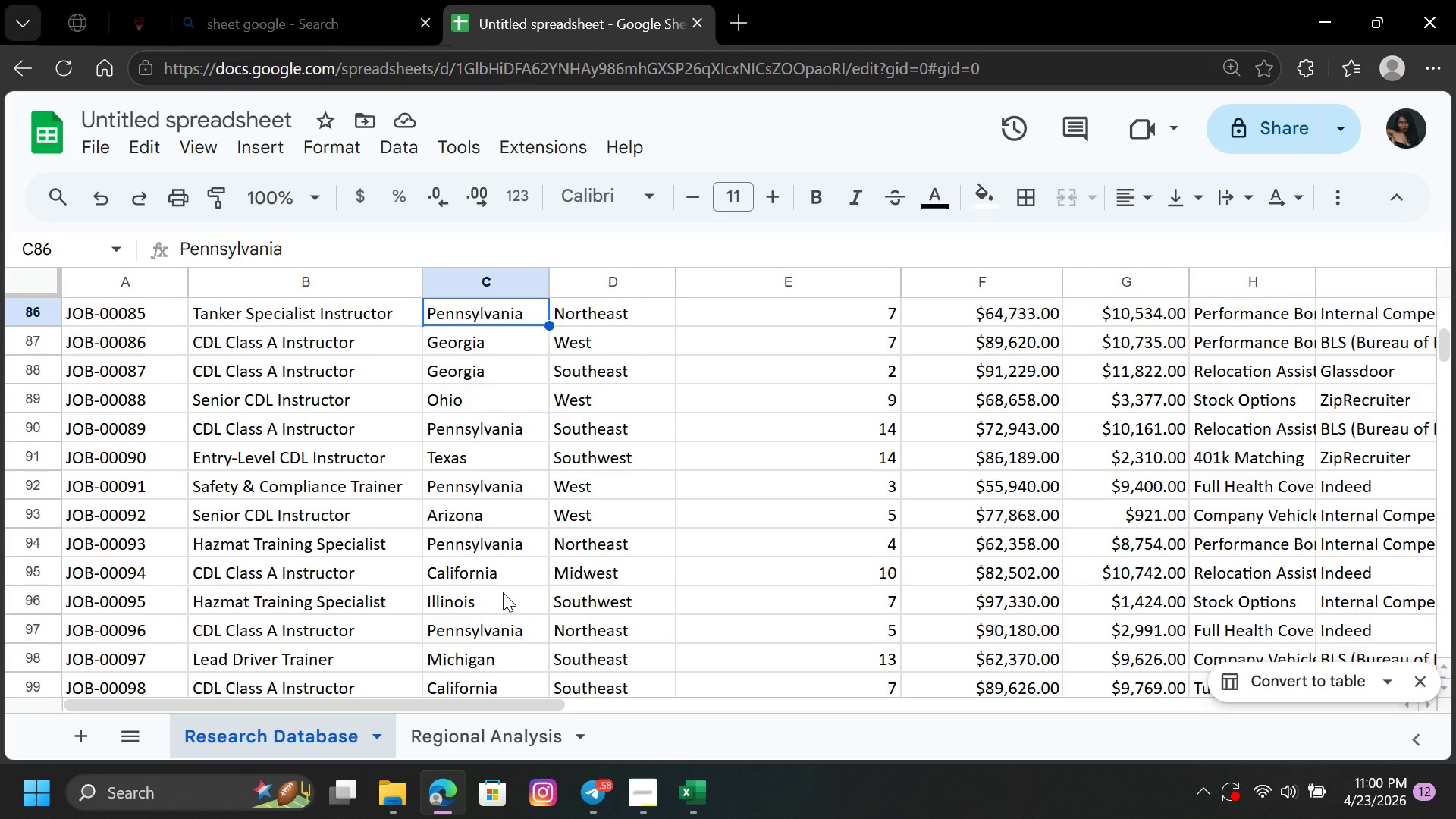 
wait(16.5)
 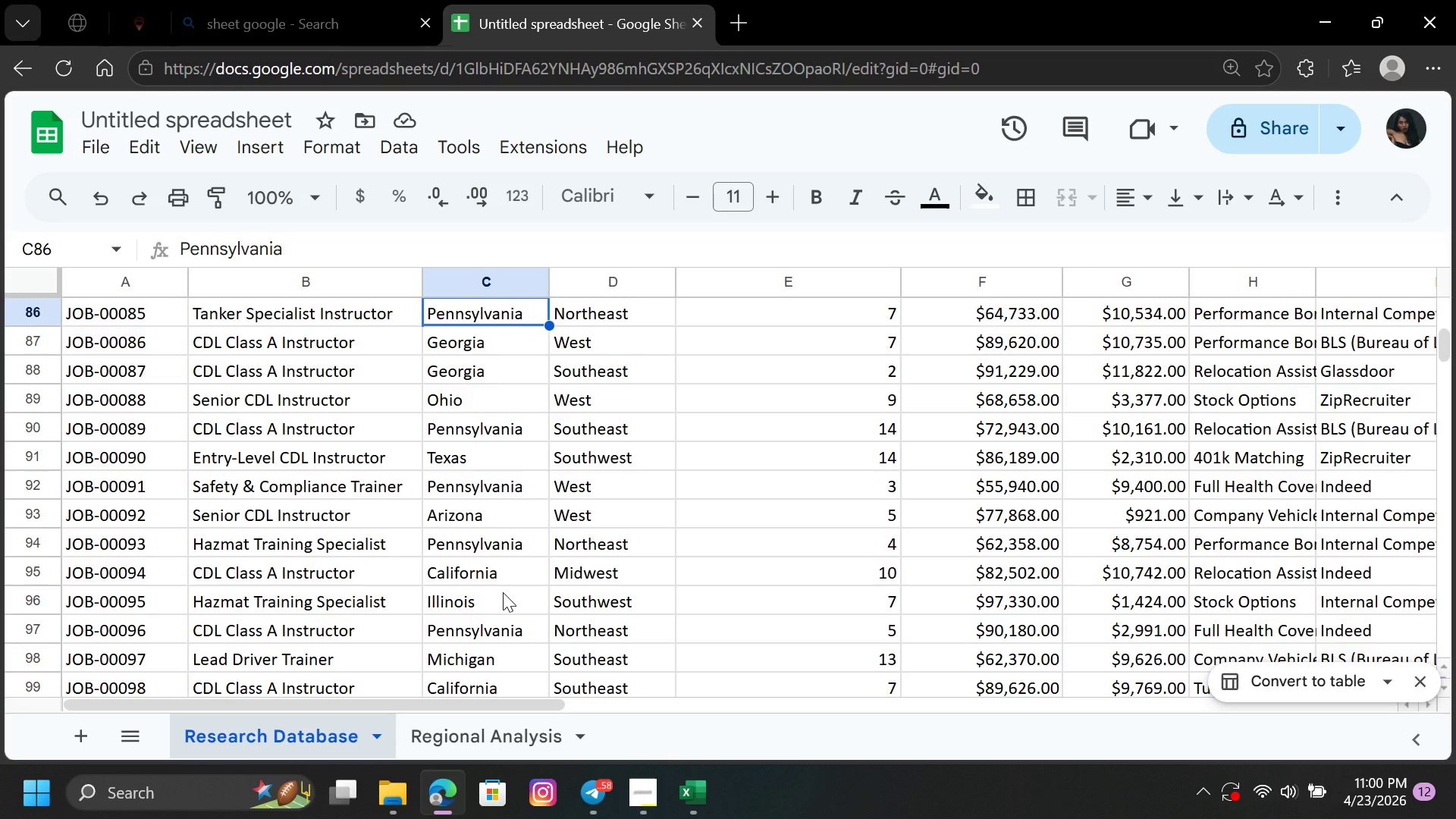 
hold_key(key=ArrowUp, duration=0.42)
 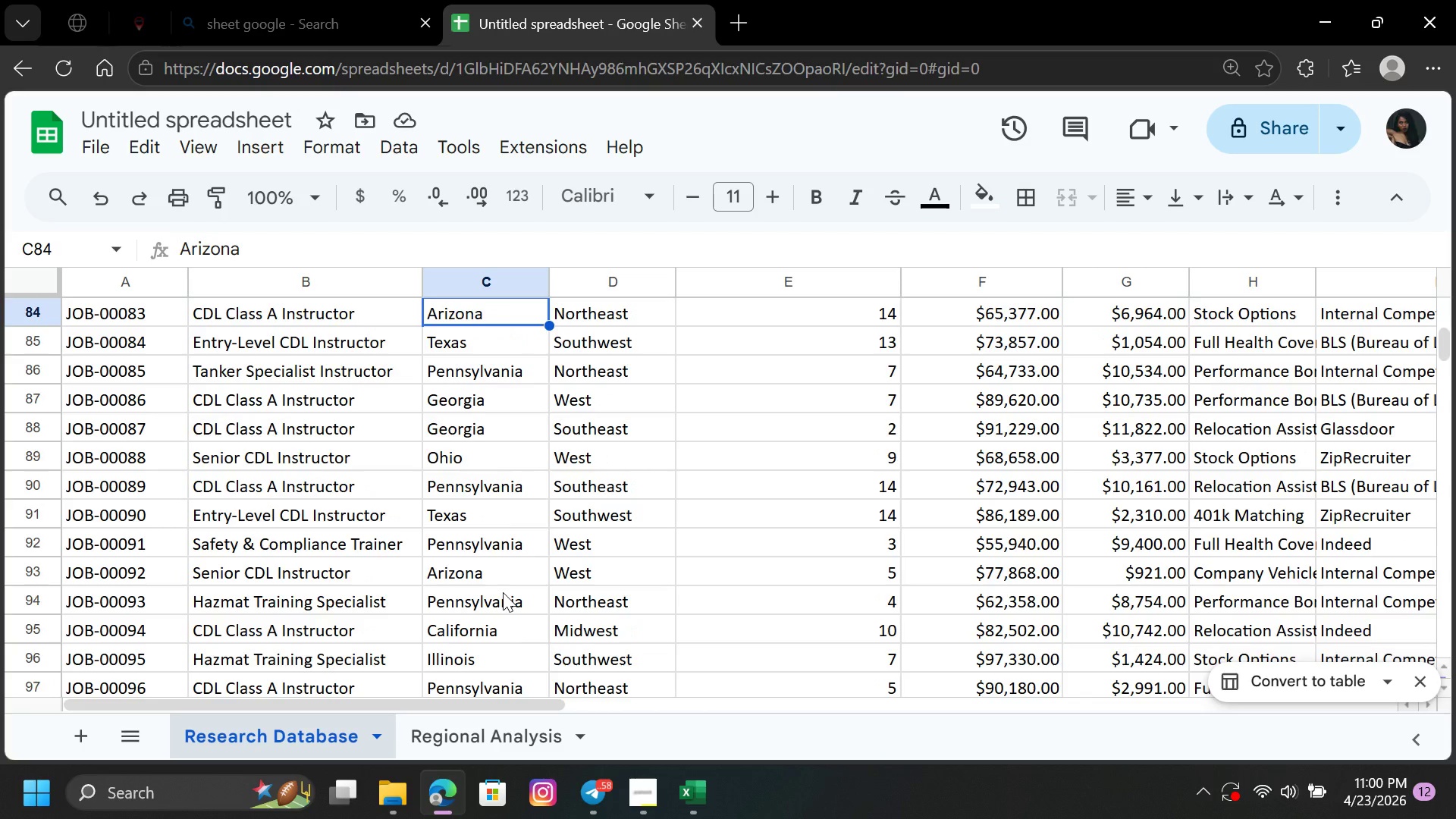 
key(ArrowUp)
 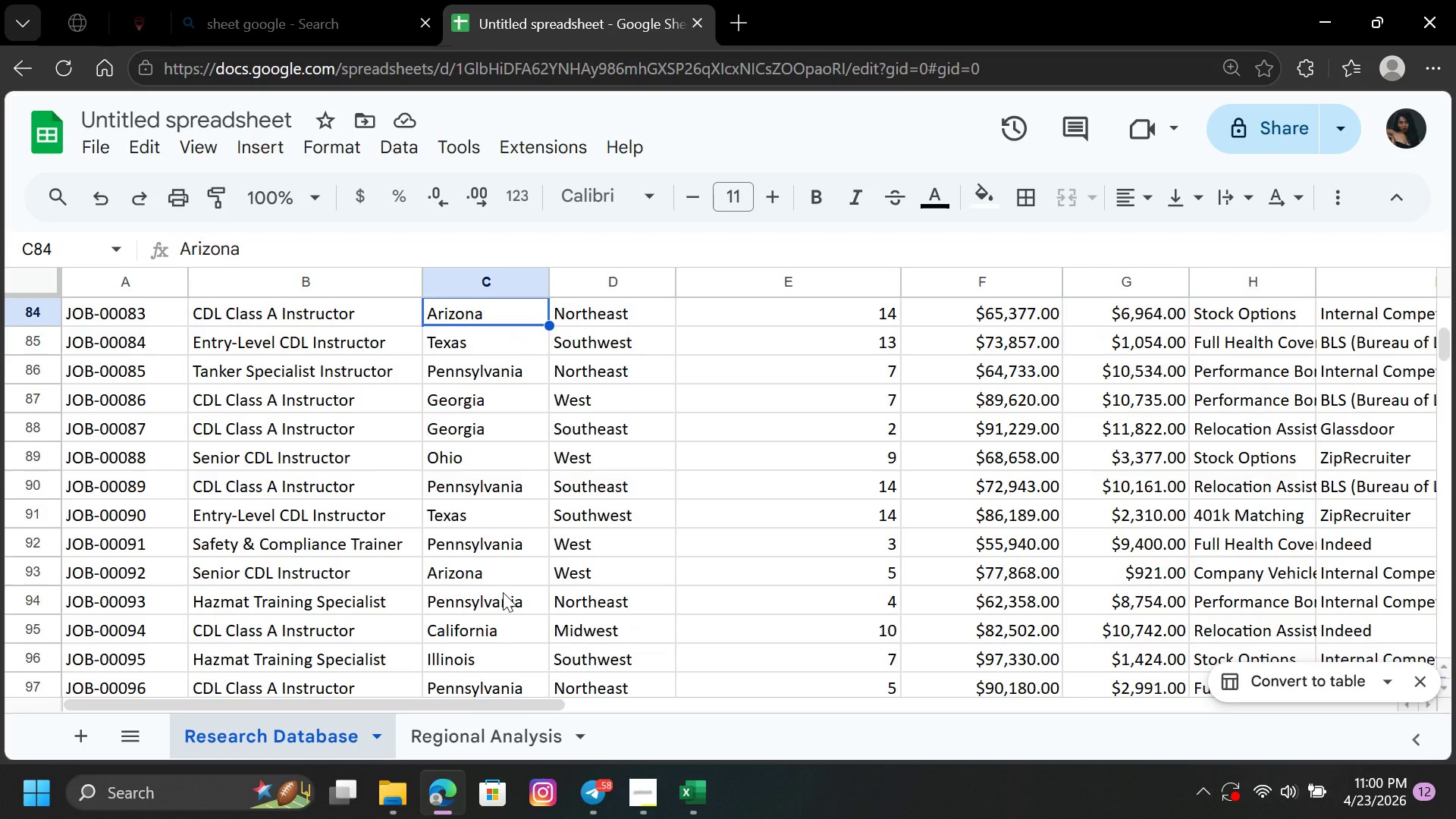 
key(ArrowUp)
 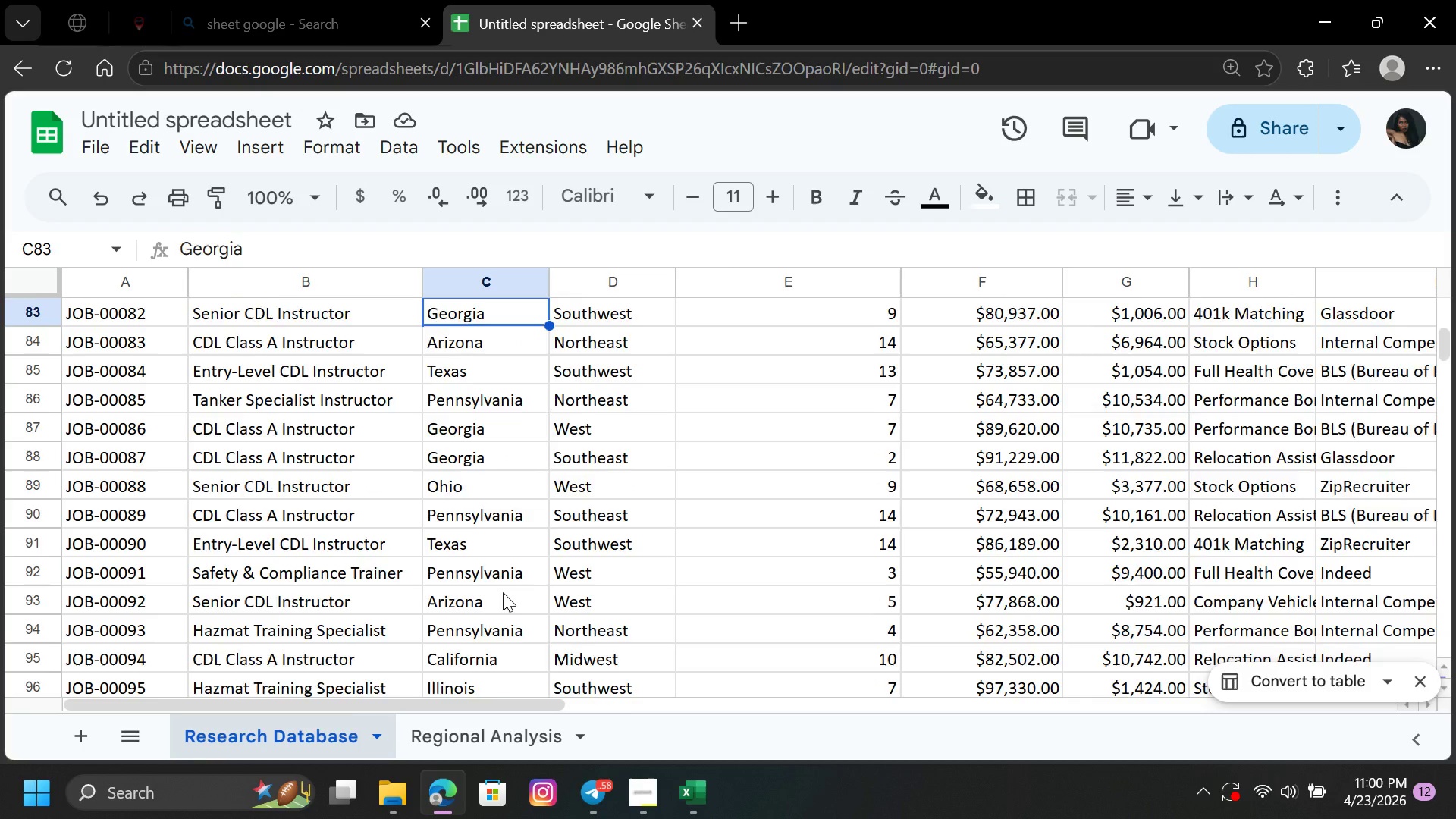 
key(ArrowUp)
 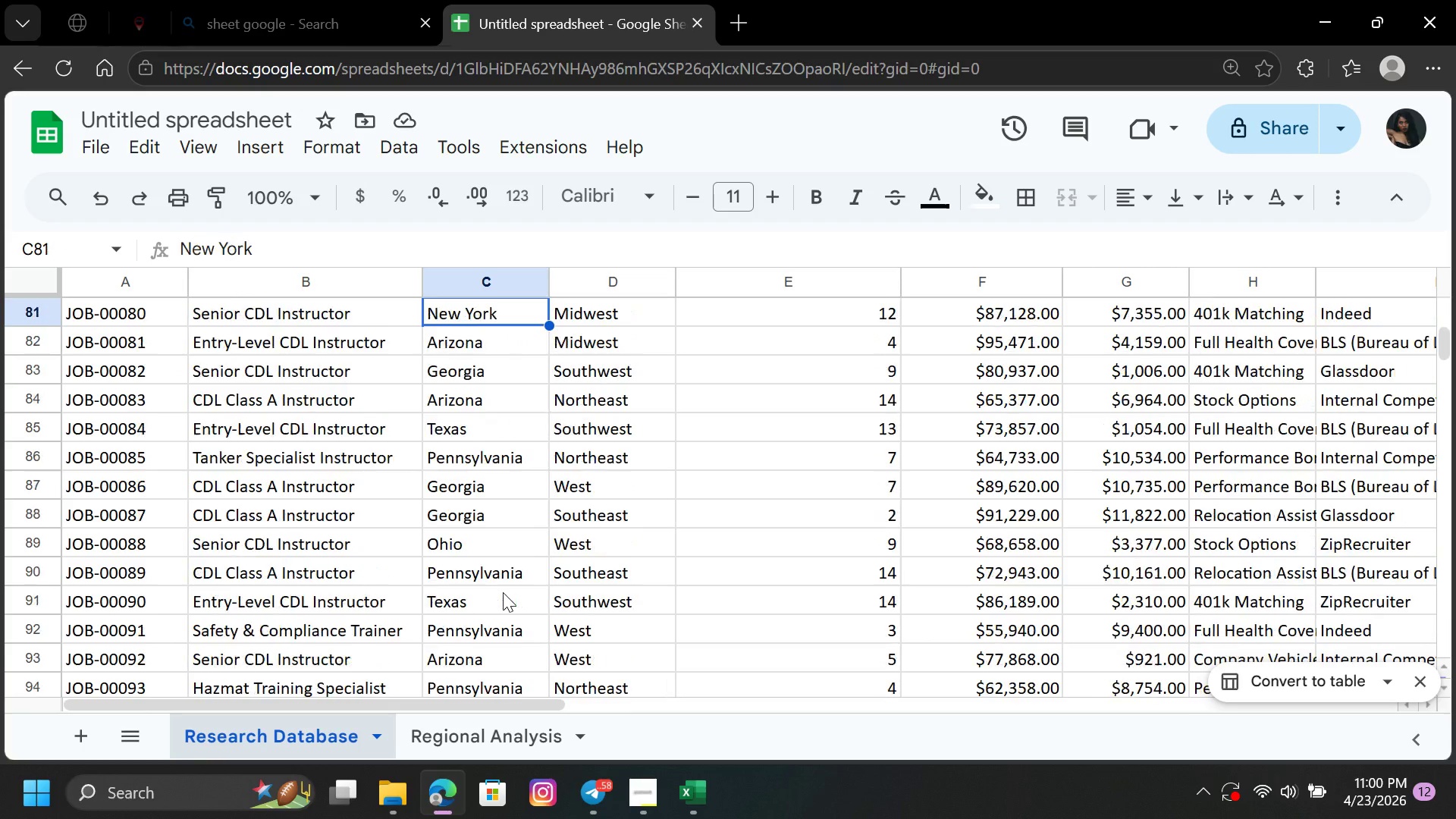 
key(ArrowUp)
 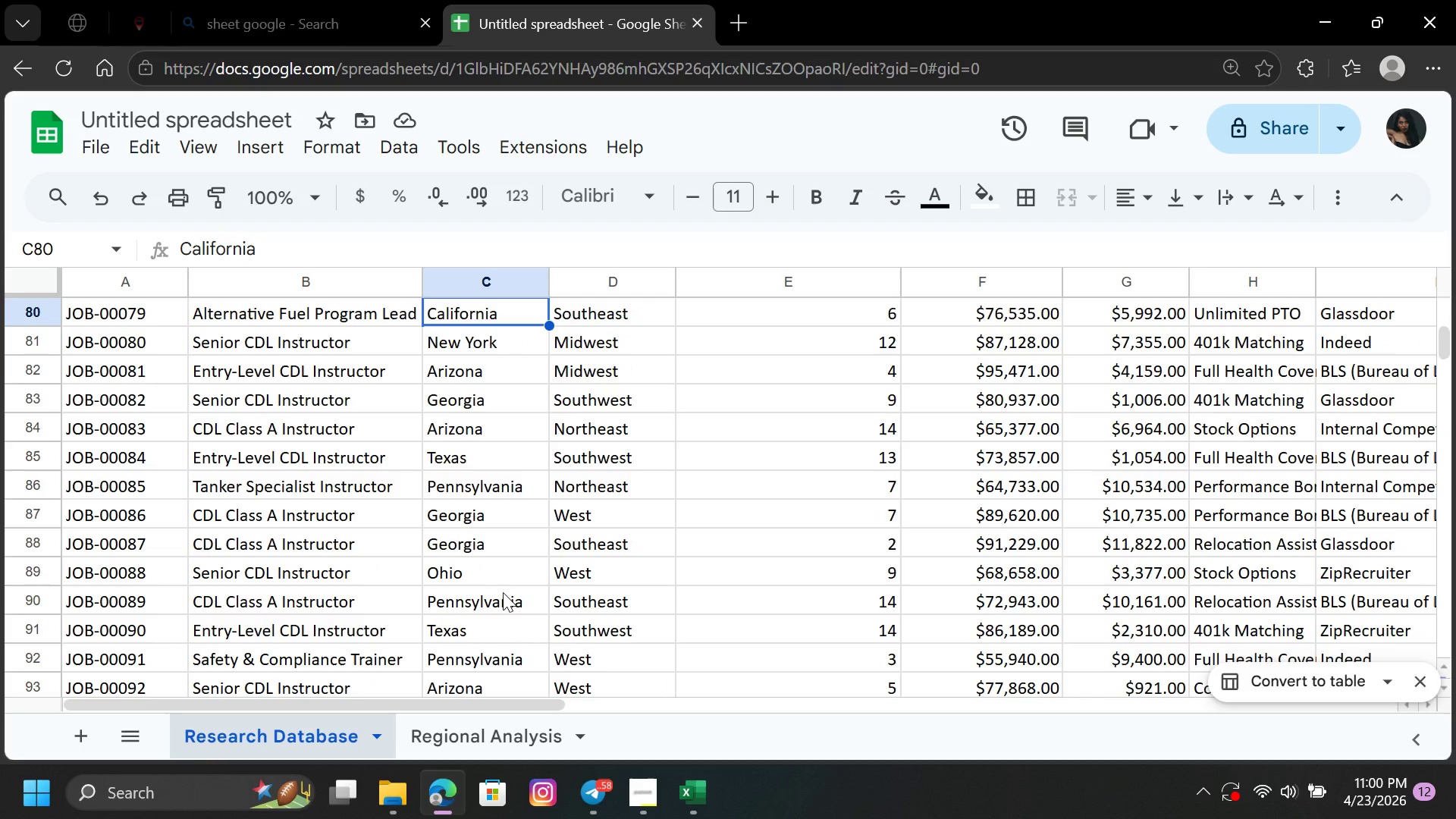 
key(ArrowUp)
 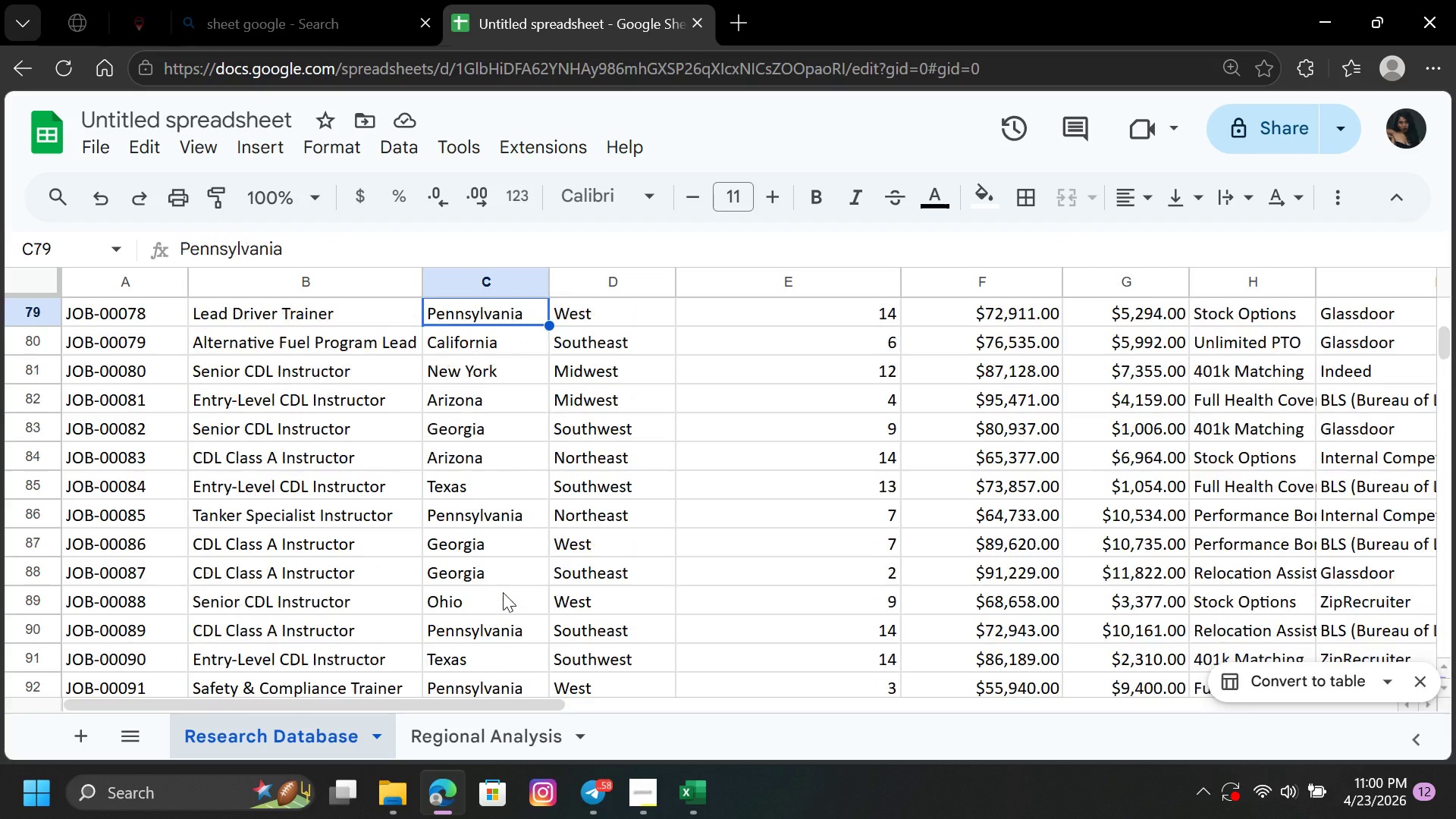 
key(ArrowUp)
 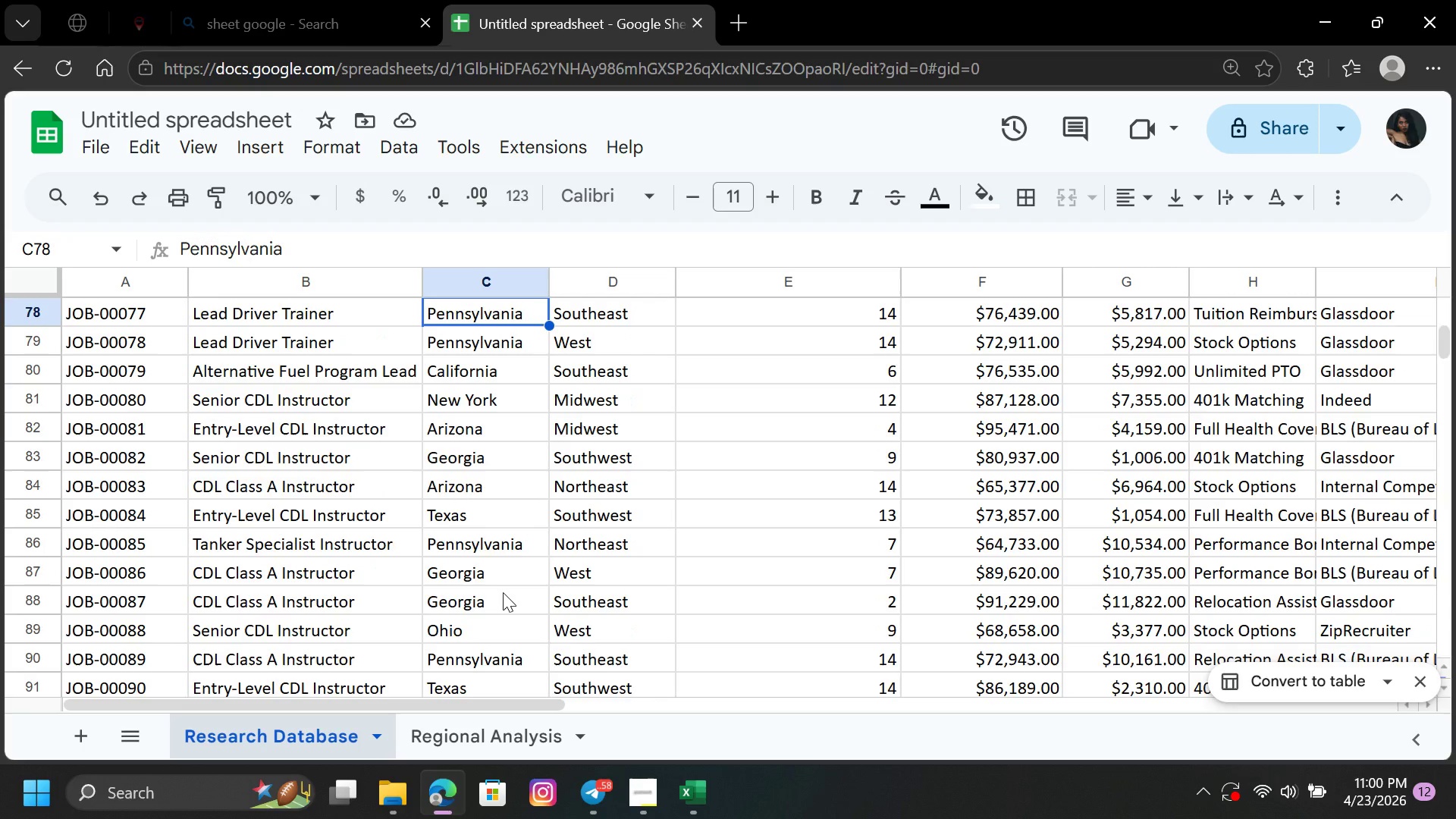 
key(ArrowUp)
 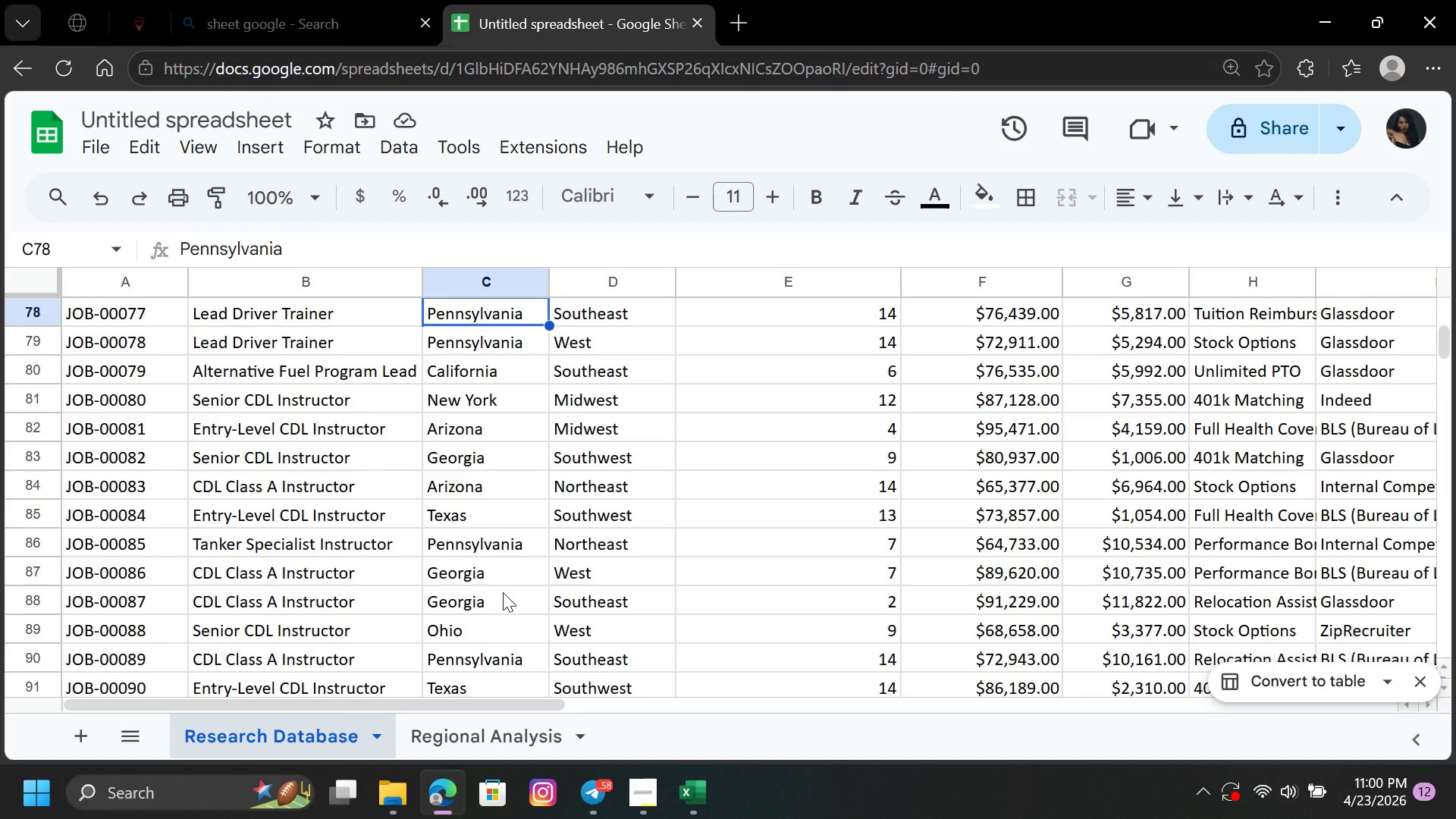 
key(ArrowUp)
 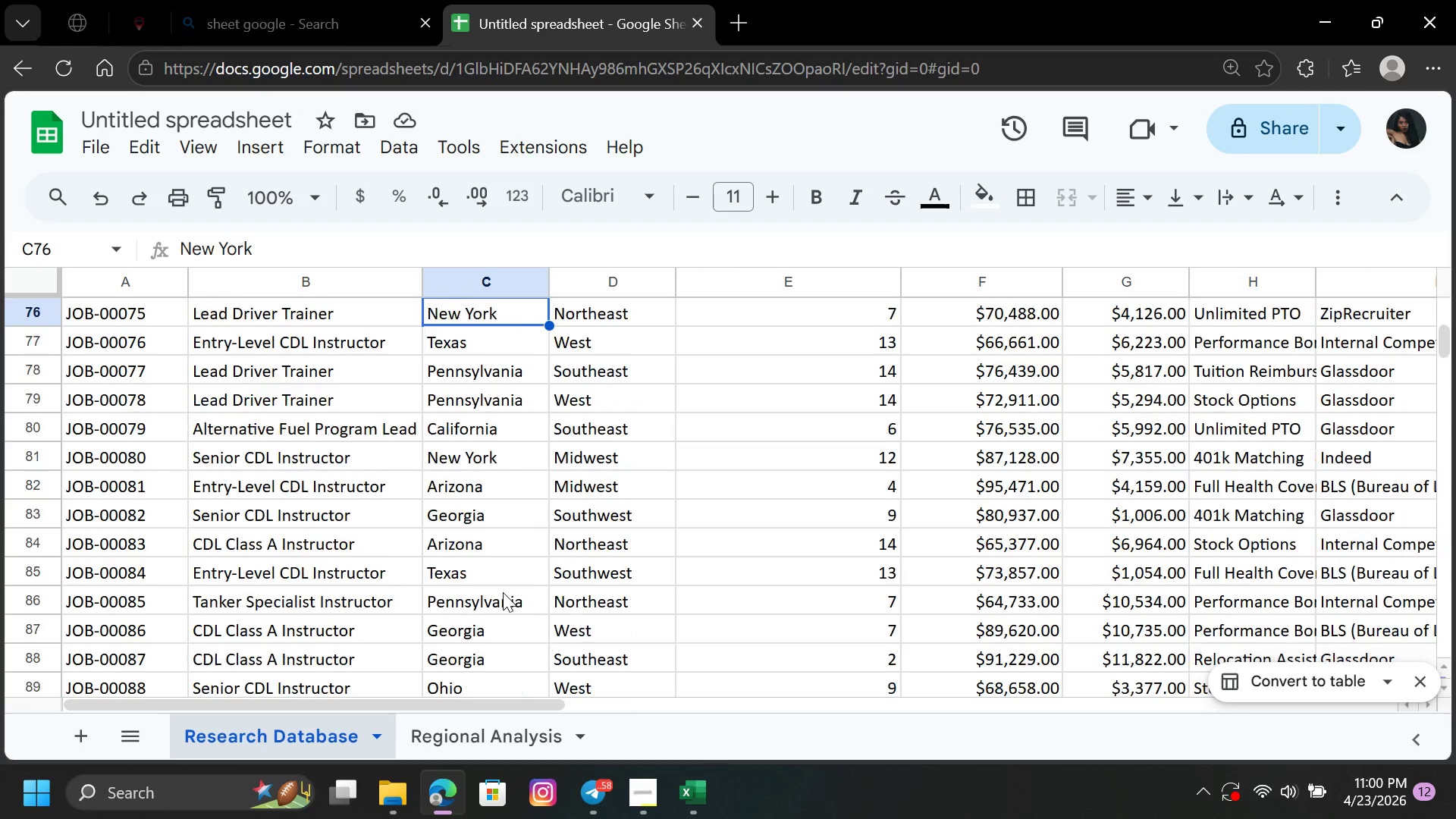 
key(ArrowUp)
 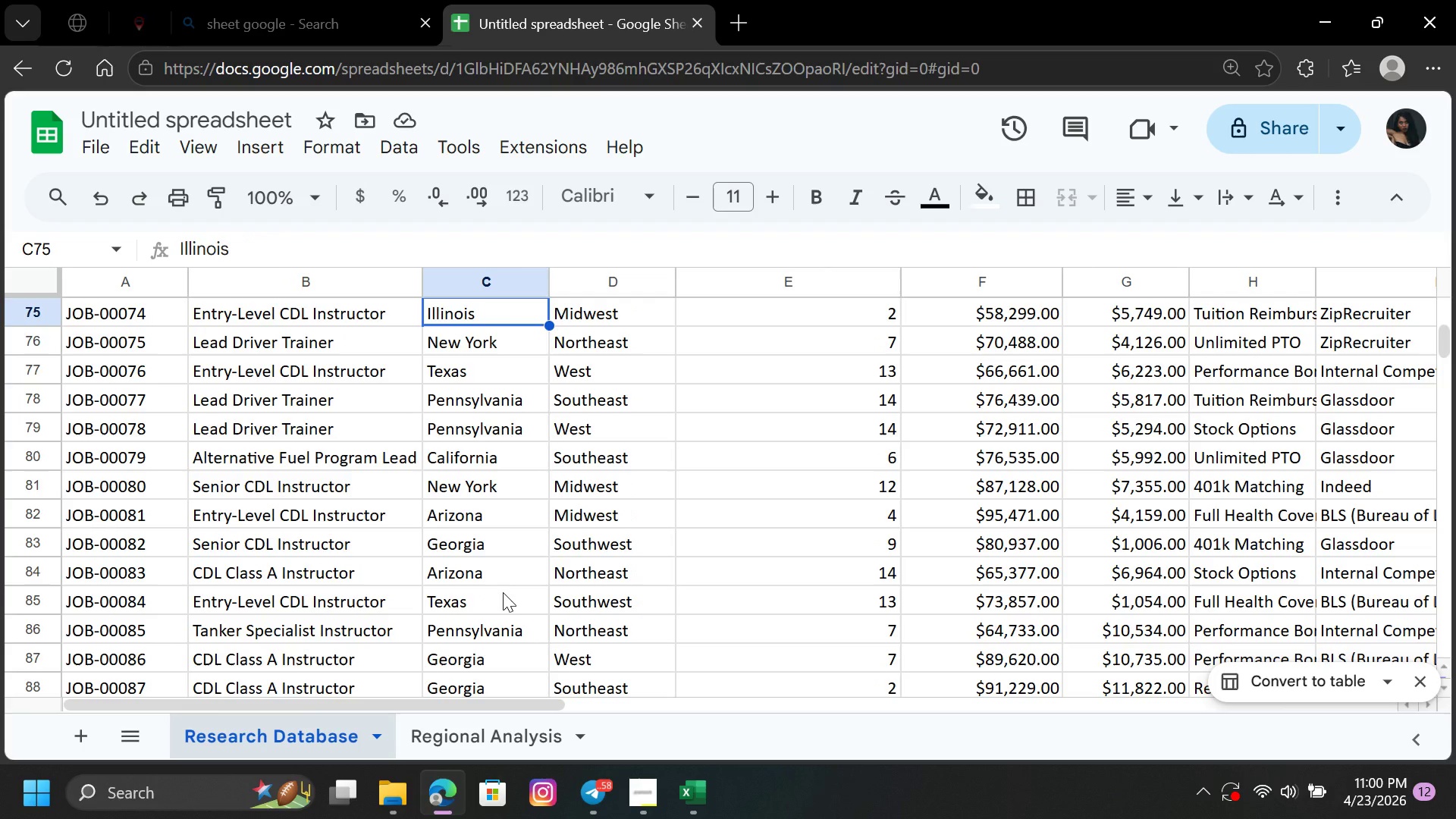 
key(ArrowUp)
 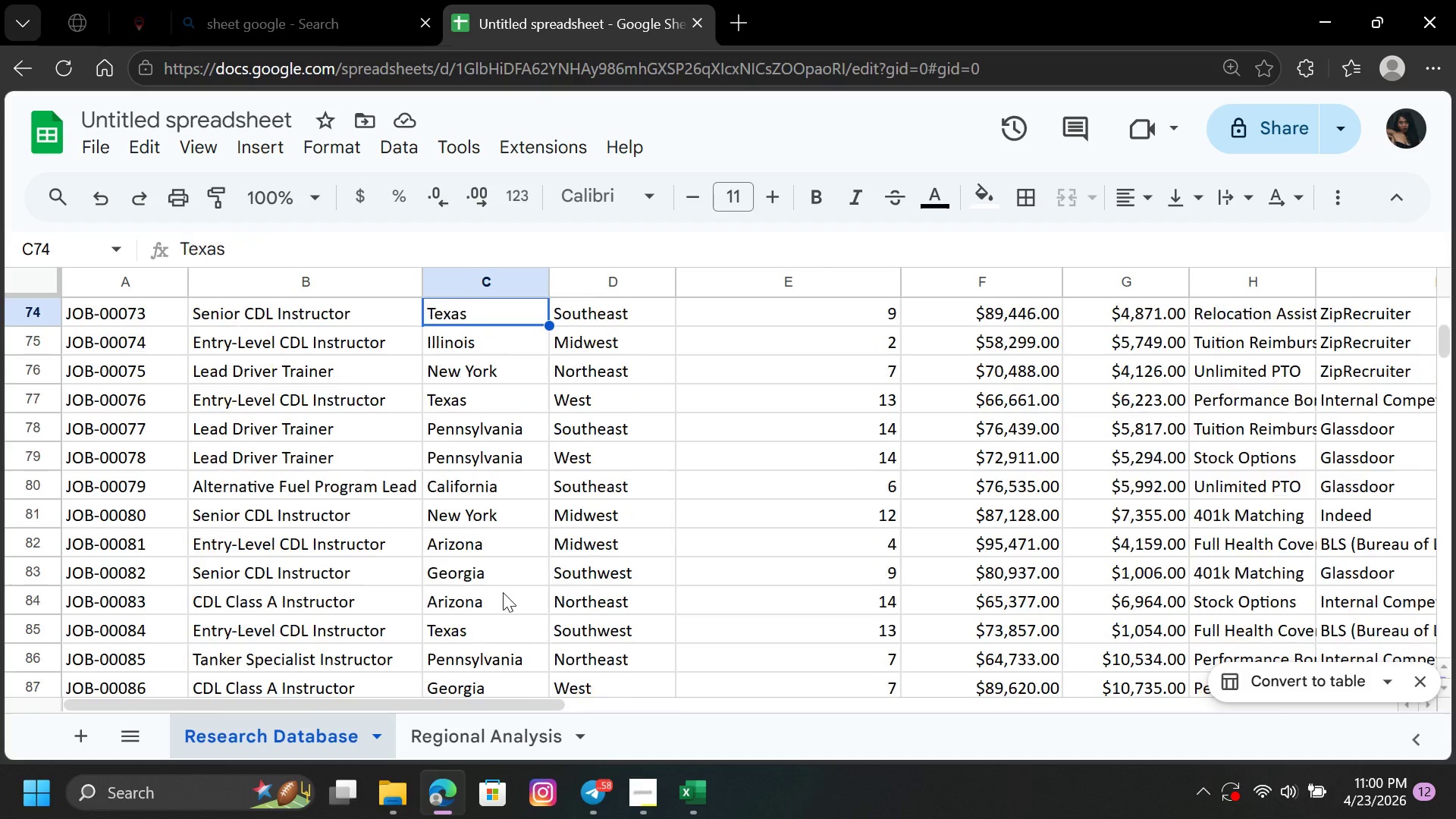 
key(ArrowUp)
 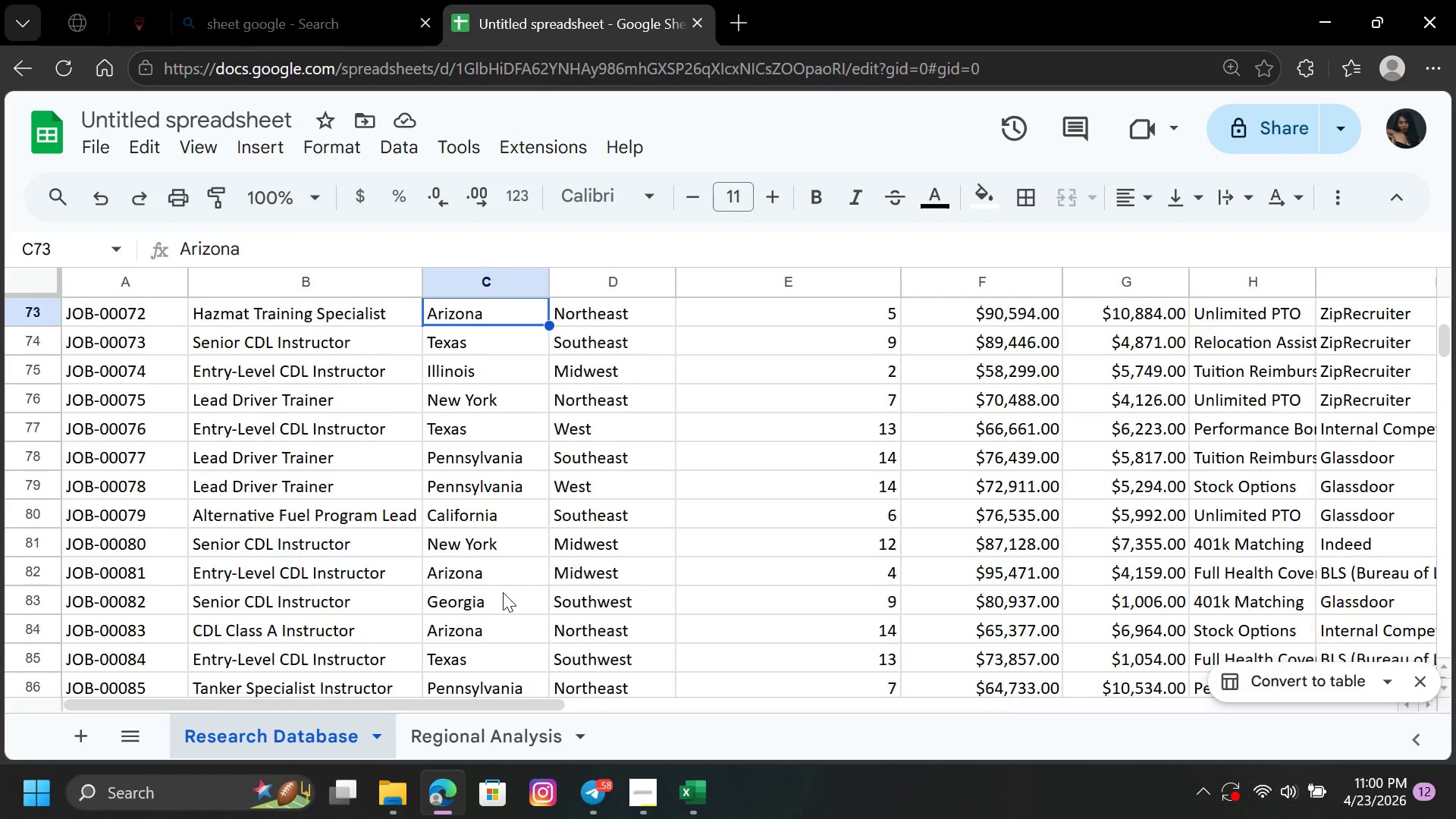 
key(ArrowUp)
 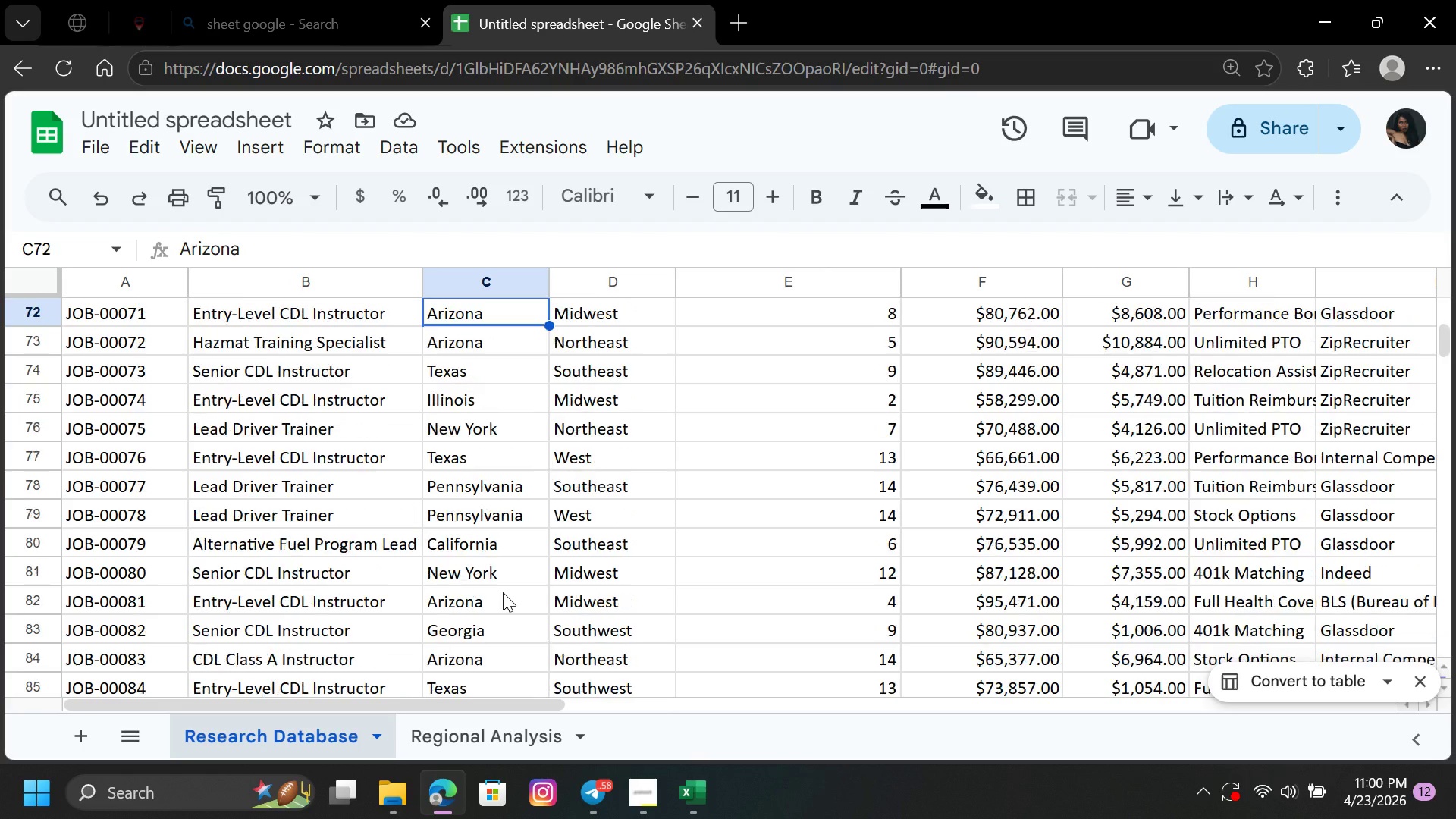 
key(ArrowUp)
 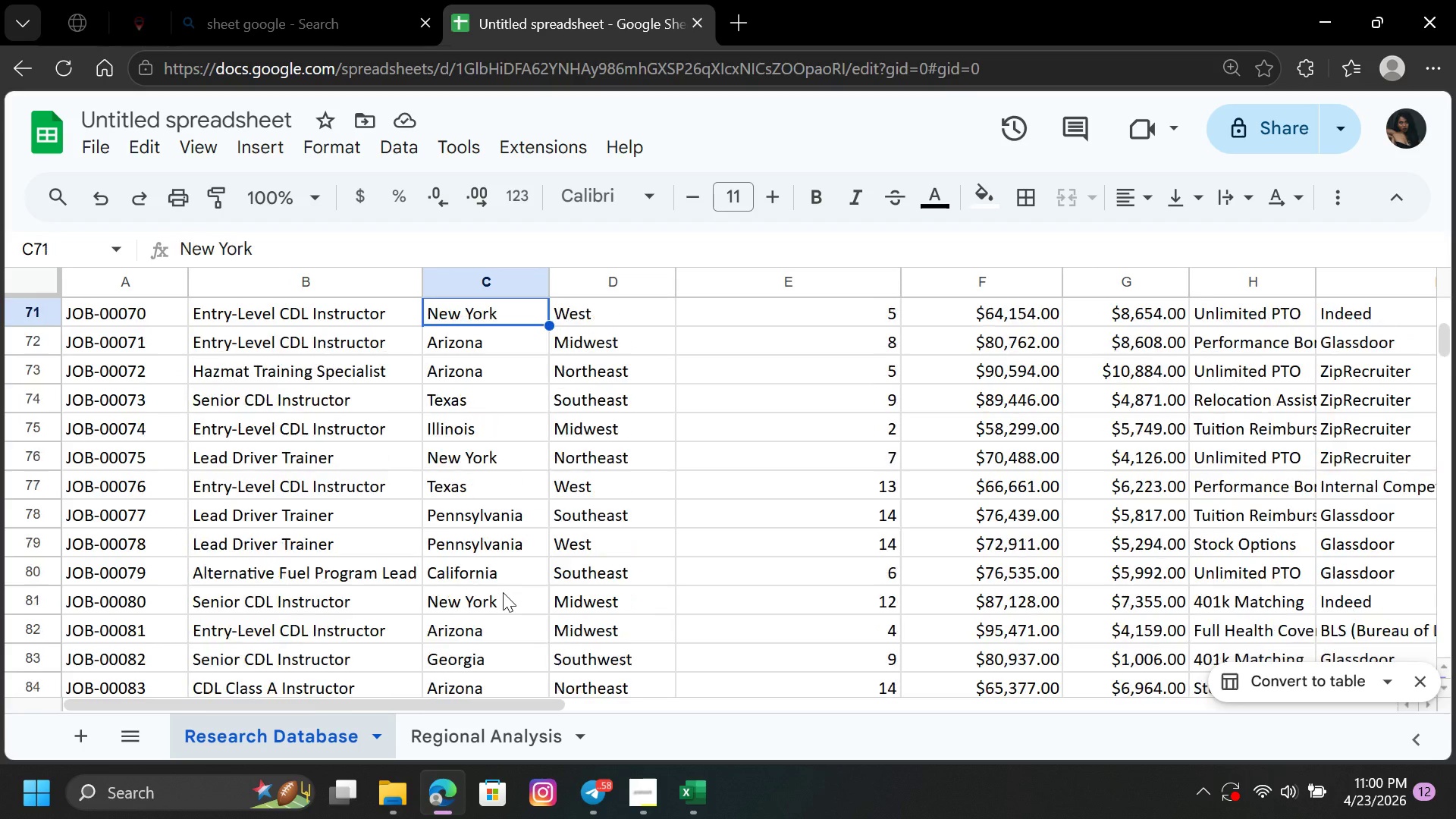 
key(ArrowUp)
 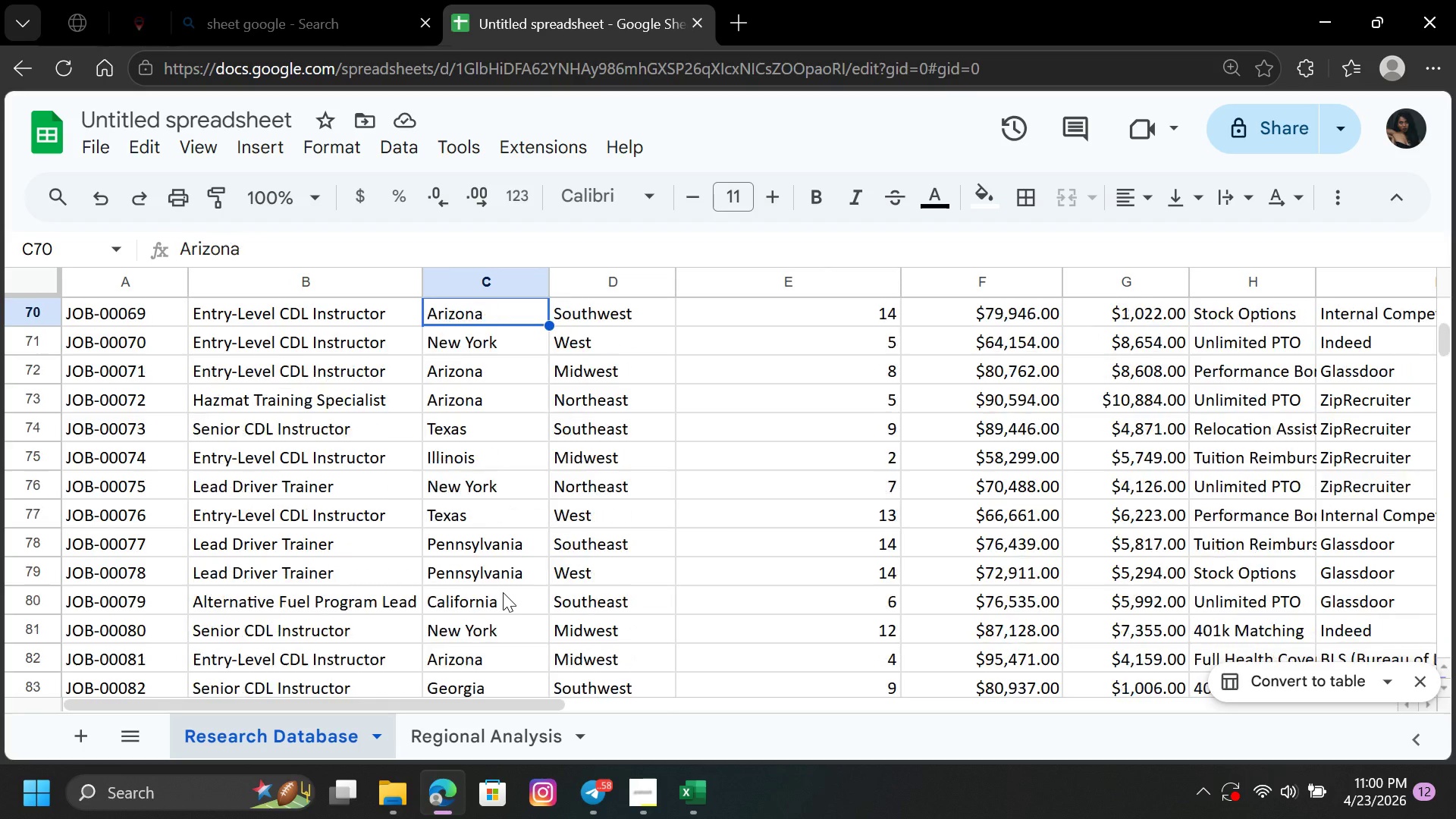 
key(ArrowUp)
 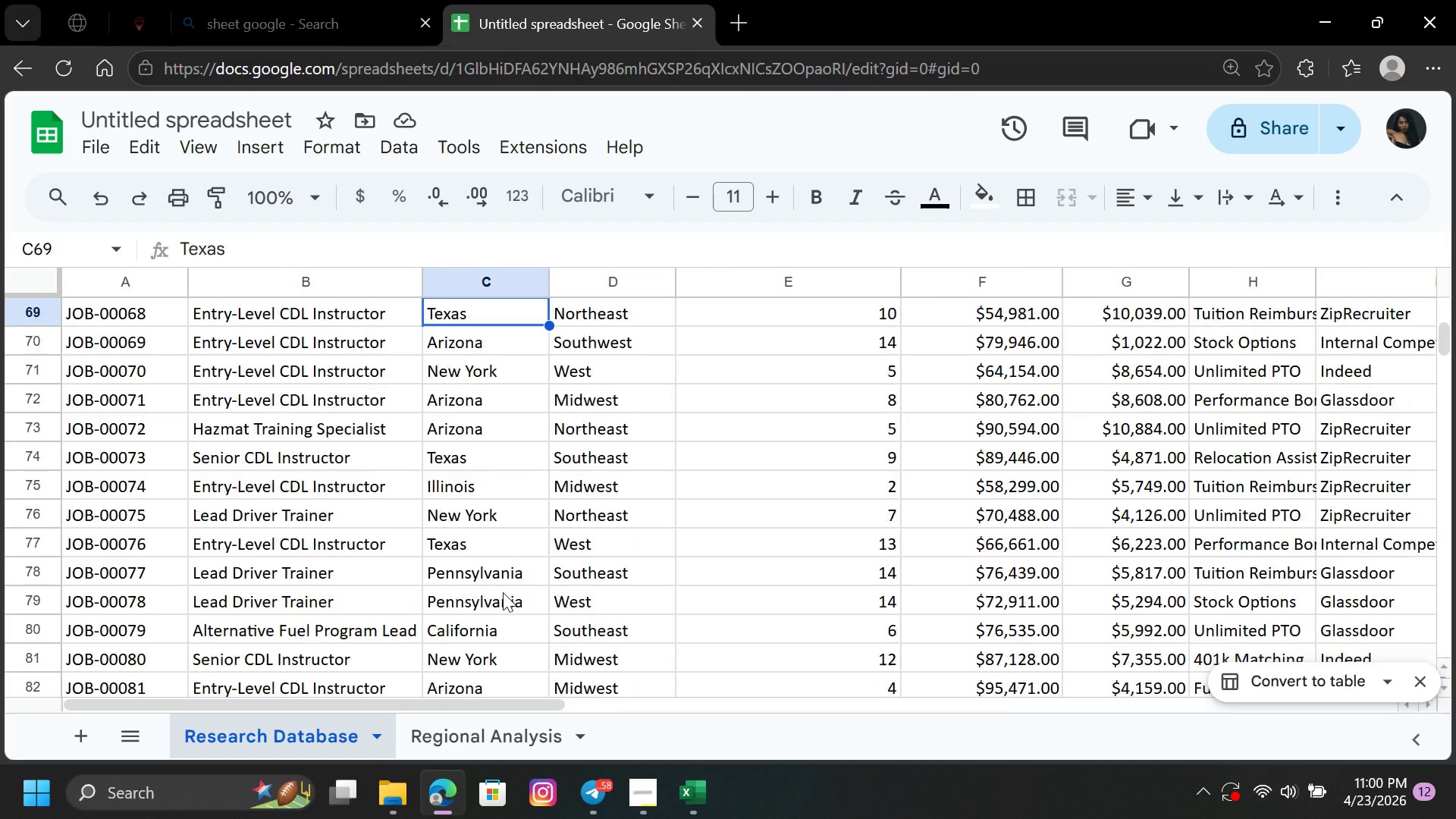 
key(ArrowUp)
 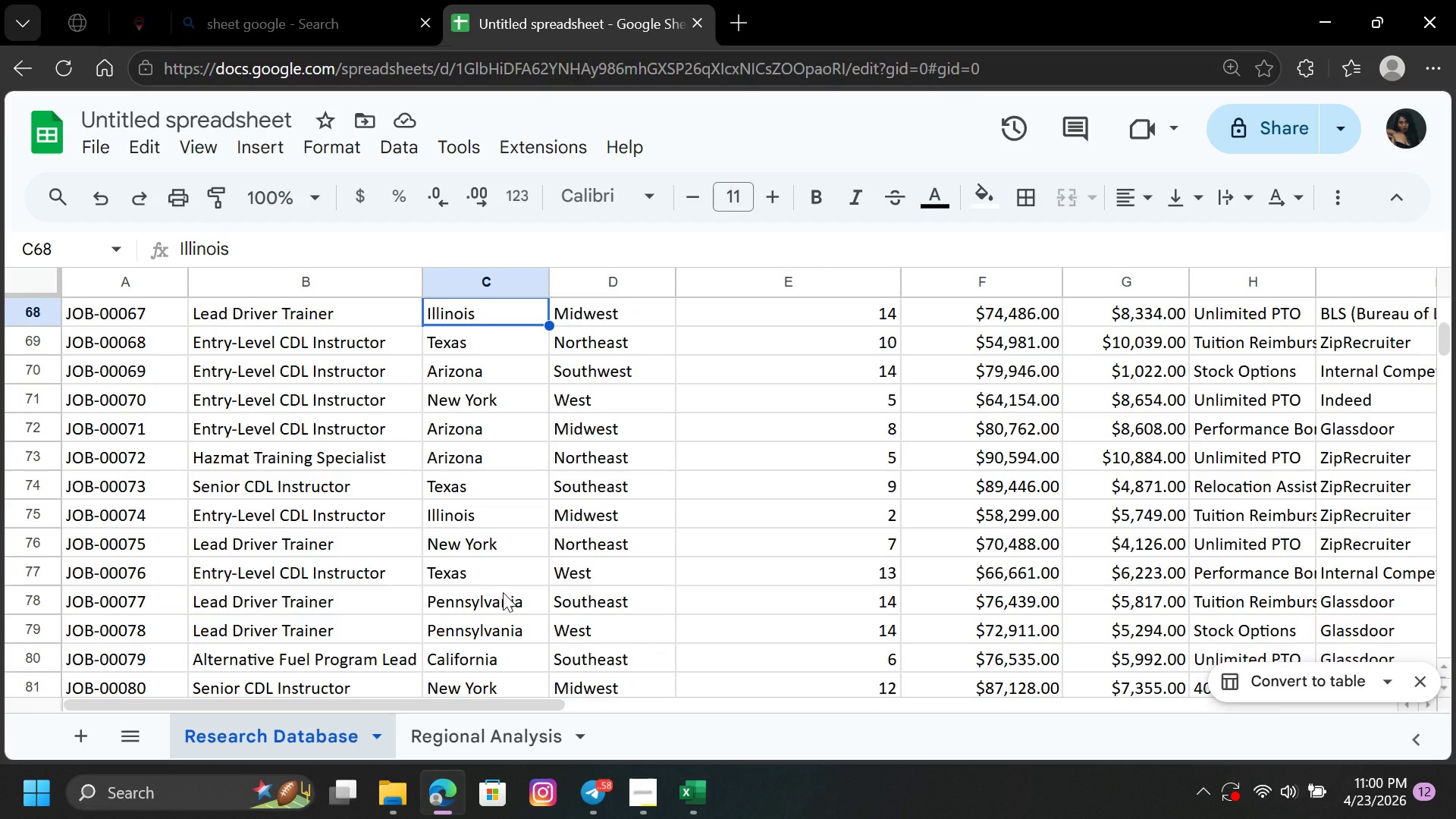 
key(ArrowUp)
 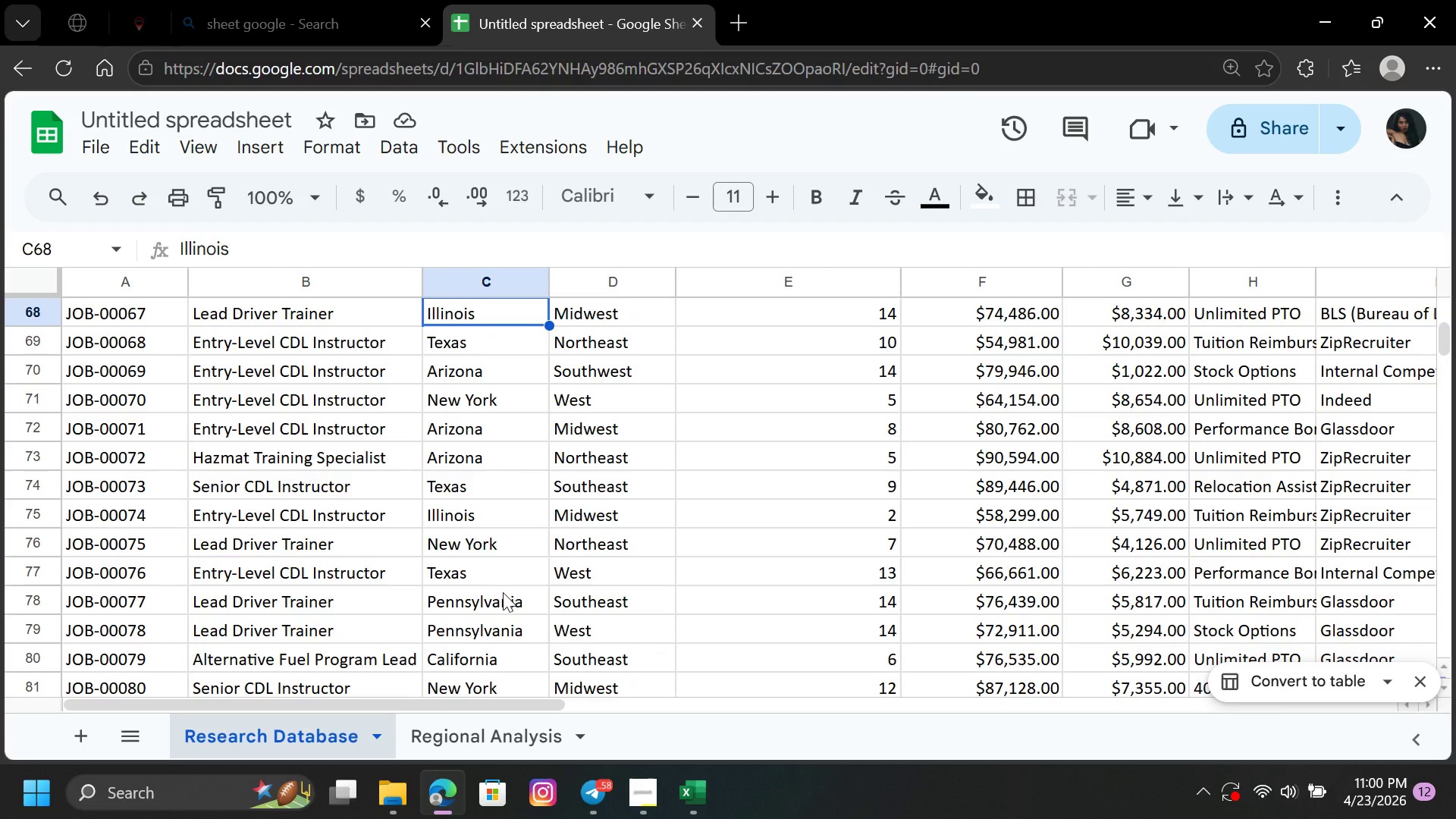 
wait(7.05)
 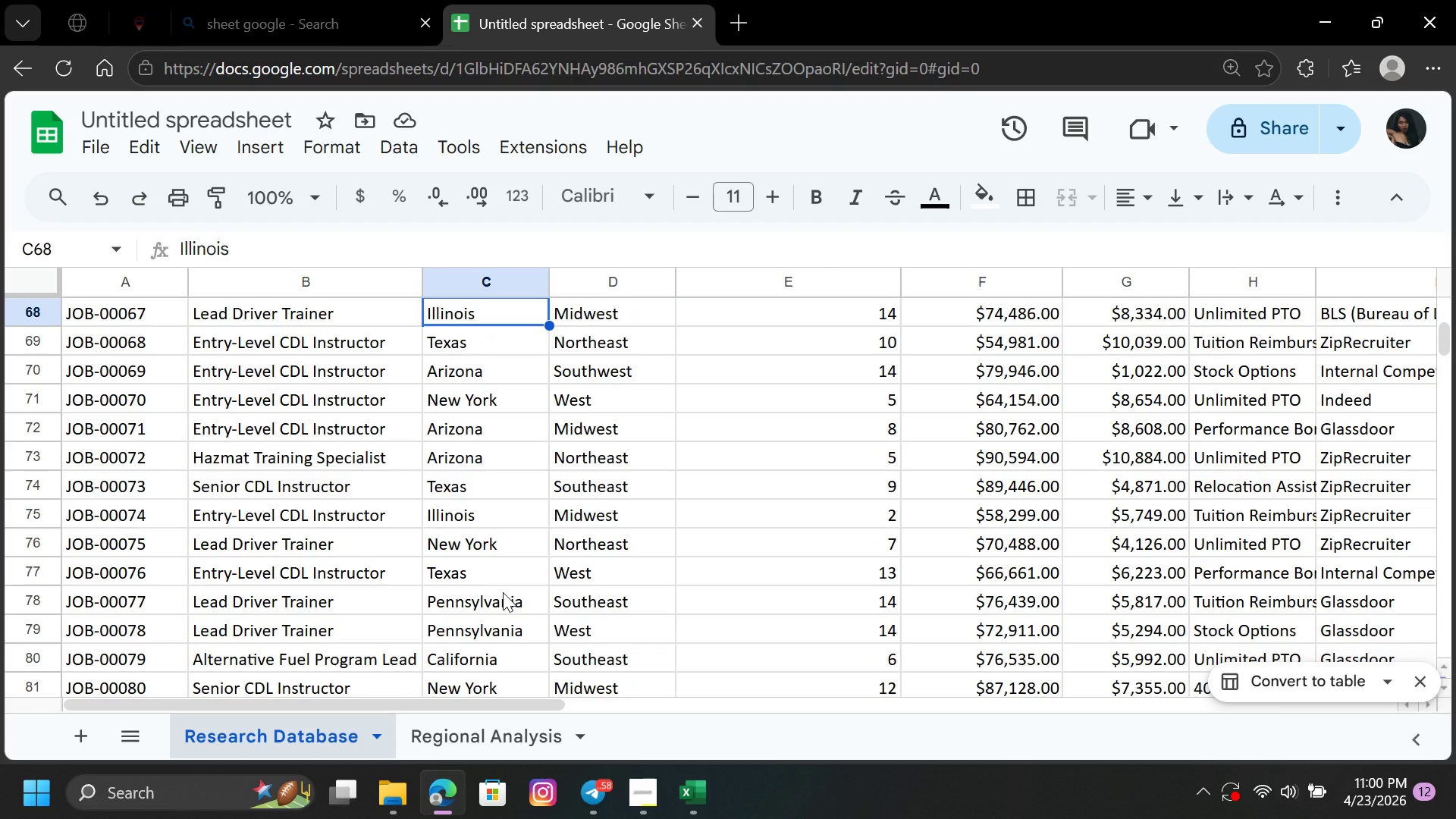 
key(ArrowUp)
 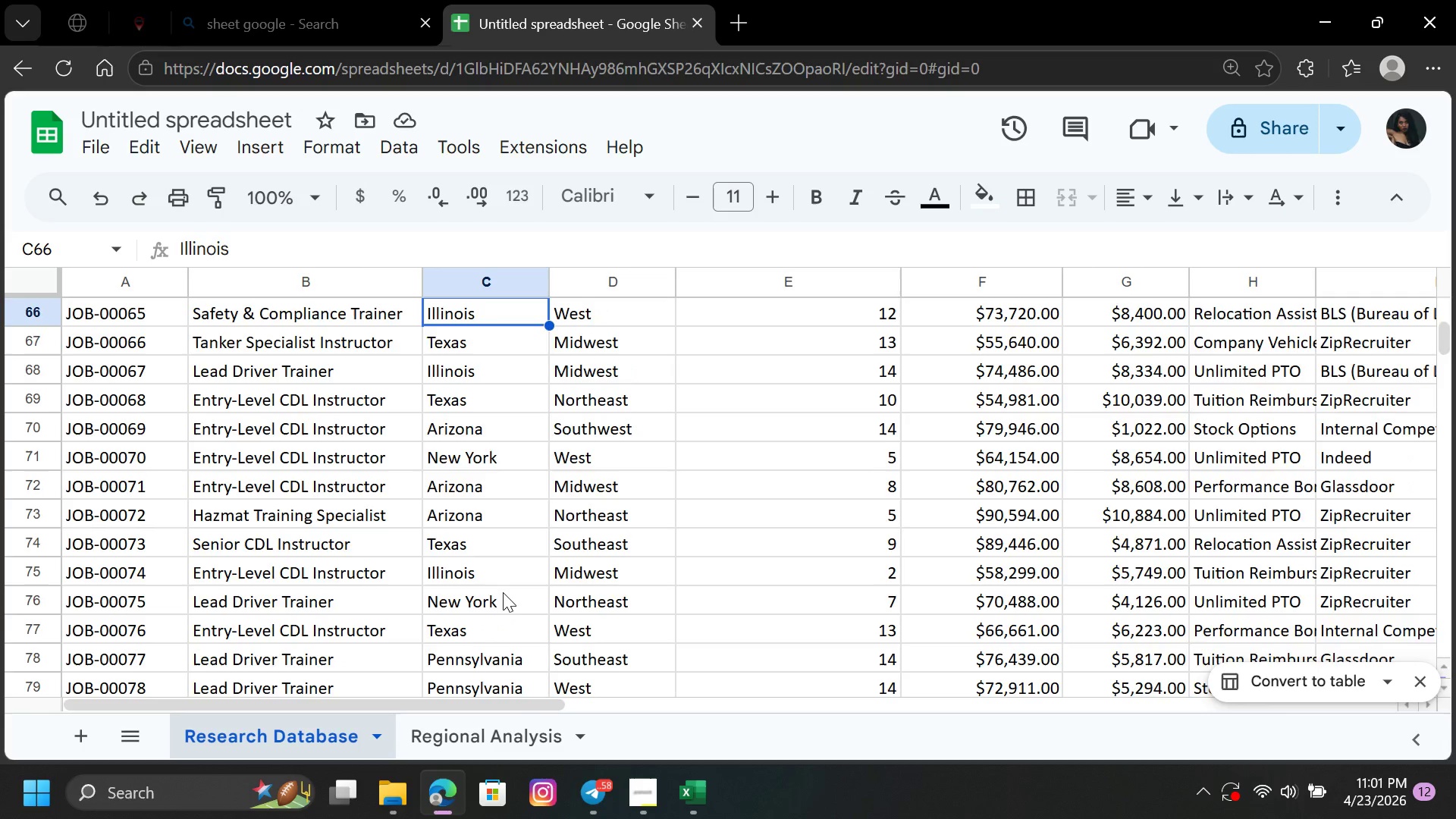 
key(ArrowUp)
 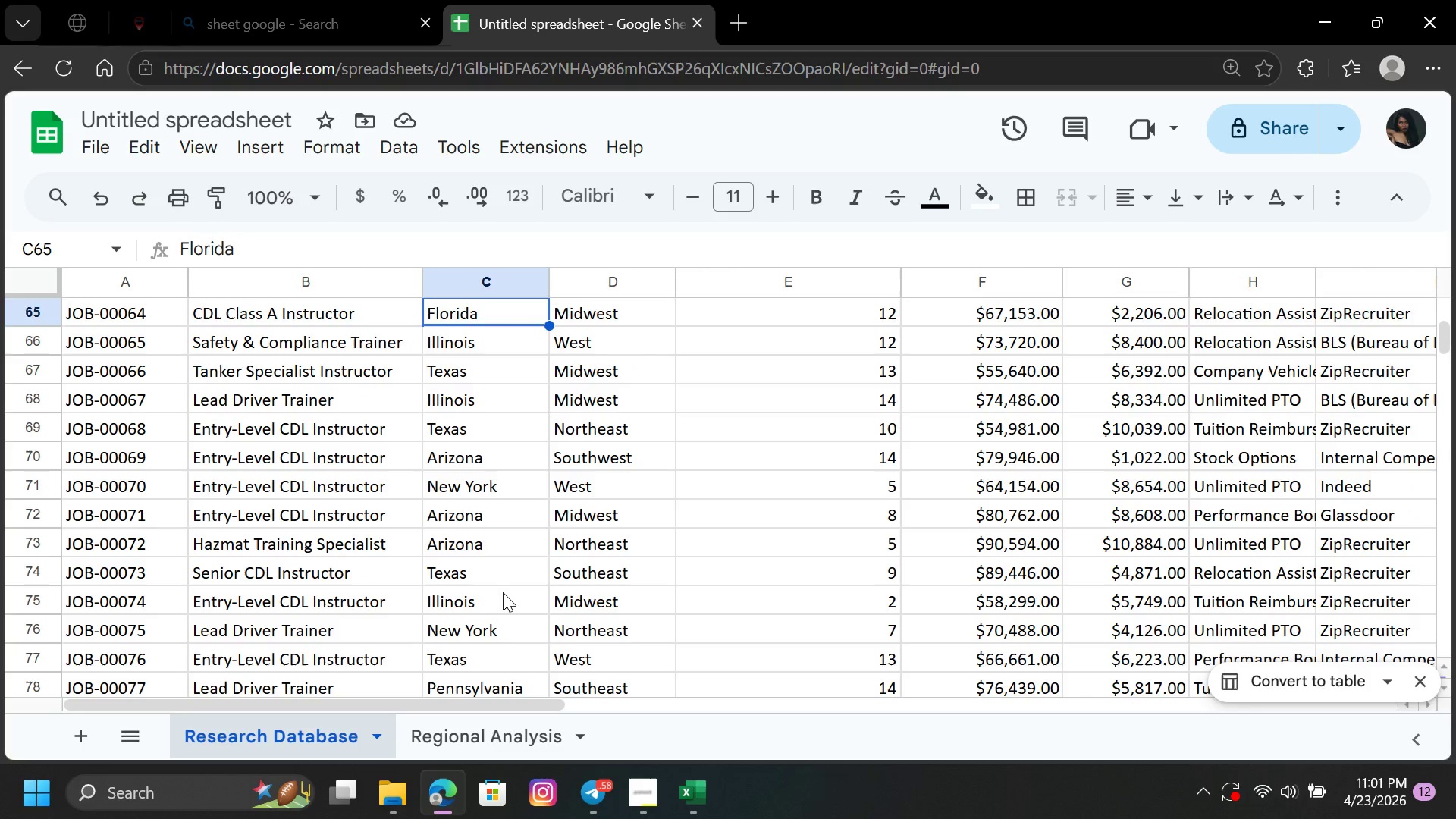 
key(ArrowUp)
 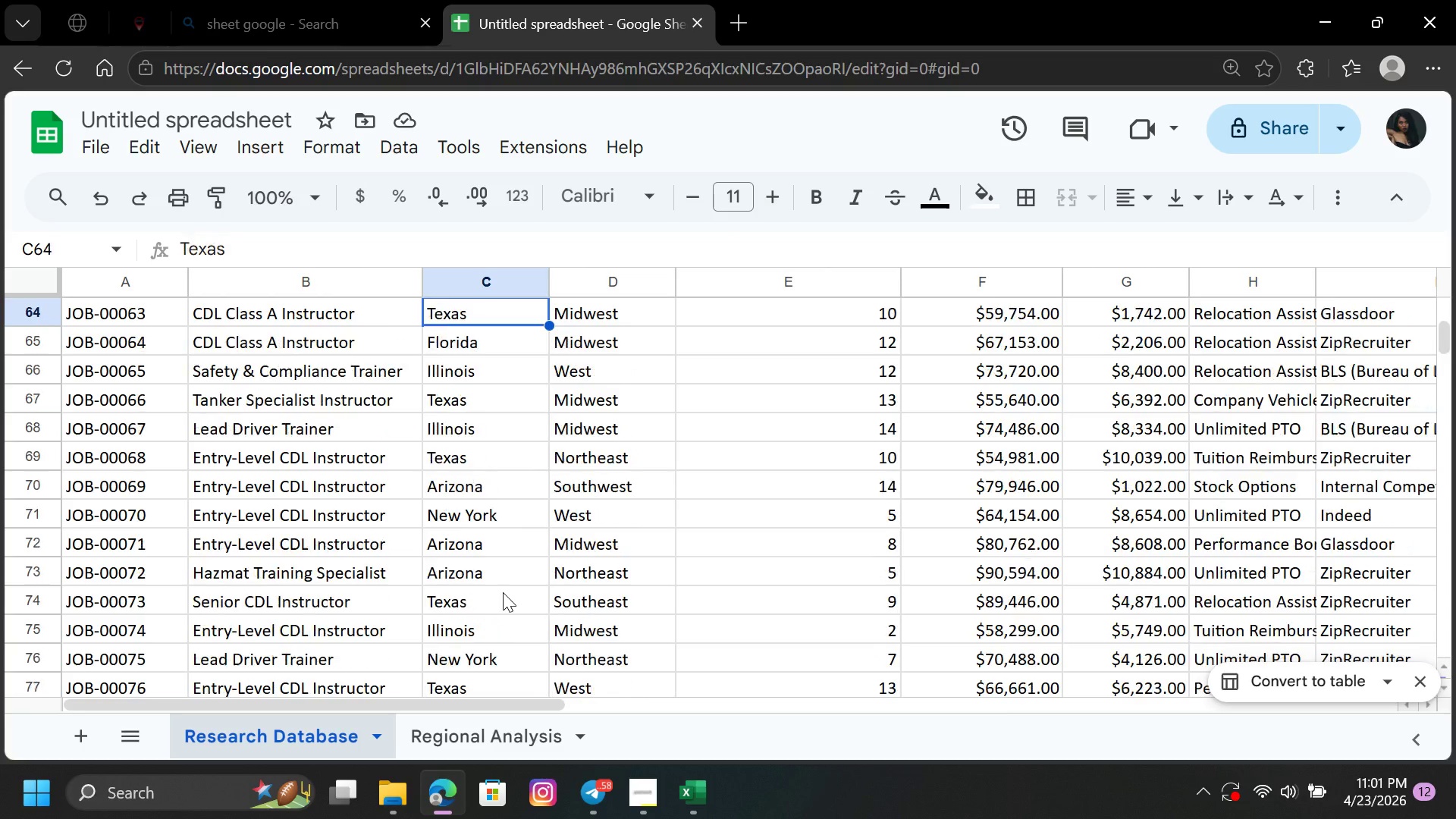 
key(ArrowUp)
 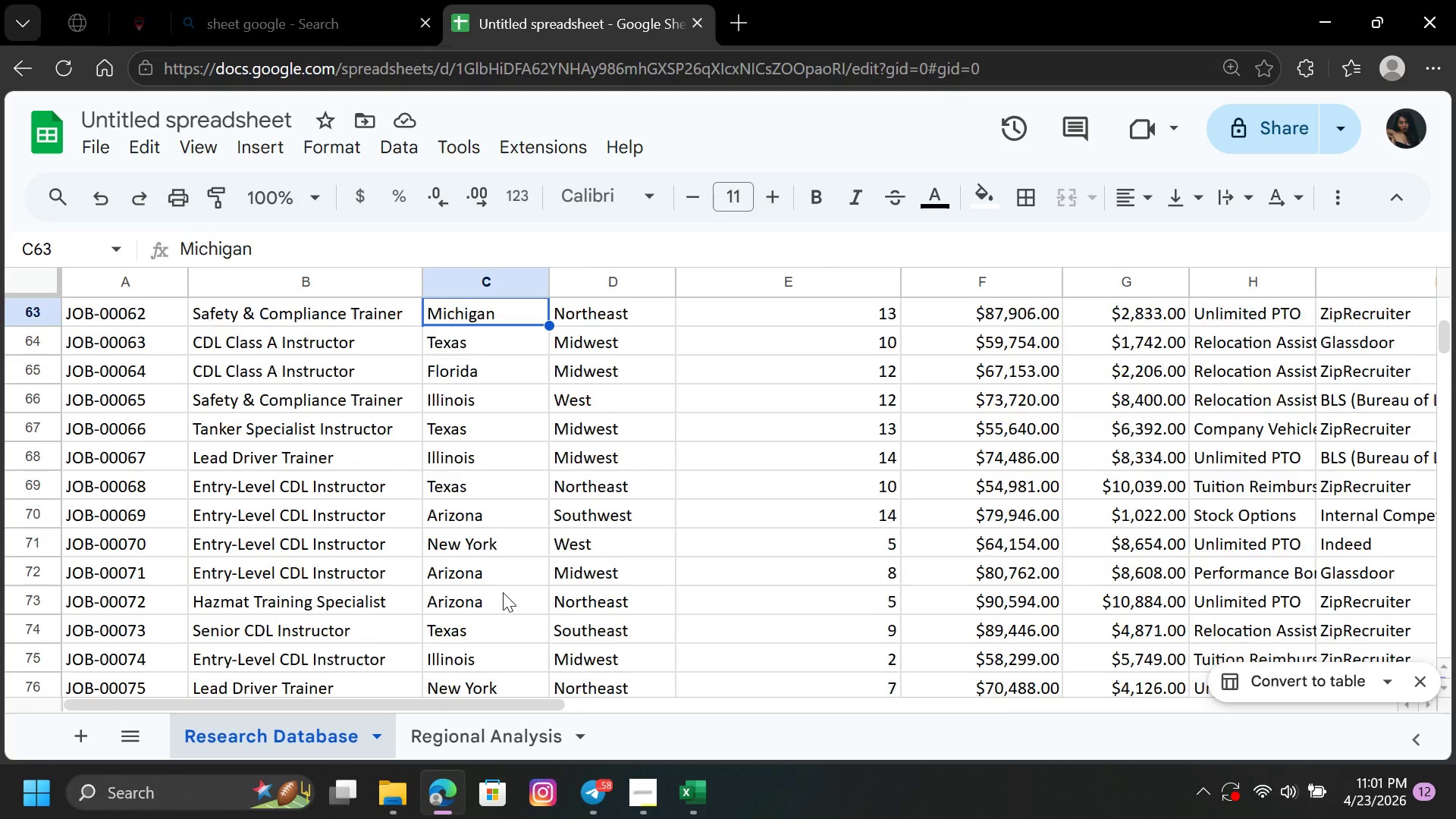 
key(ArrowUp)
 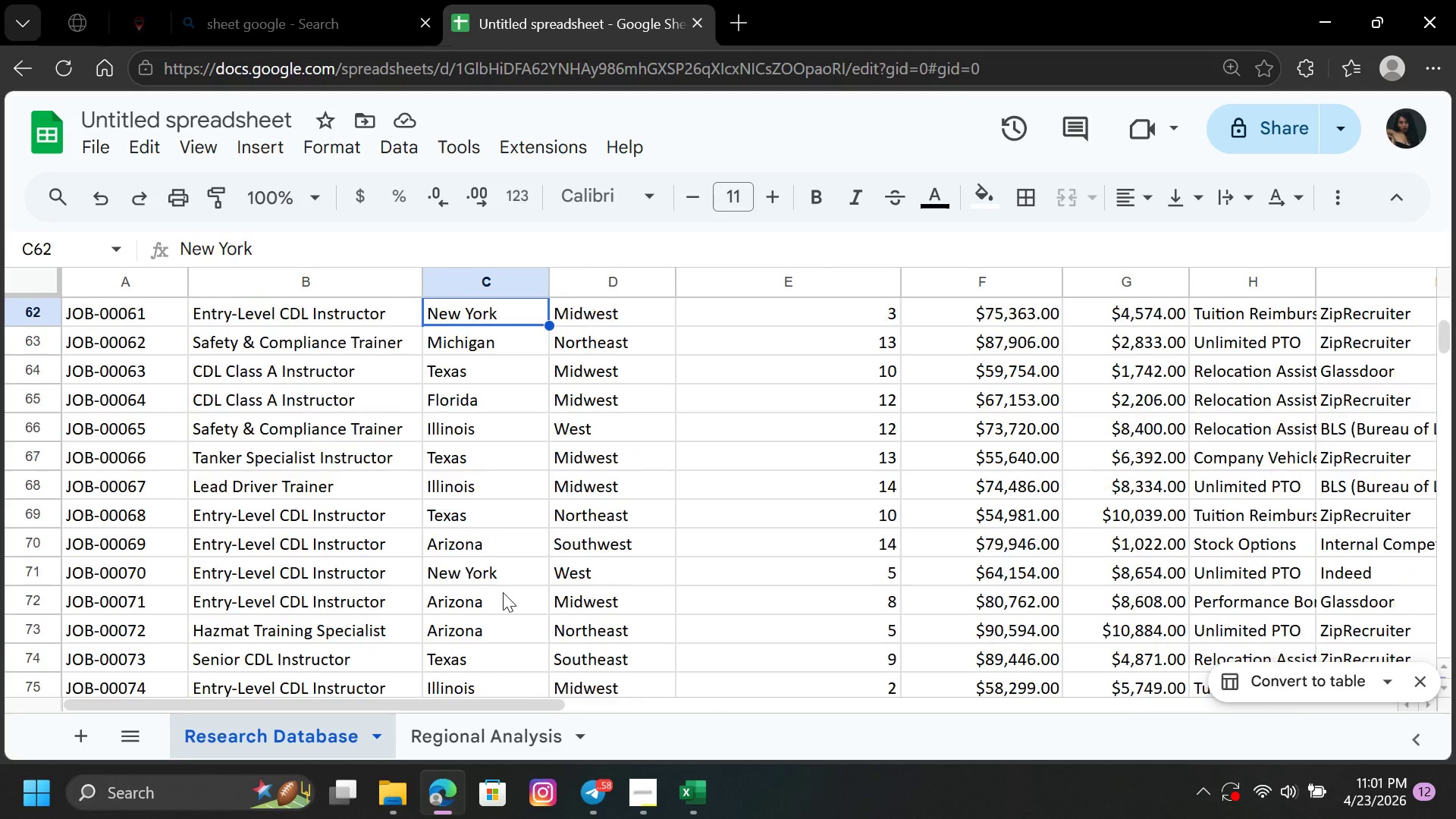 
key(ArrowUp)
 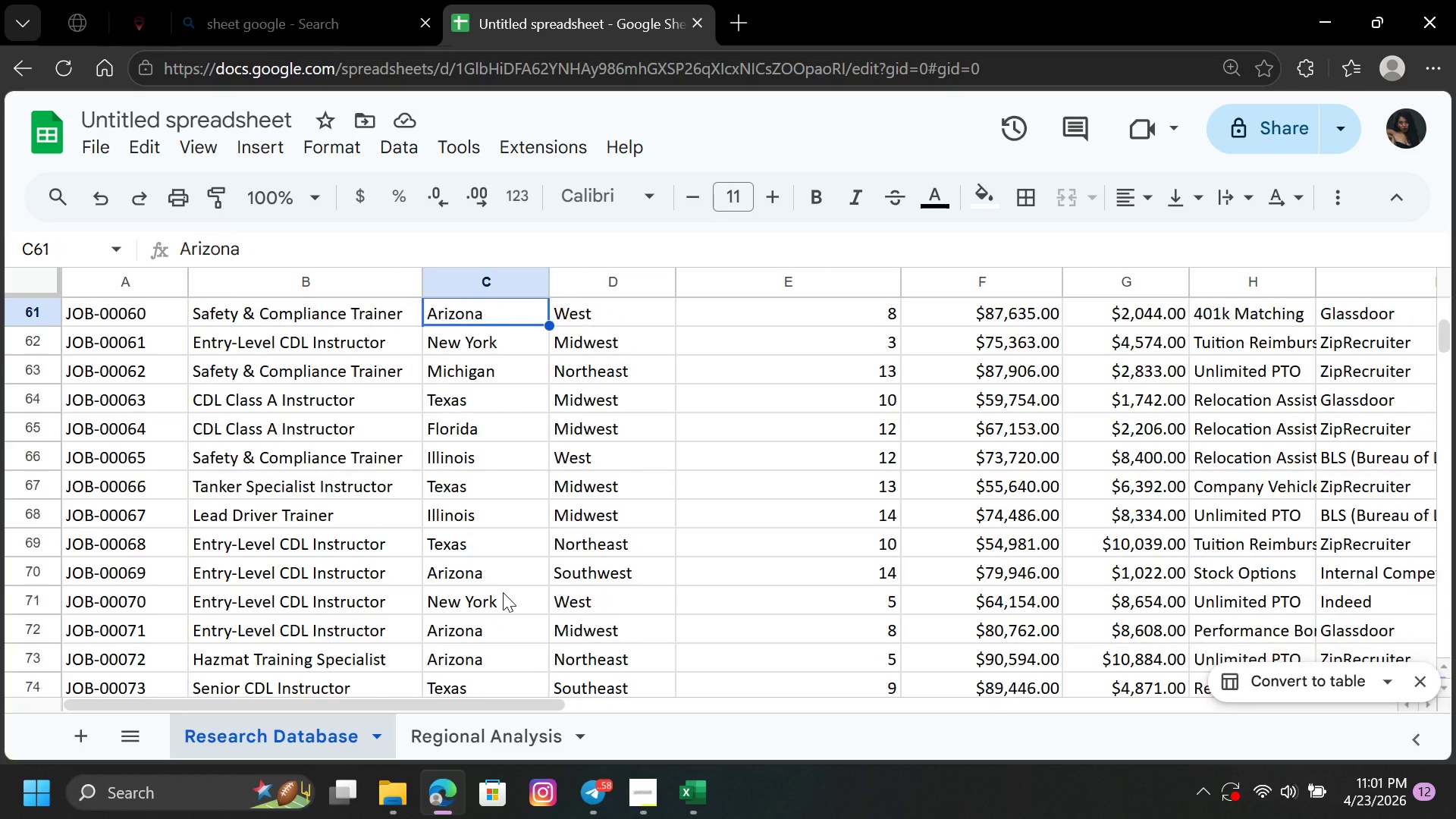 
key(ArrowUp)
 